 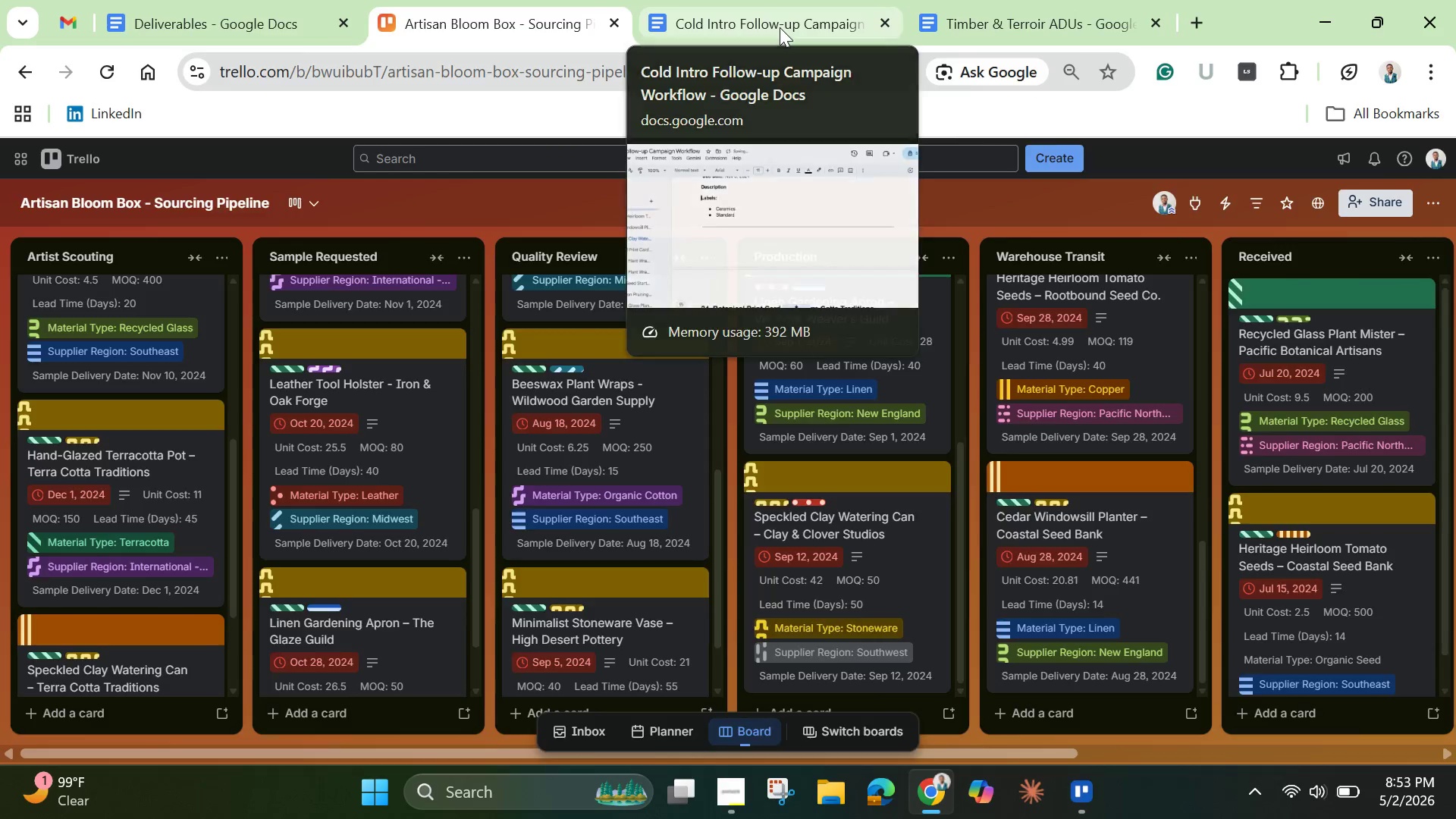 
left_click([780, 27])
 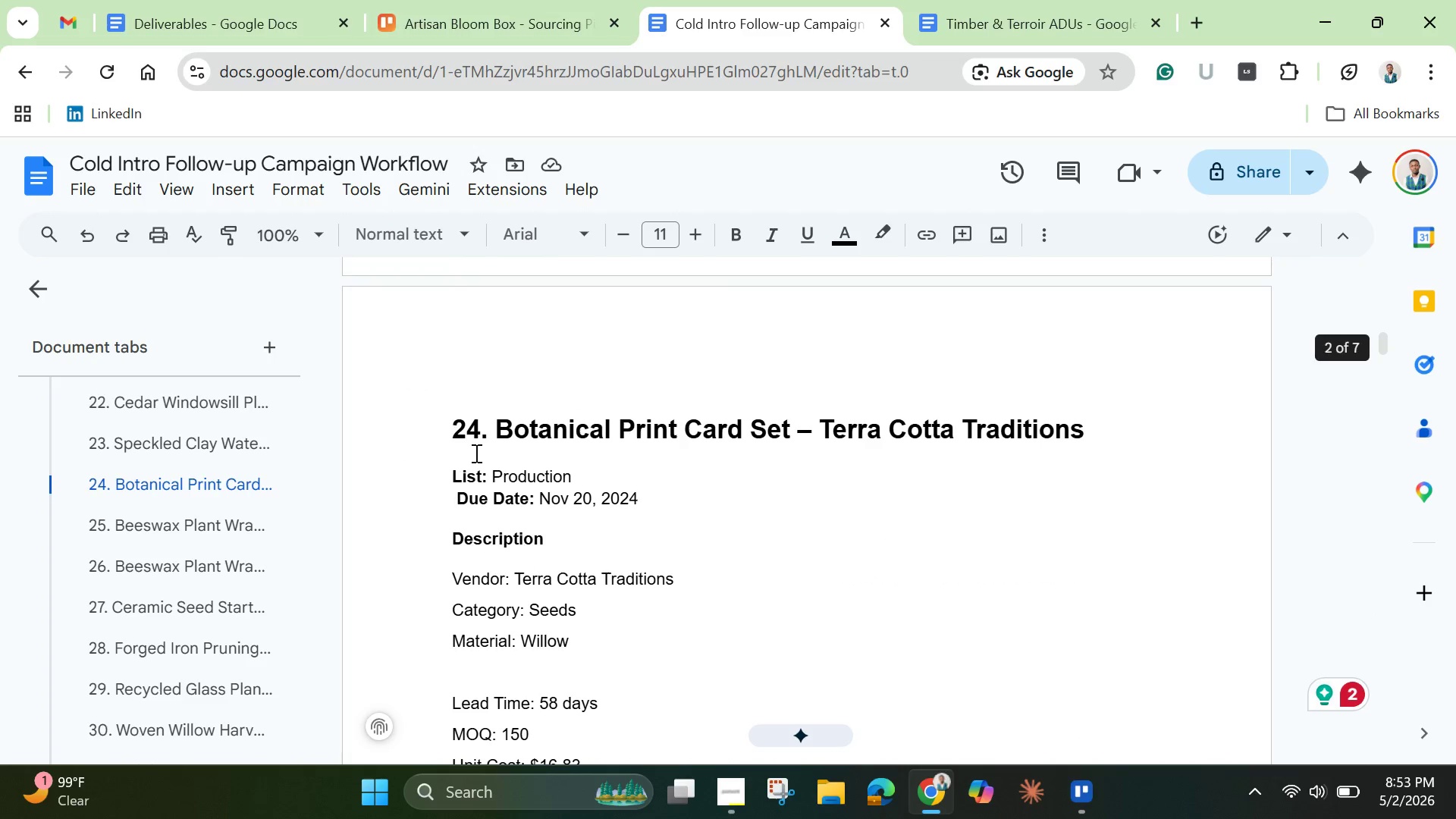 
left_click_drag(start_coordinate=[496, 419], to_coordinate=[1144, 423])
 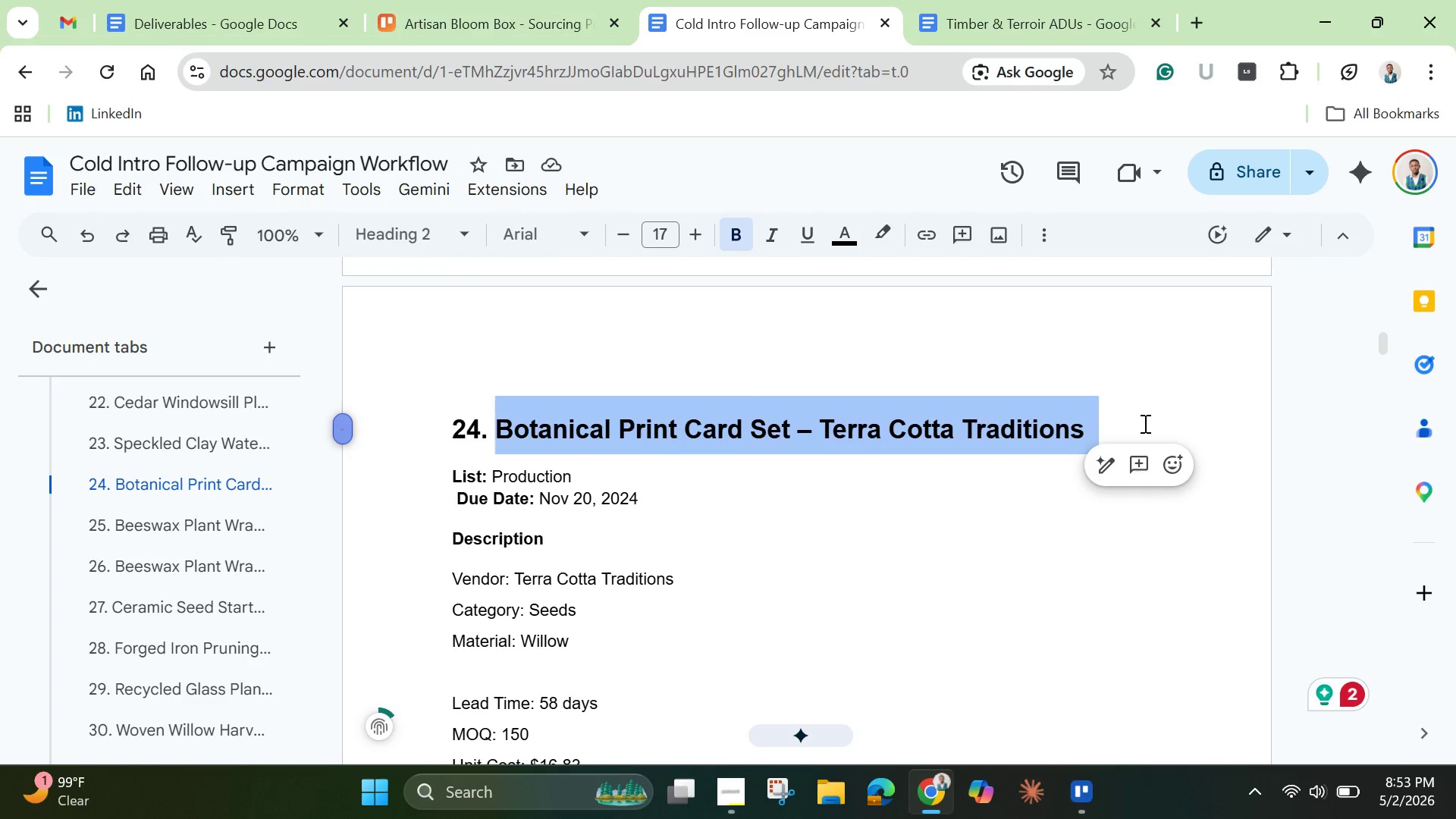 
key(Control+C)
 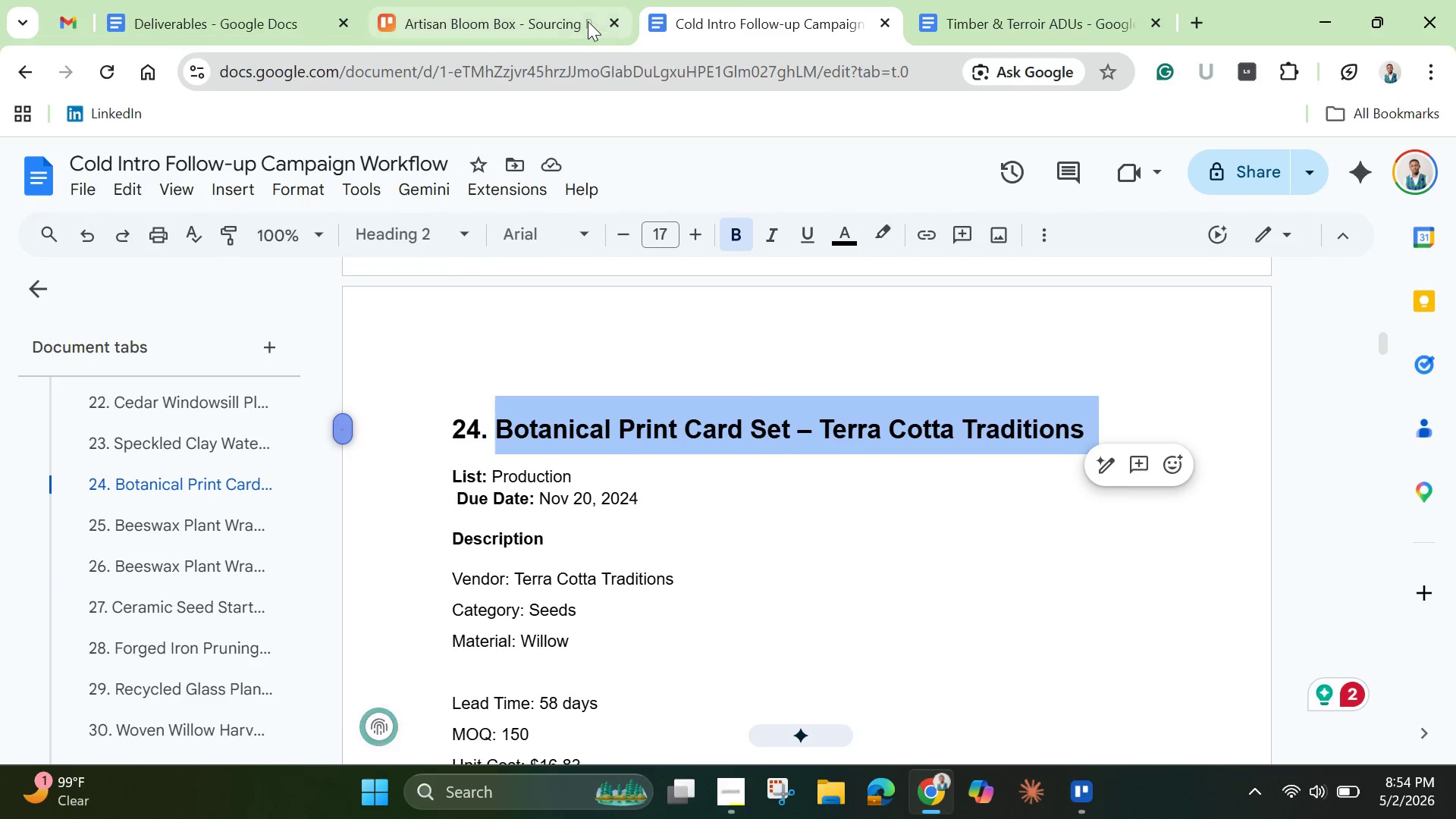 
left_click([527, 20])
 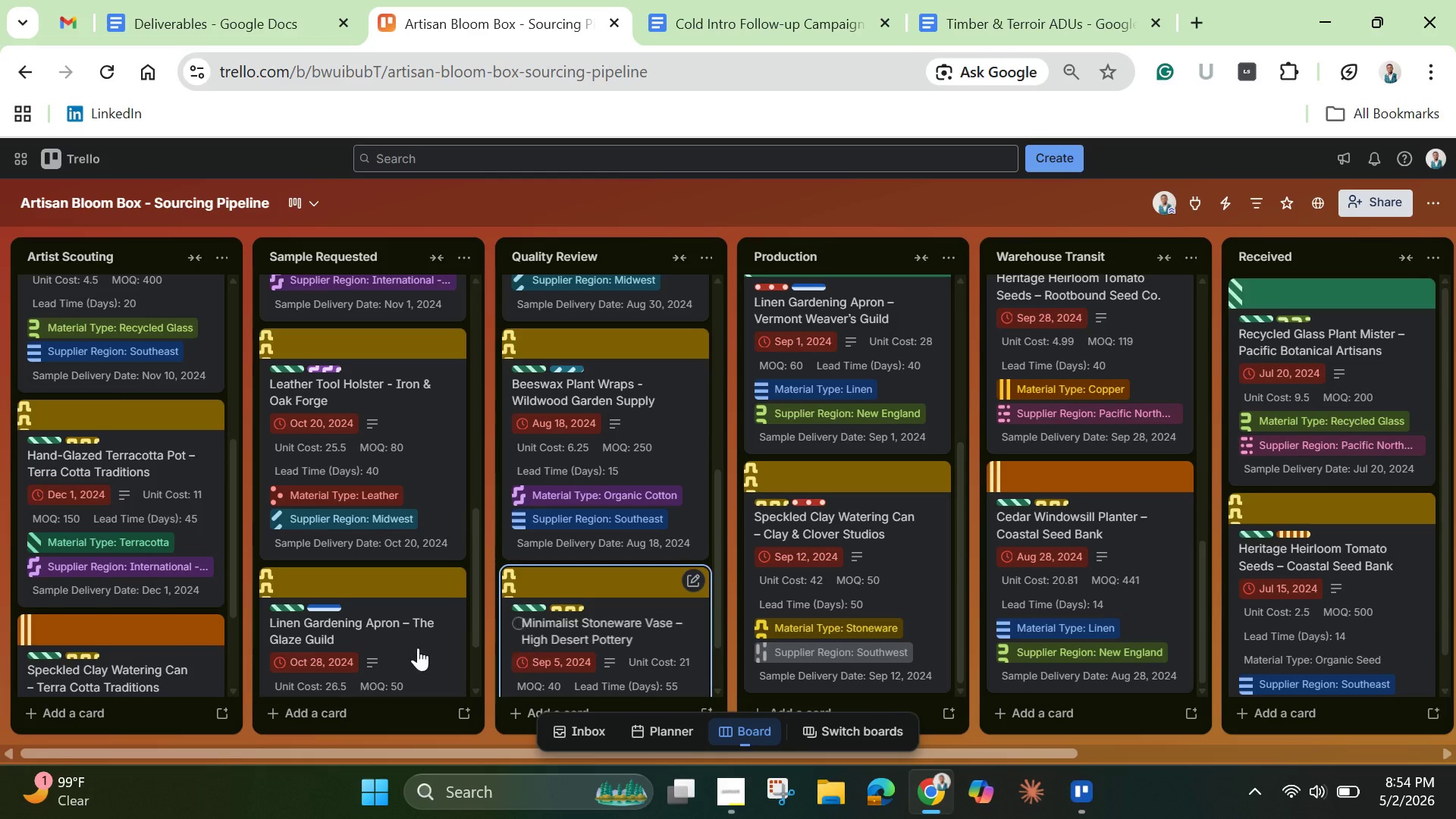 
mouse_move([390, 626])
 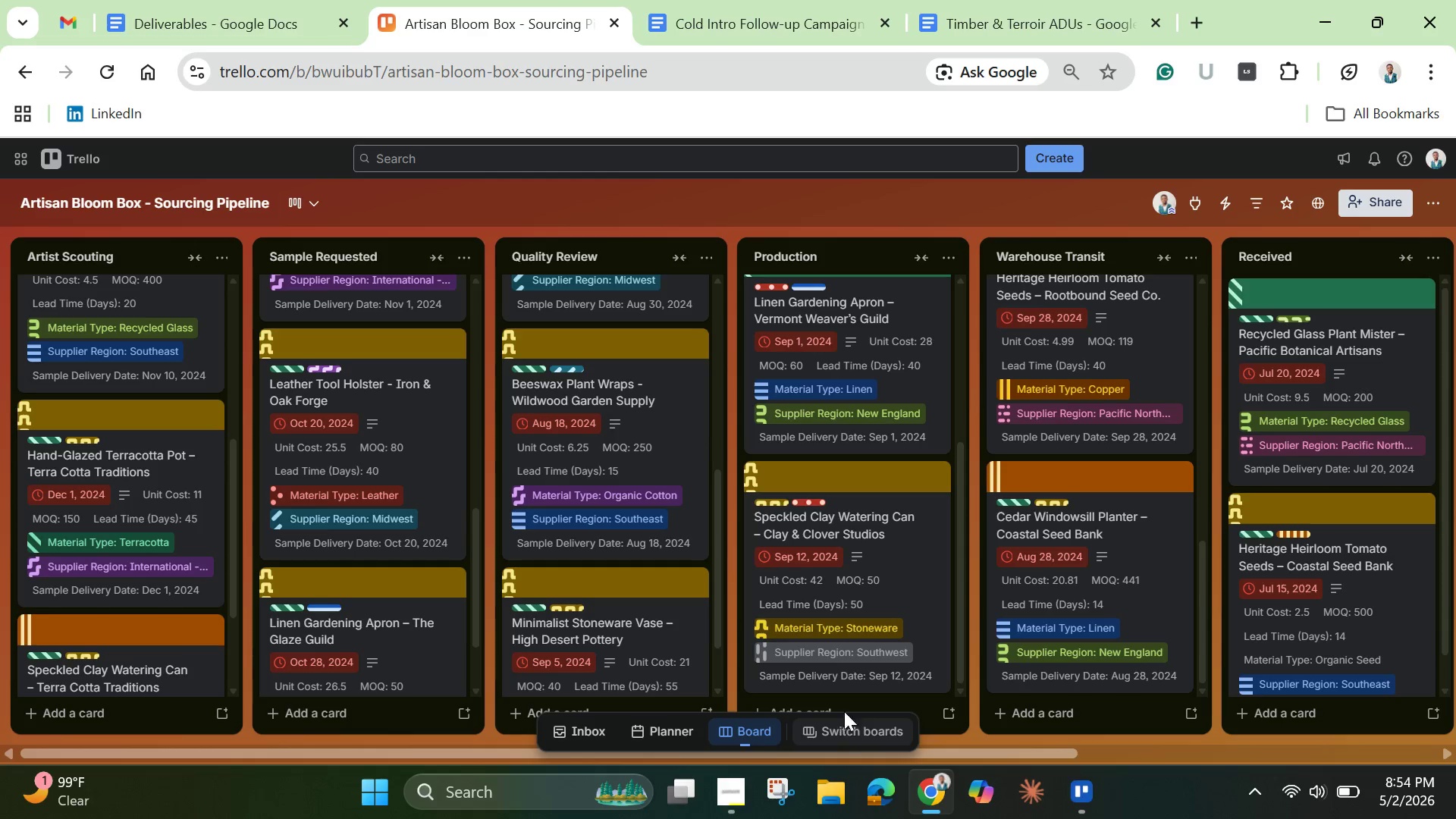 
scroll: coordinate [902, 573], scroll_direction: up, amount: 2.0
 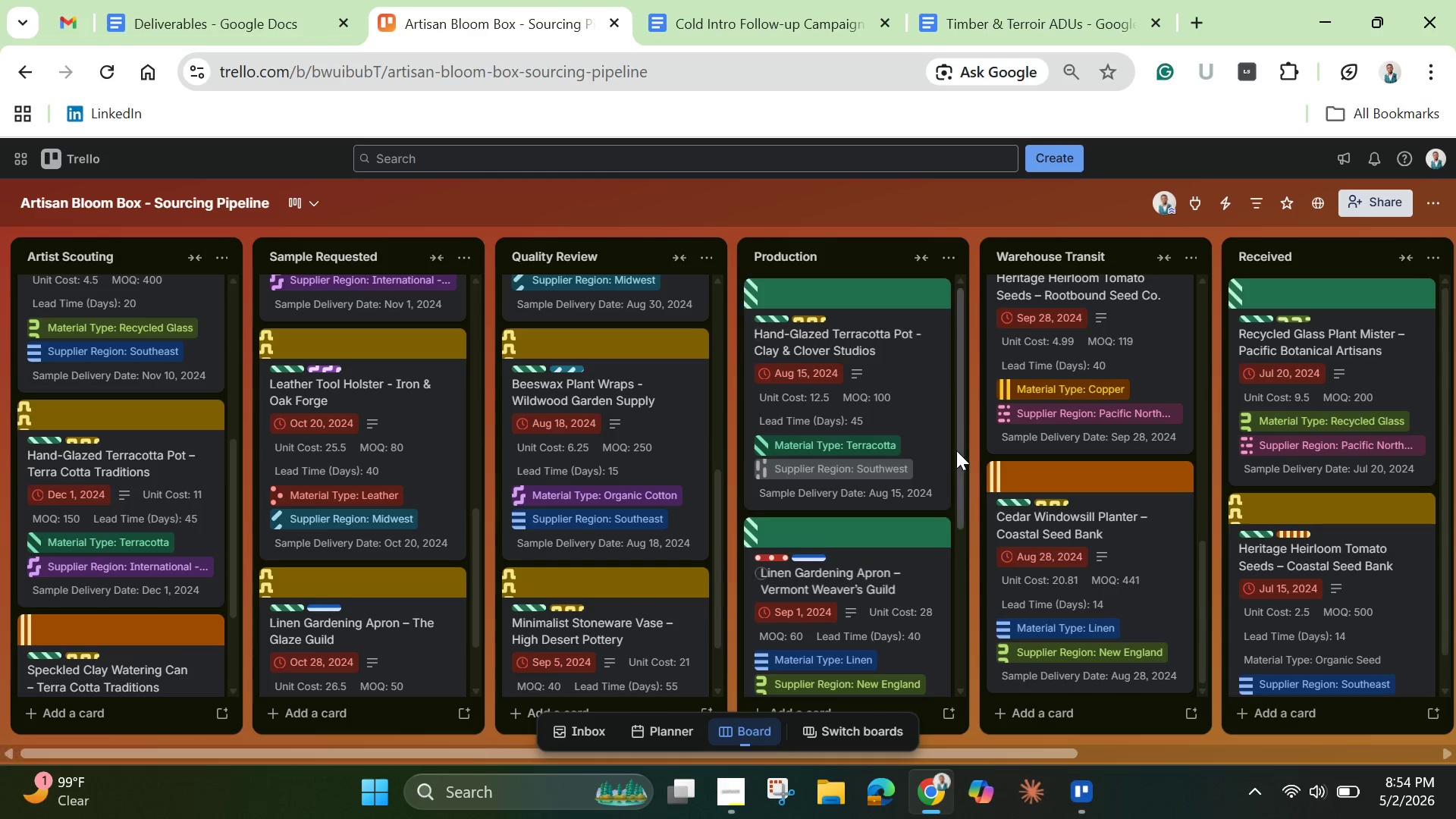 
left_click_drag(start_coordinate=[958, 450], to_coordinate=[941, 682])
 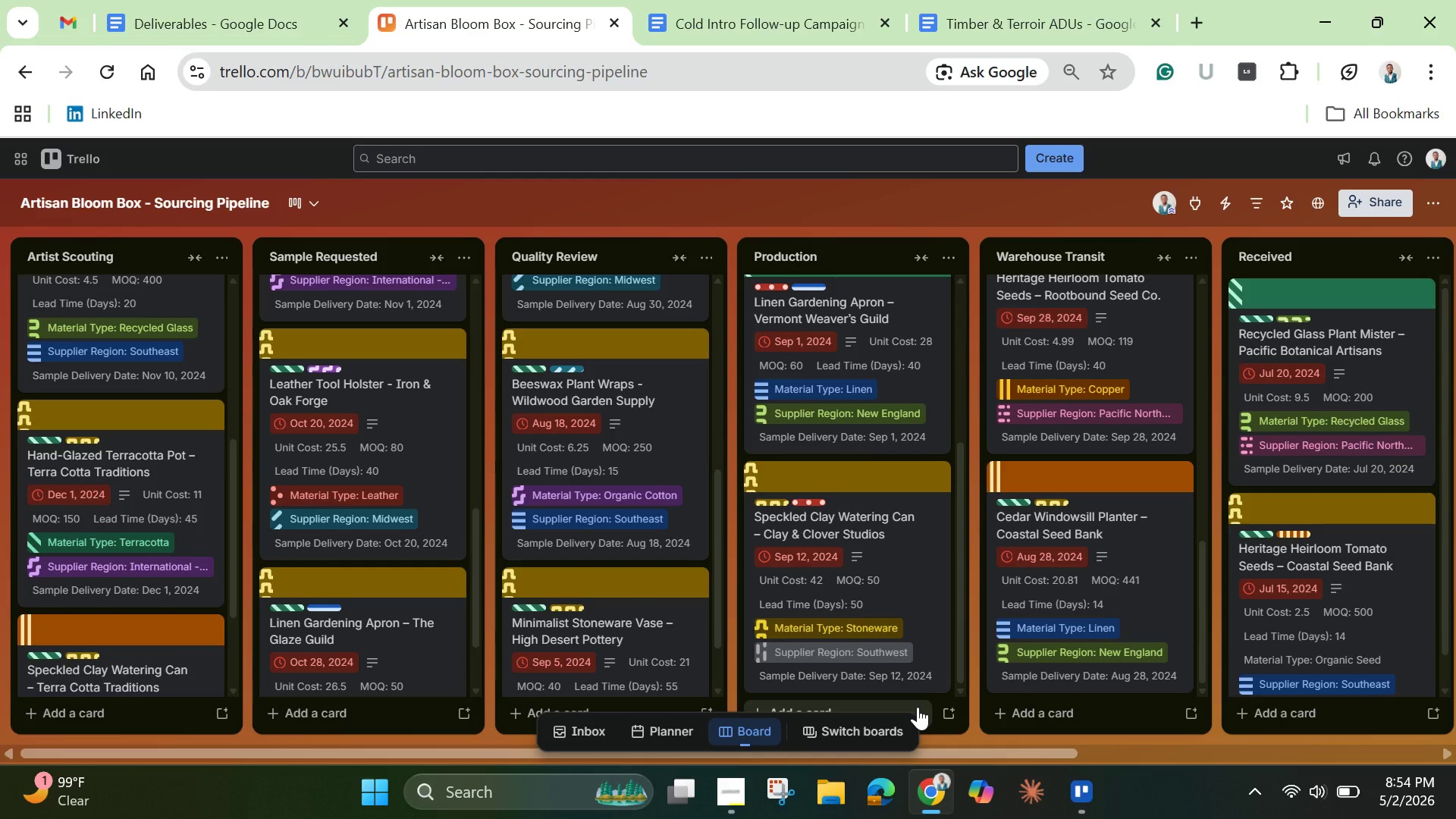 
left_click([918, 707])
 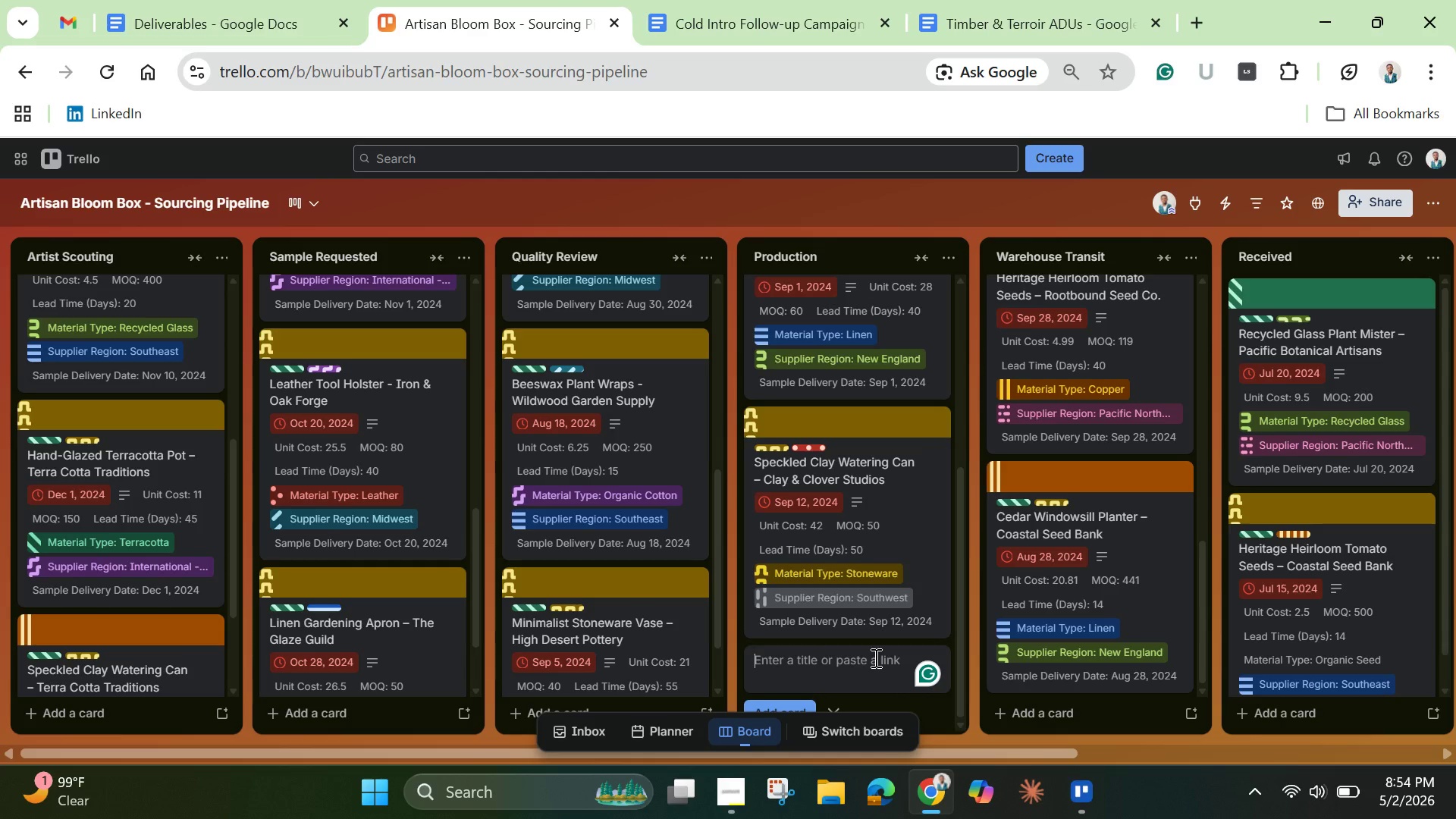 
key(Control+V)
 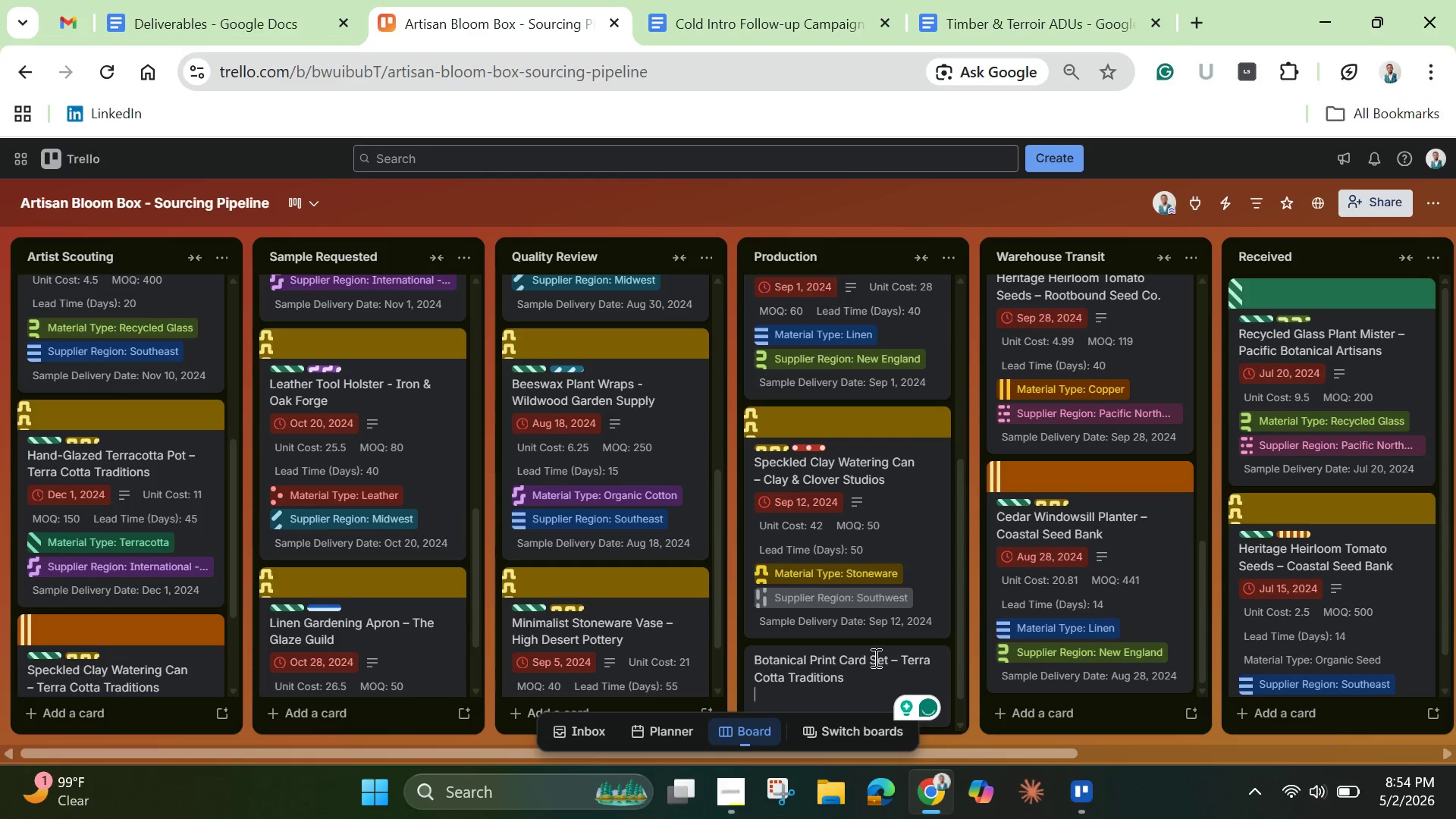 
key(Enter)
 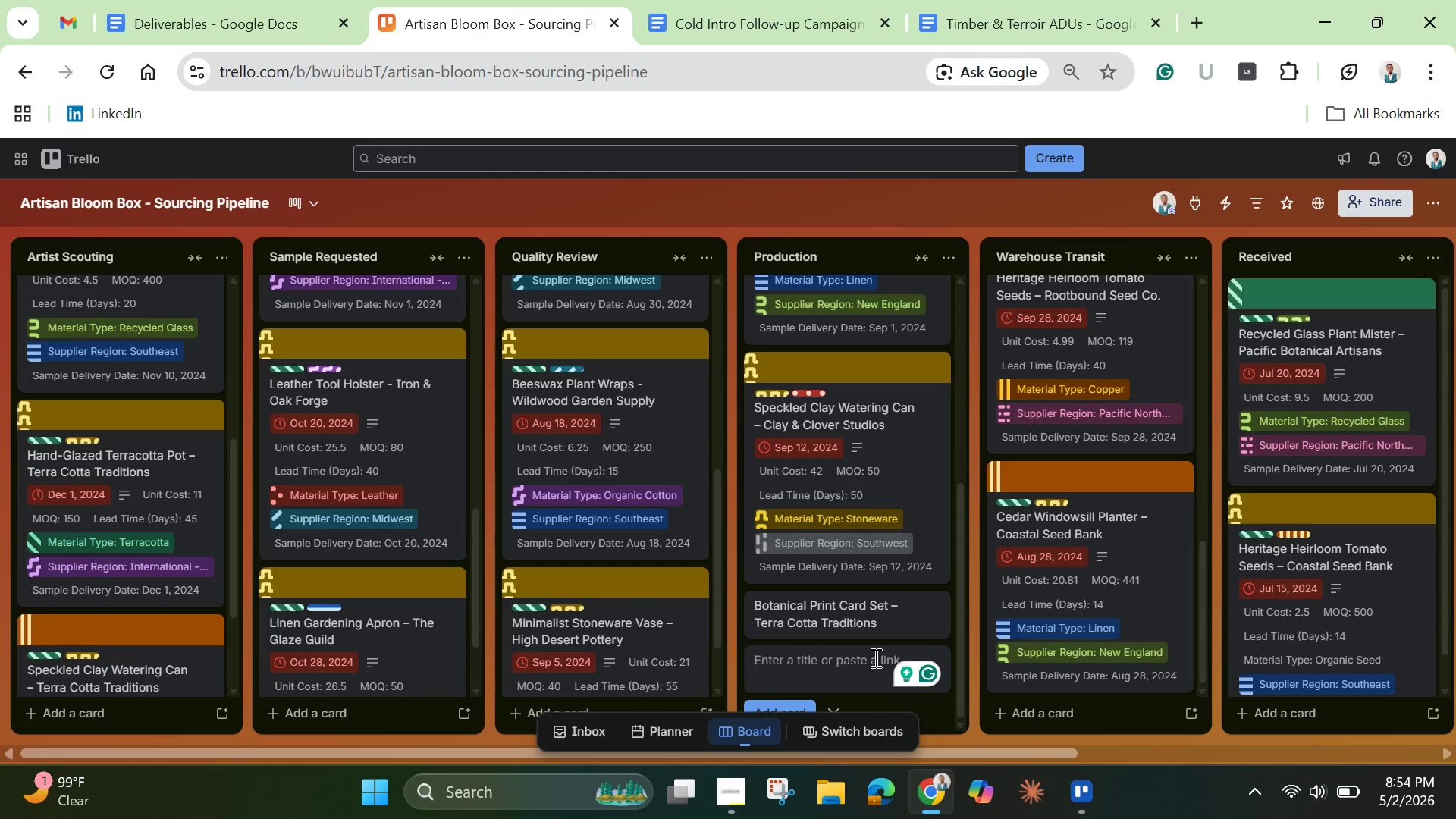 
left_click([861, 611])
 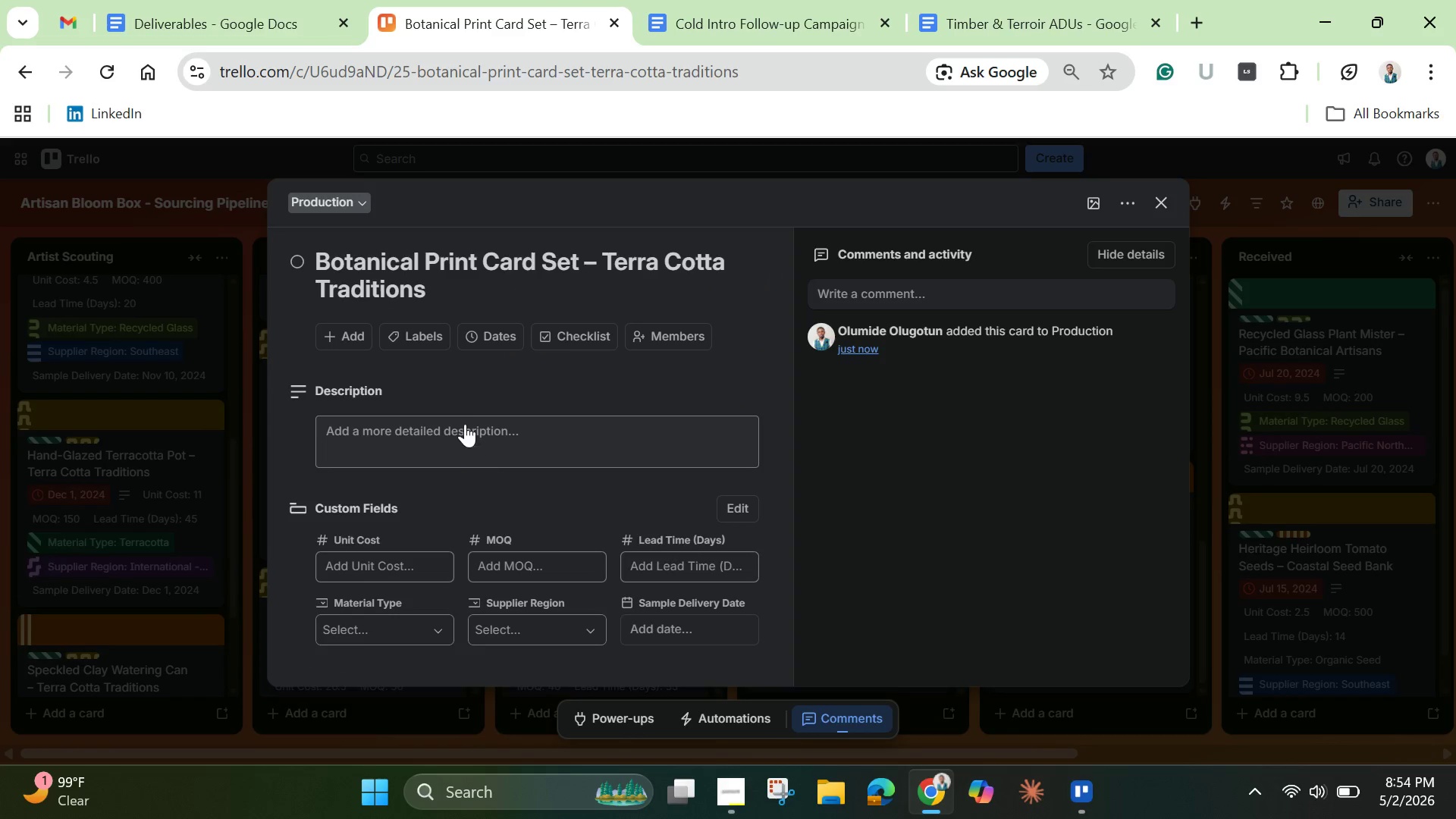 
wait(8.85)
 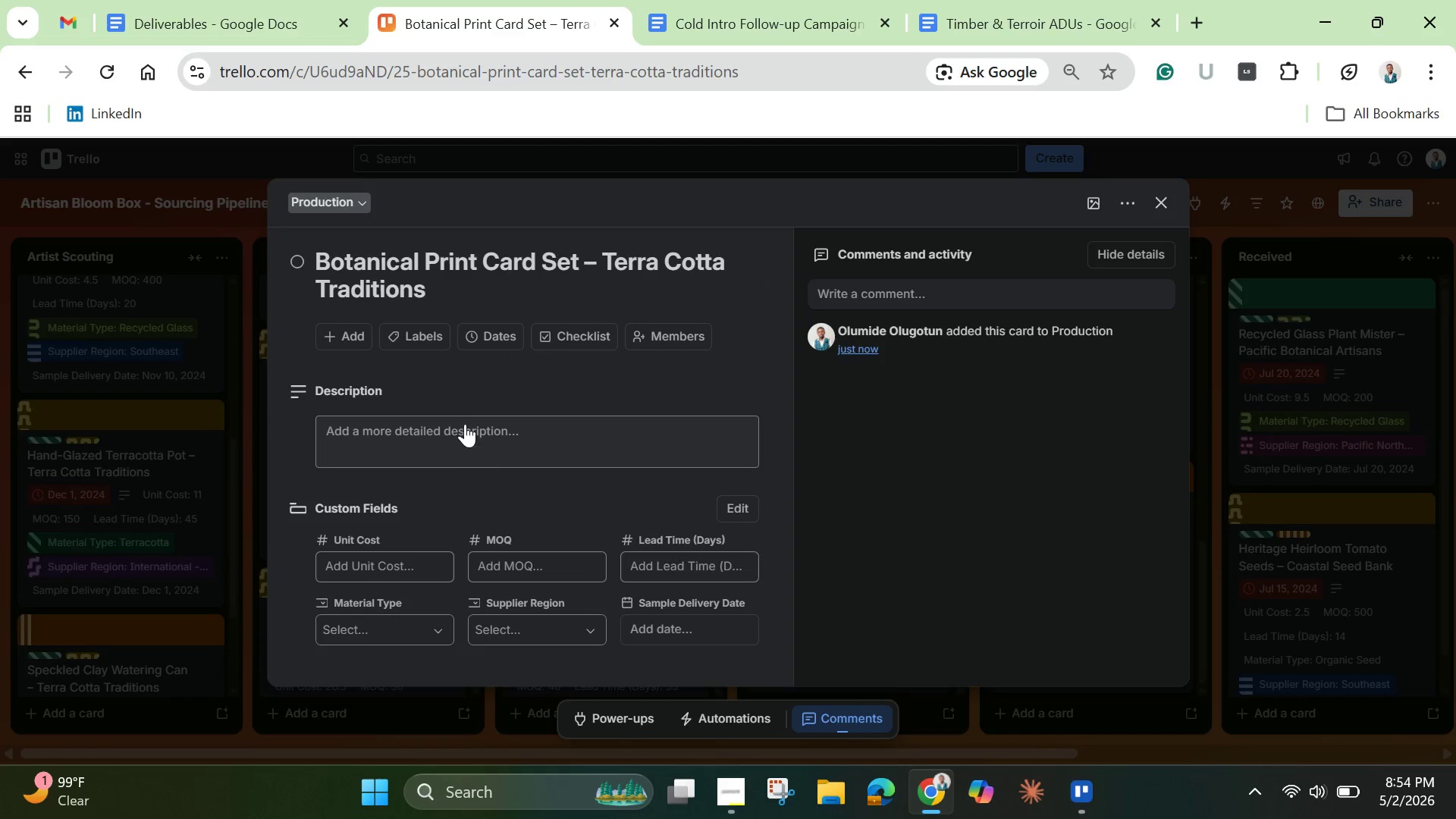 
mouse_move([507, 344])
 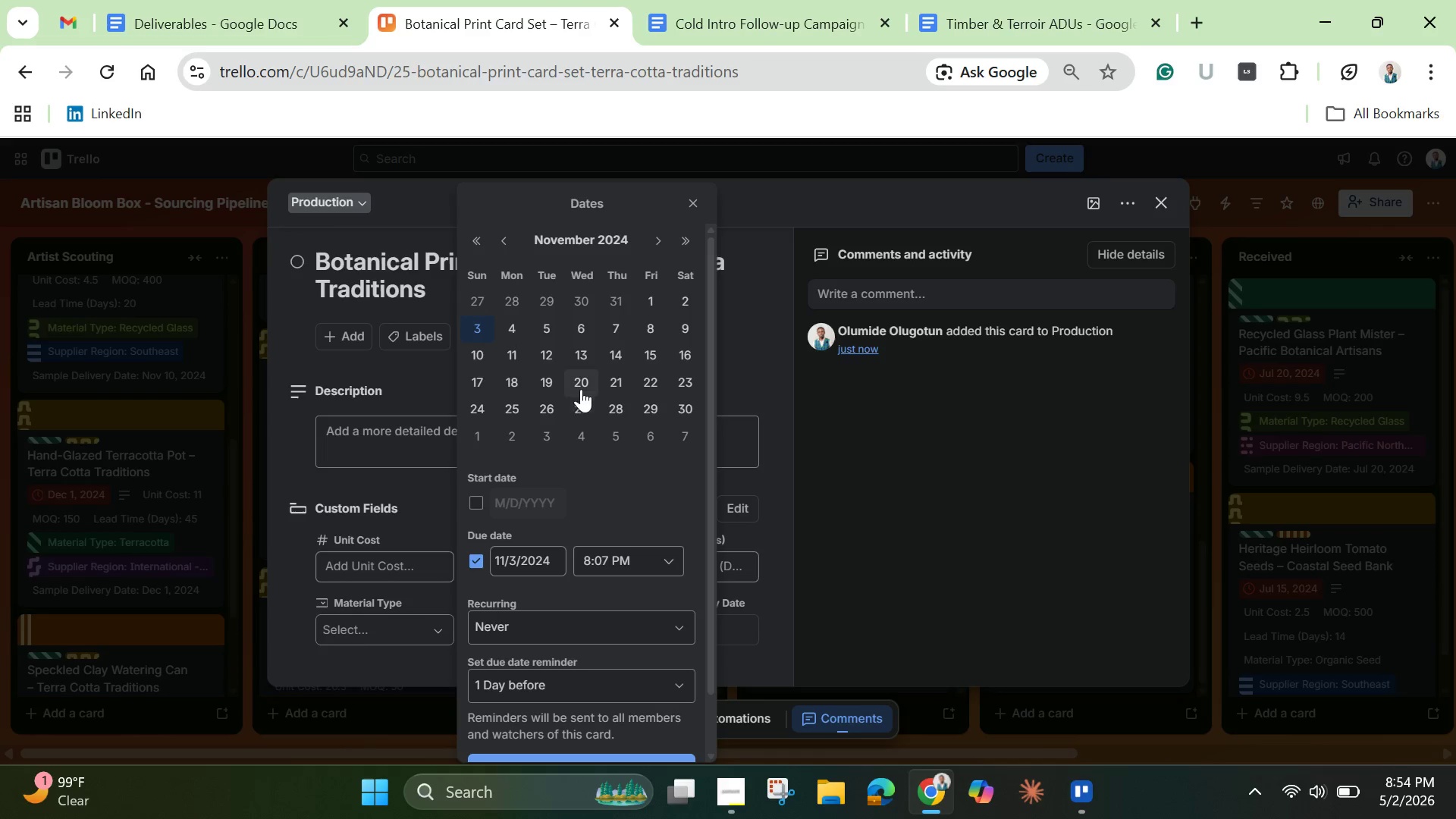 
left_click([579, 383])
 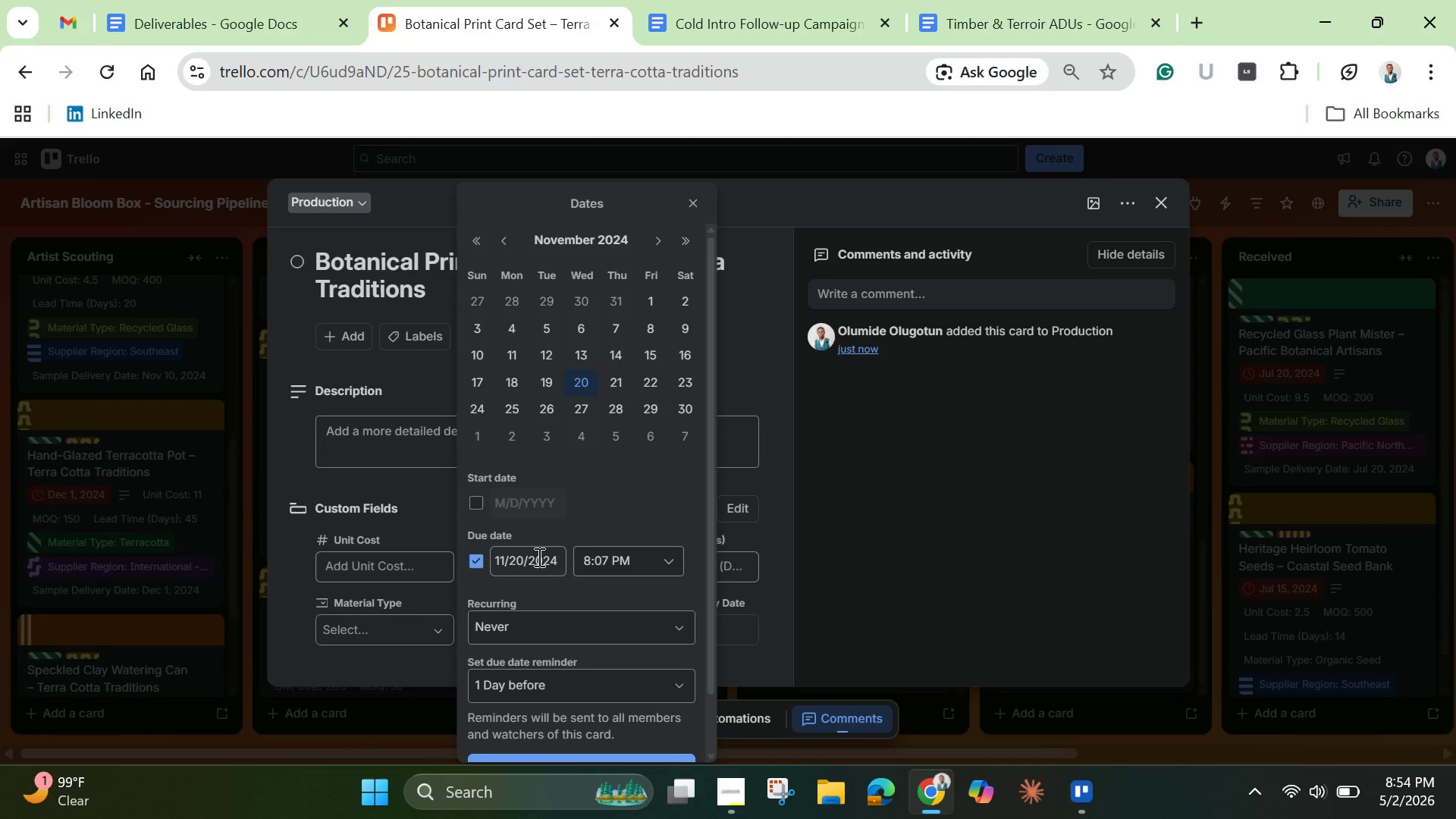 
left_click([532, 561])
 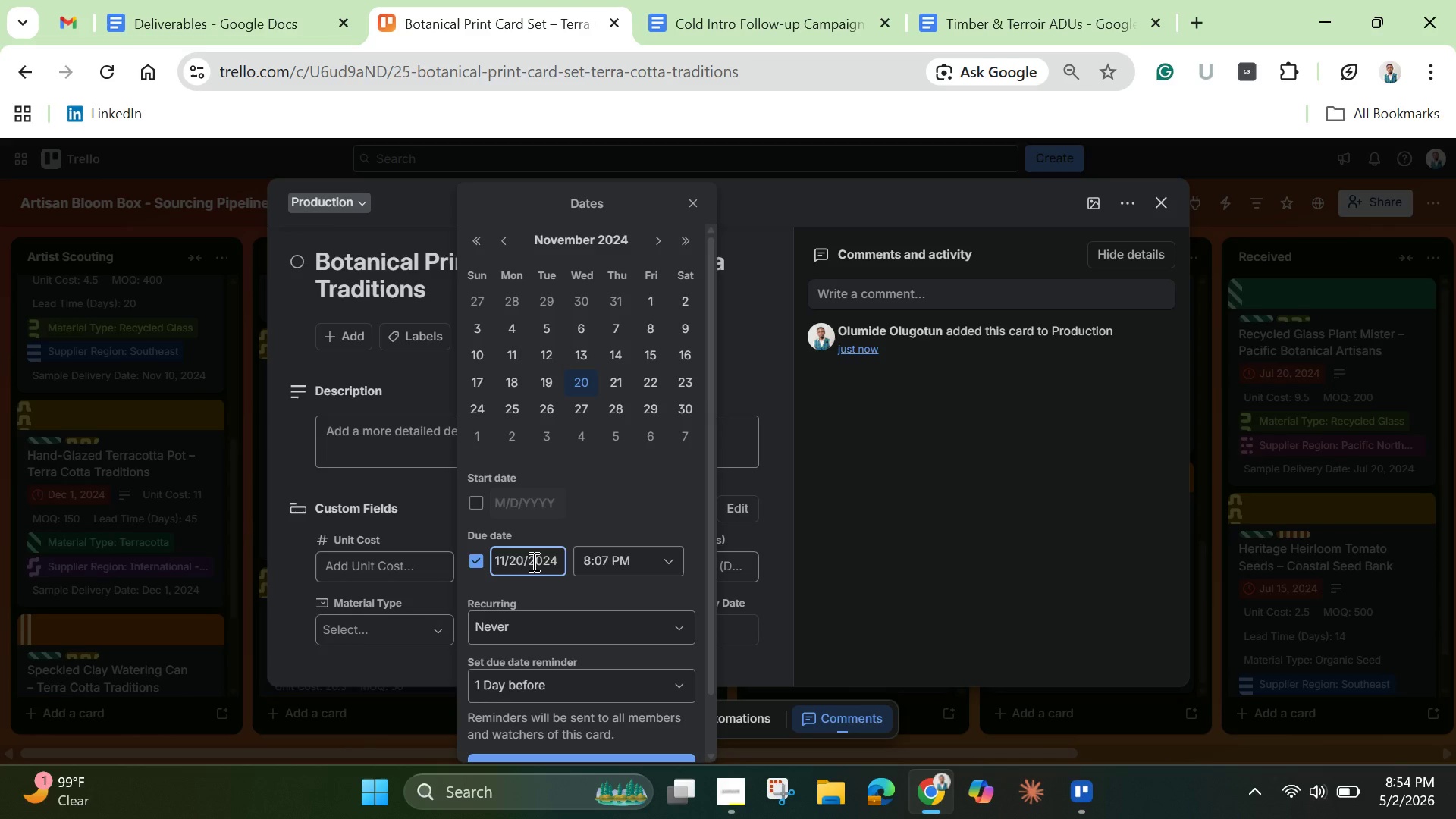 
key(Control+A)
 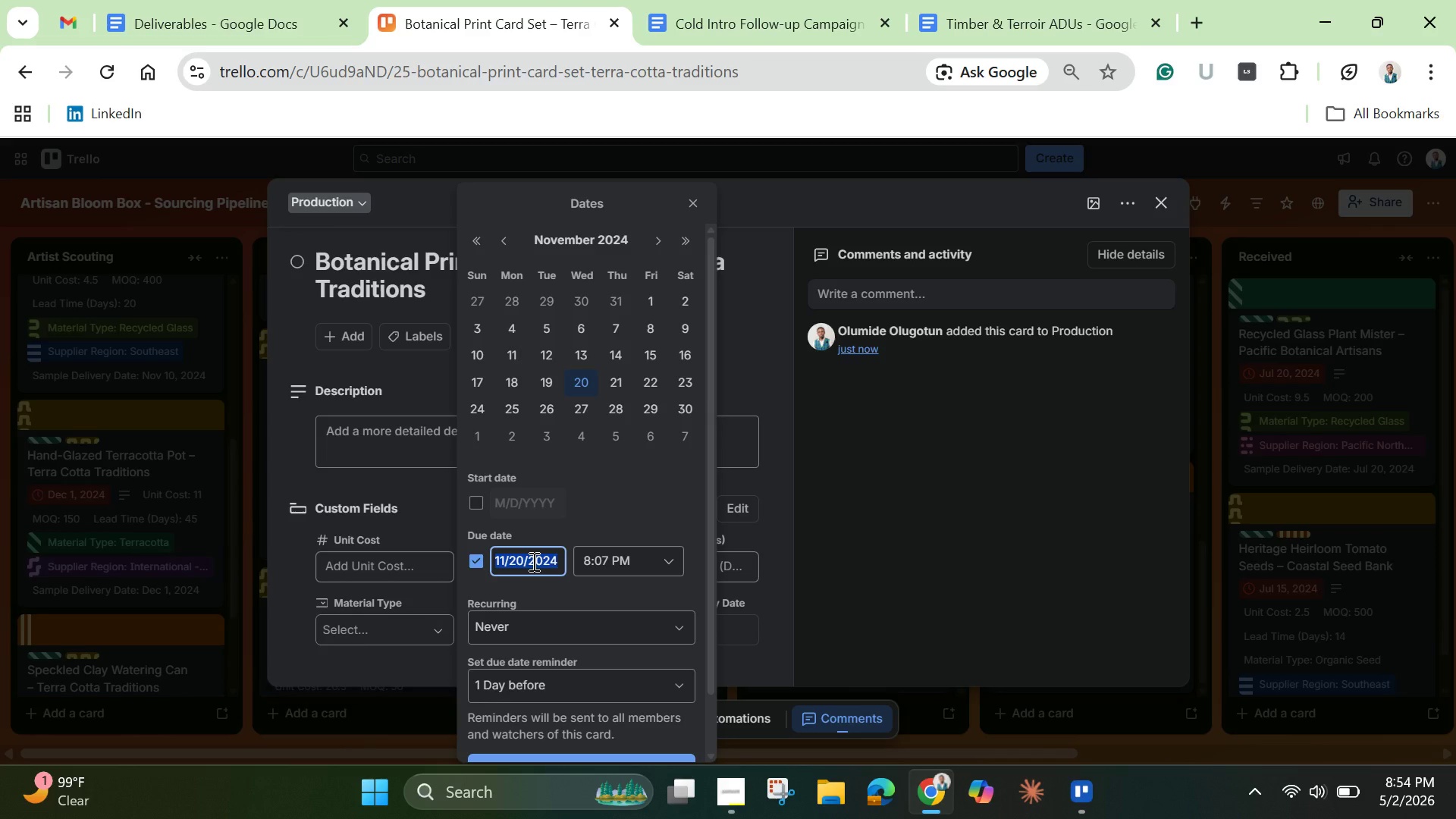 
key(Control+C)
 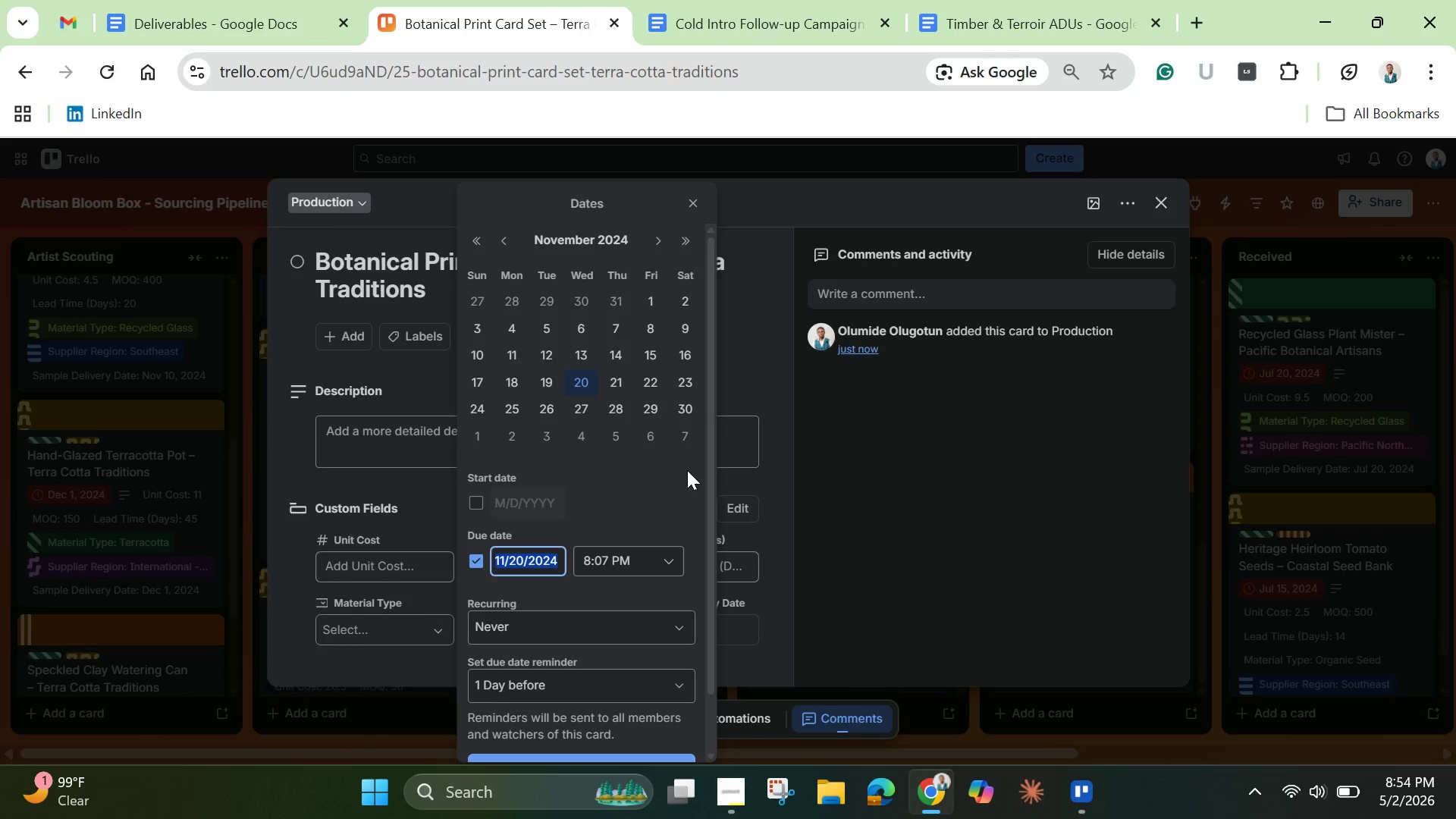 
wait(6.2)
 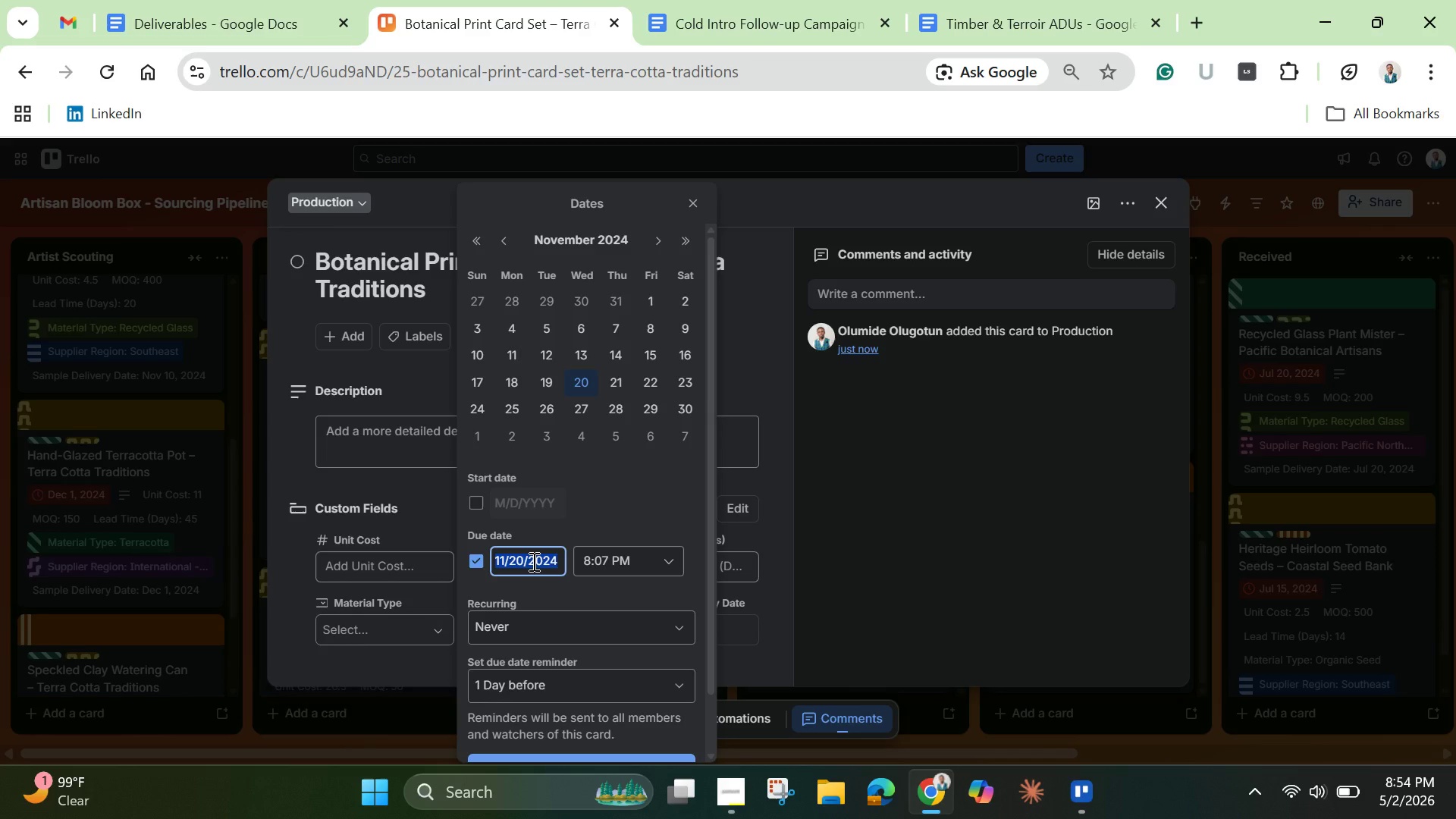 
scroll: coordinate [662, 600], scroll_direction: down, amount: 2.0
 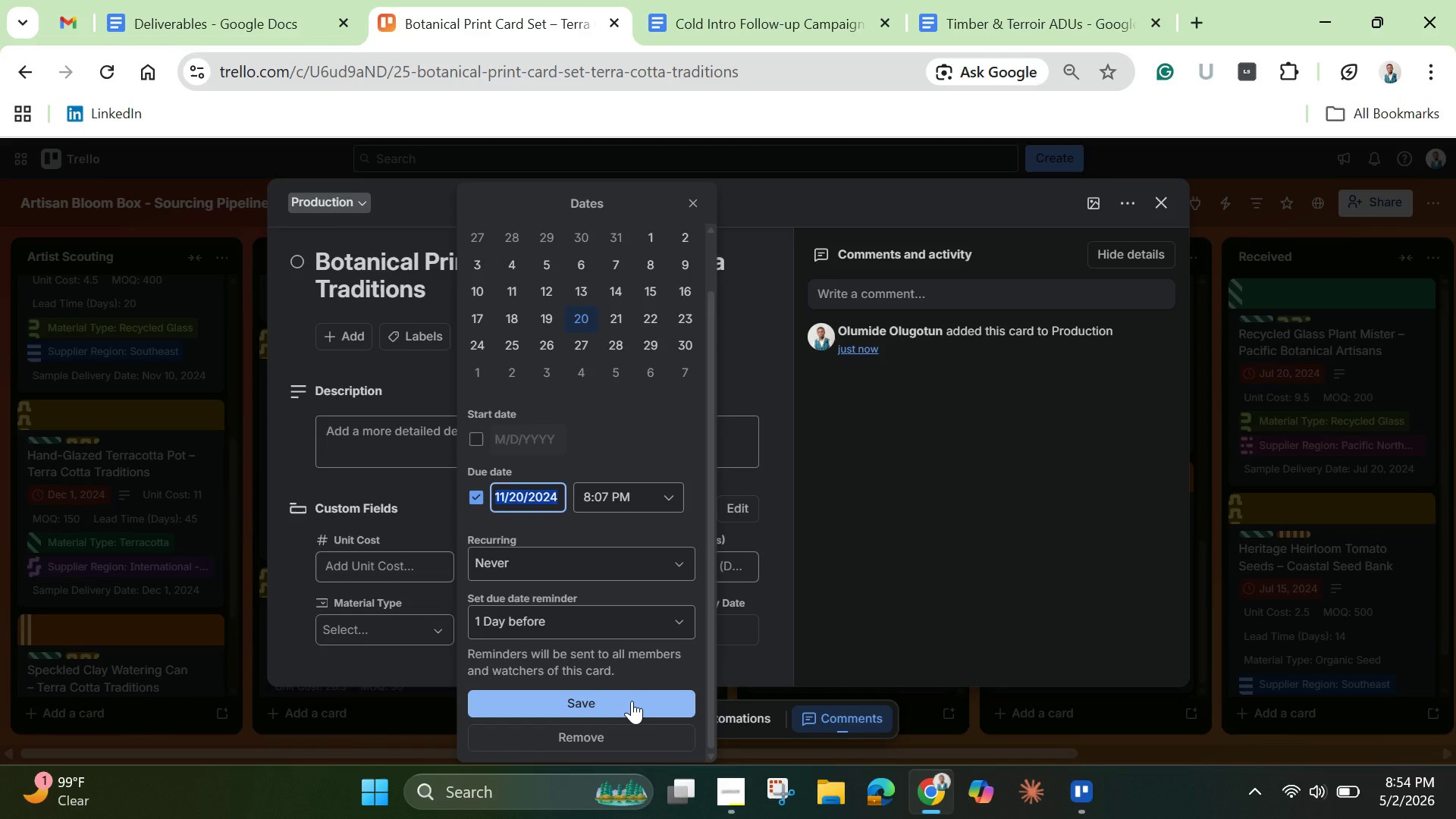 
left_click([632, 701])
 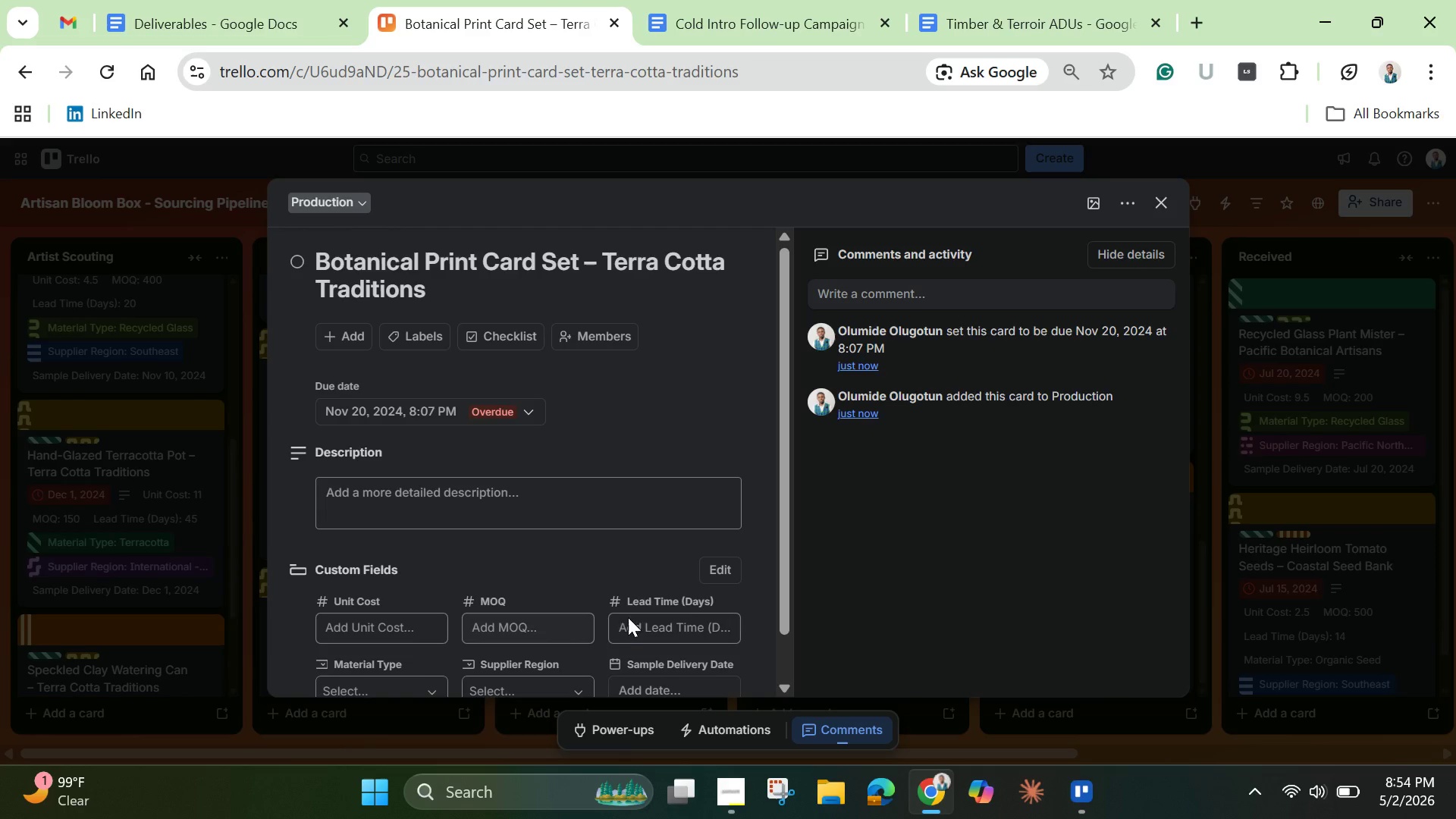 
scroll: coordinate [639, 591], scroll_direction: down, amount: 3.0
 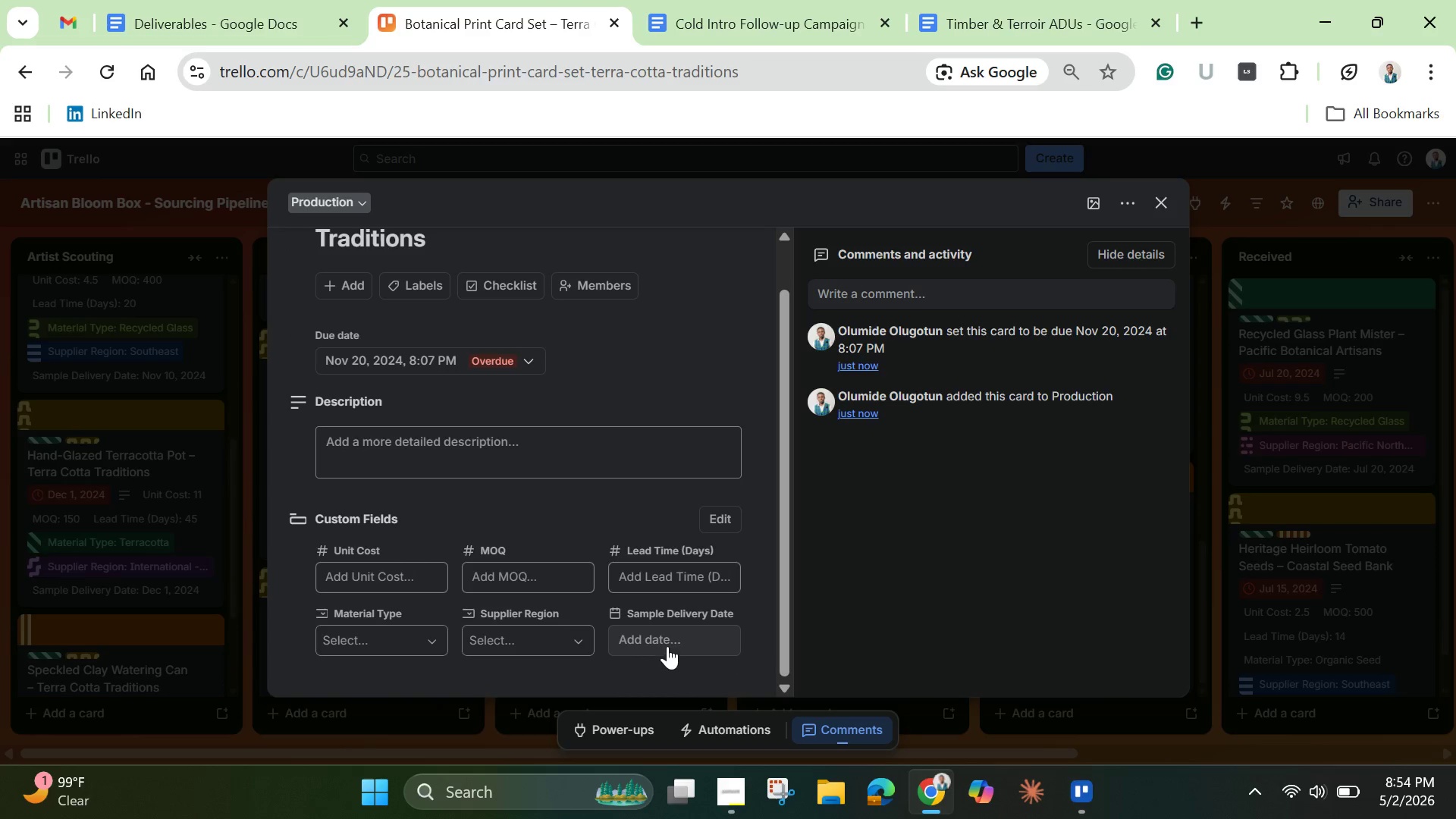 
left_click([666, 632])
 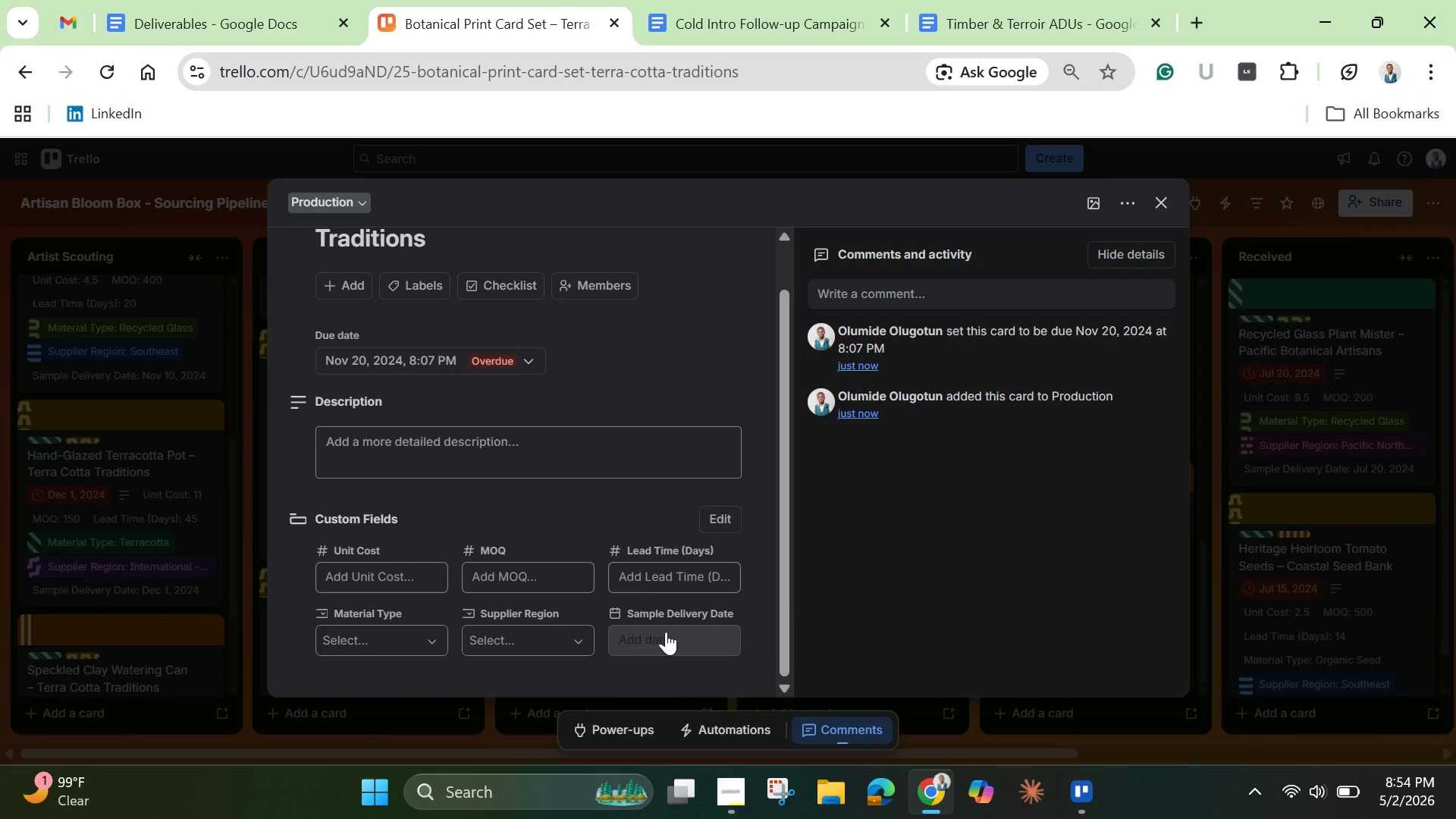 
mouse_move([666, 617])
 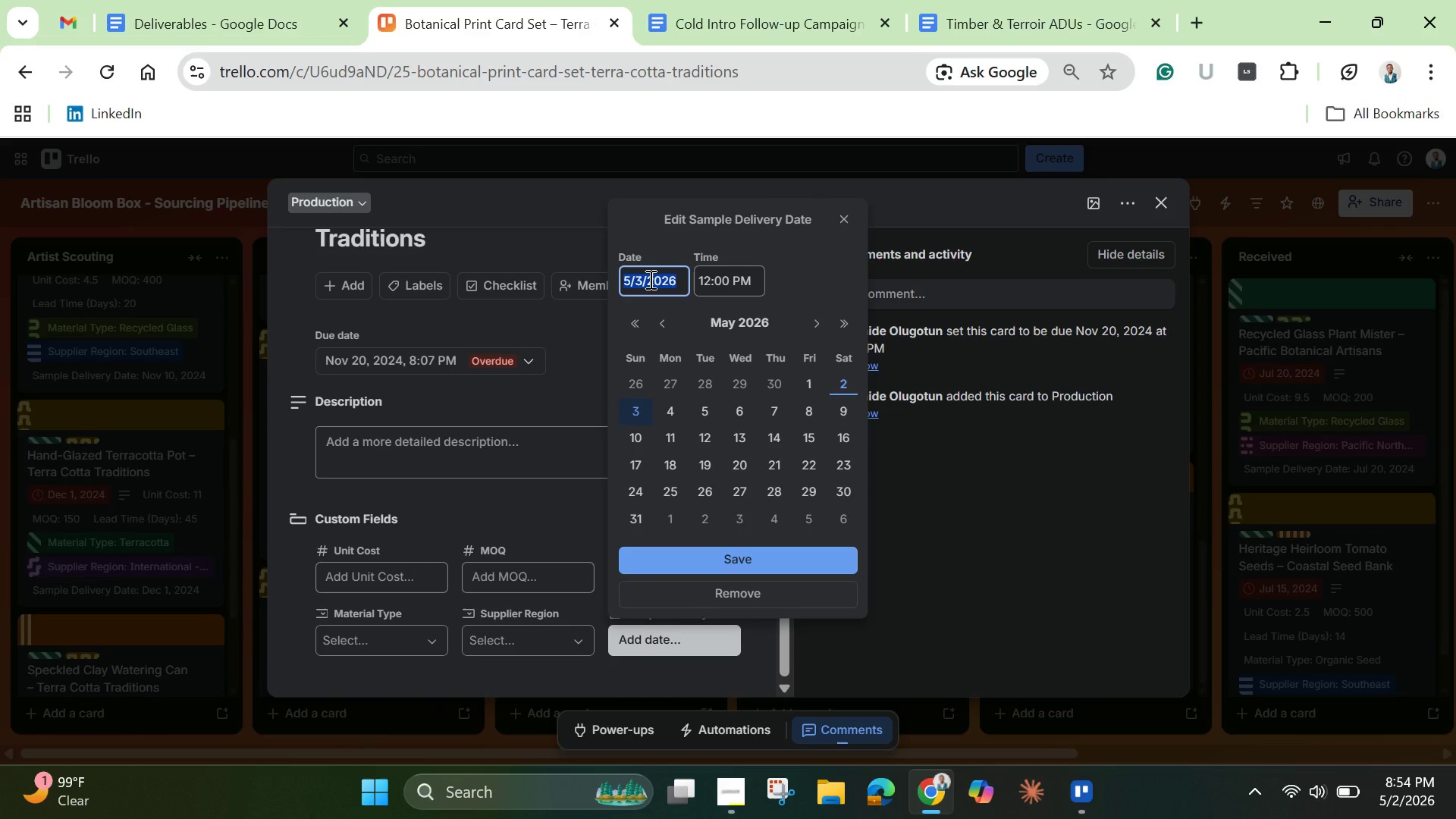 
key(Backspace)
 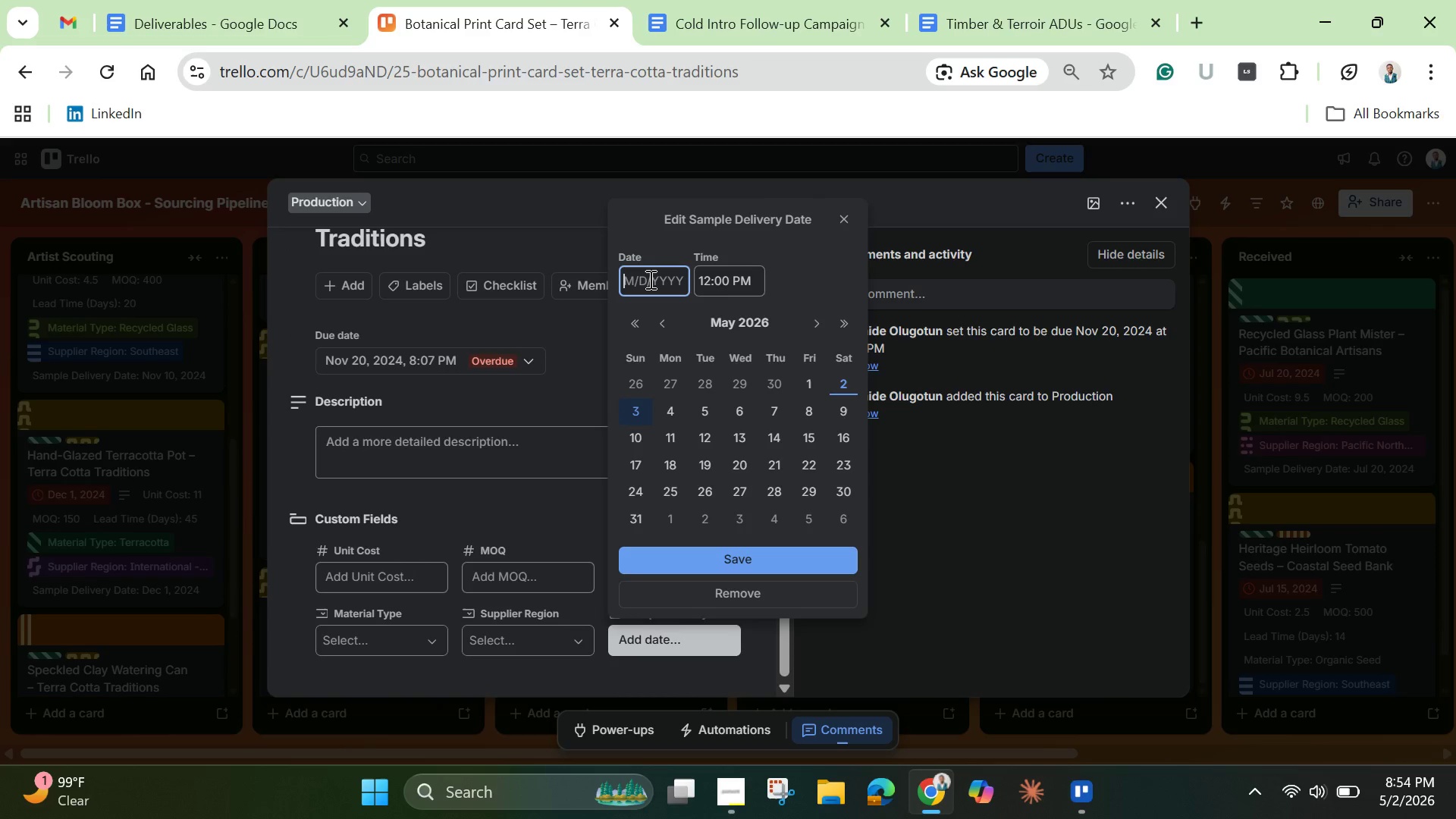 
key(Control+V)
 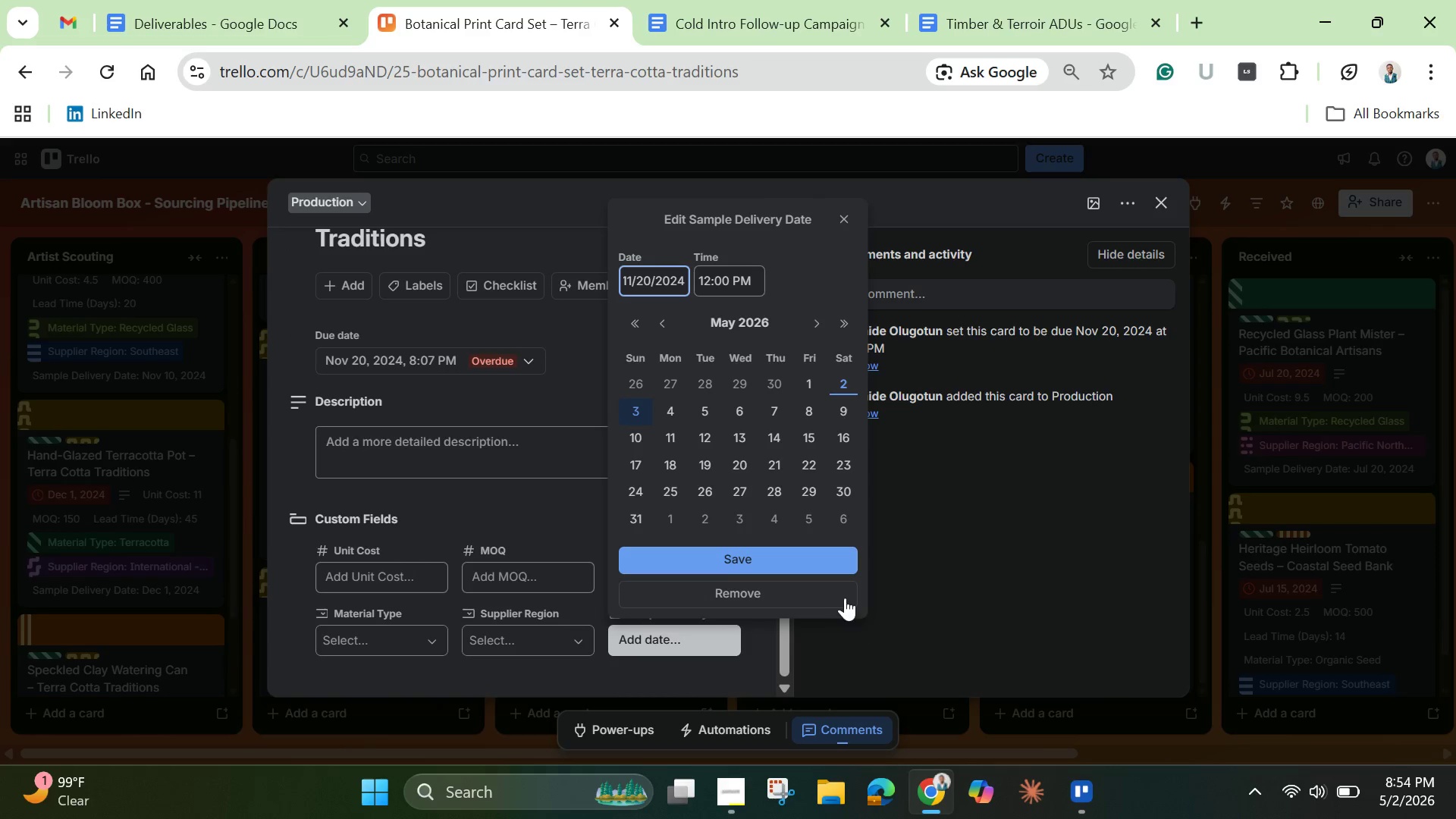 
left_click([827, 563])
 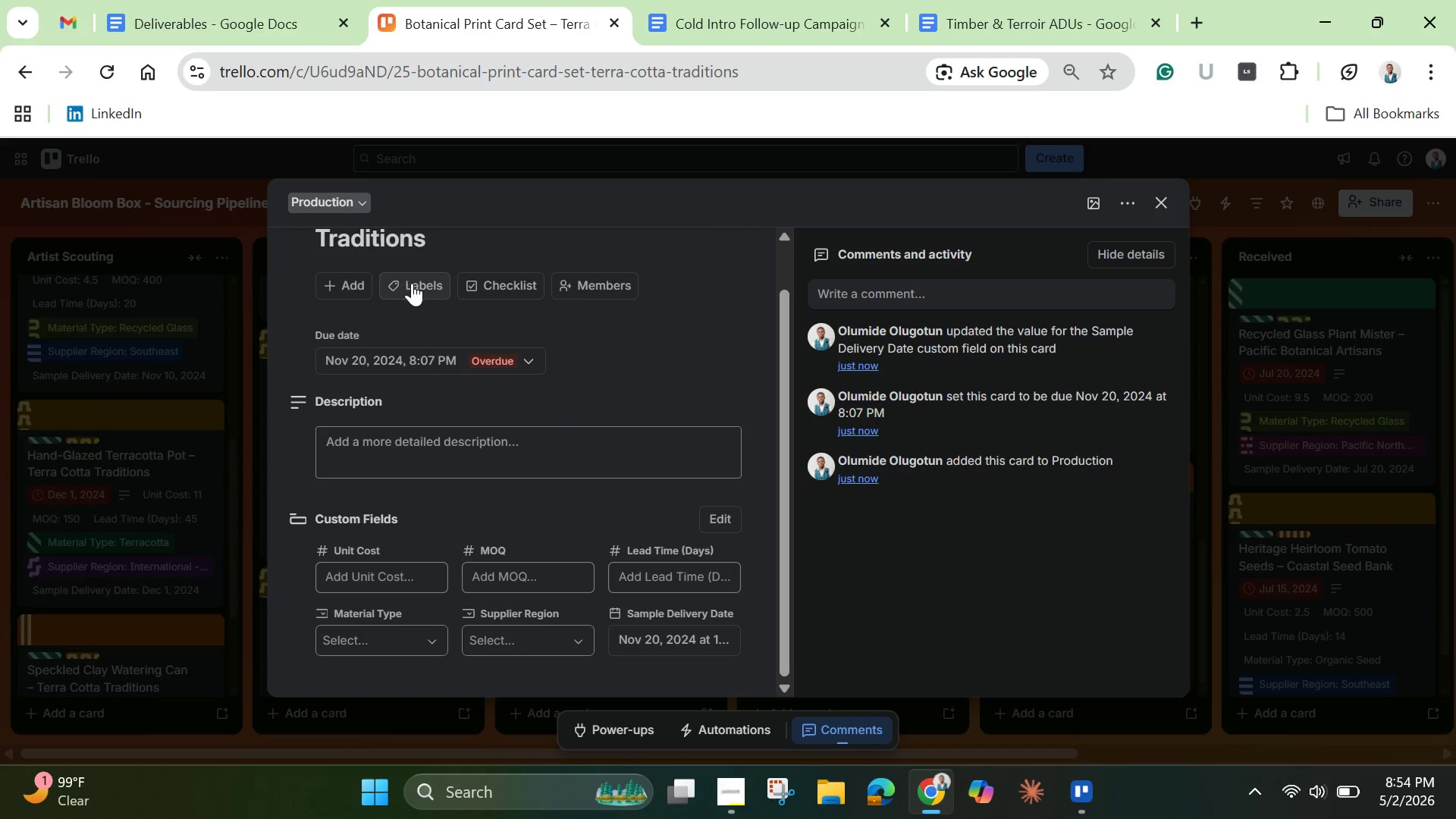 
wait(7.89)
 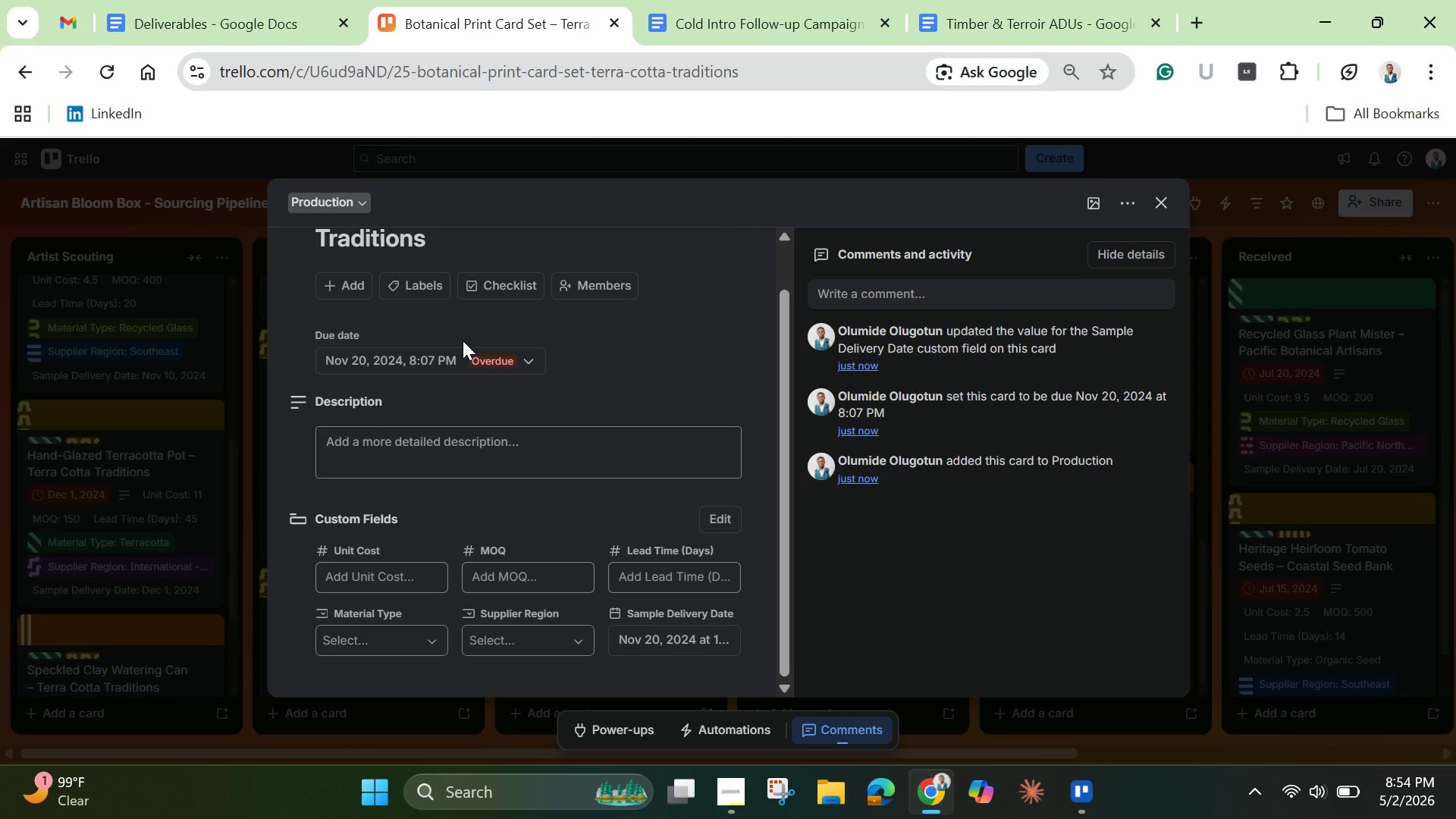 
left_click([413, 289])
 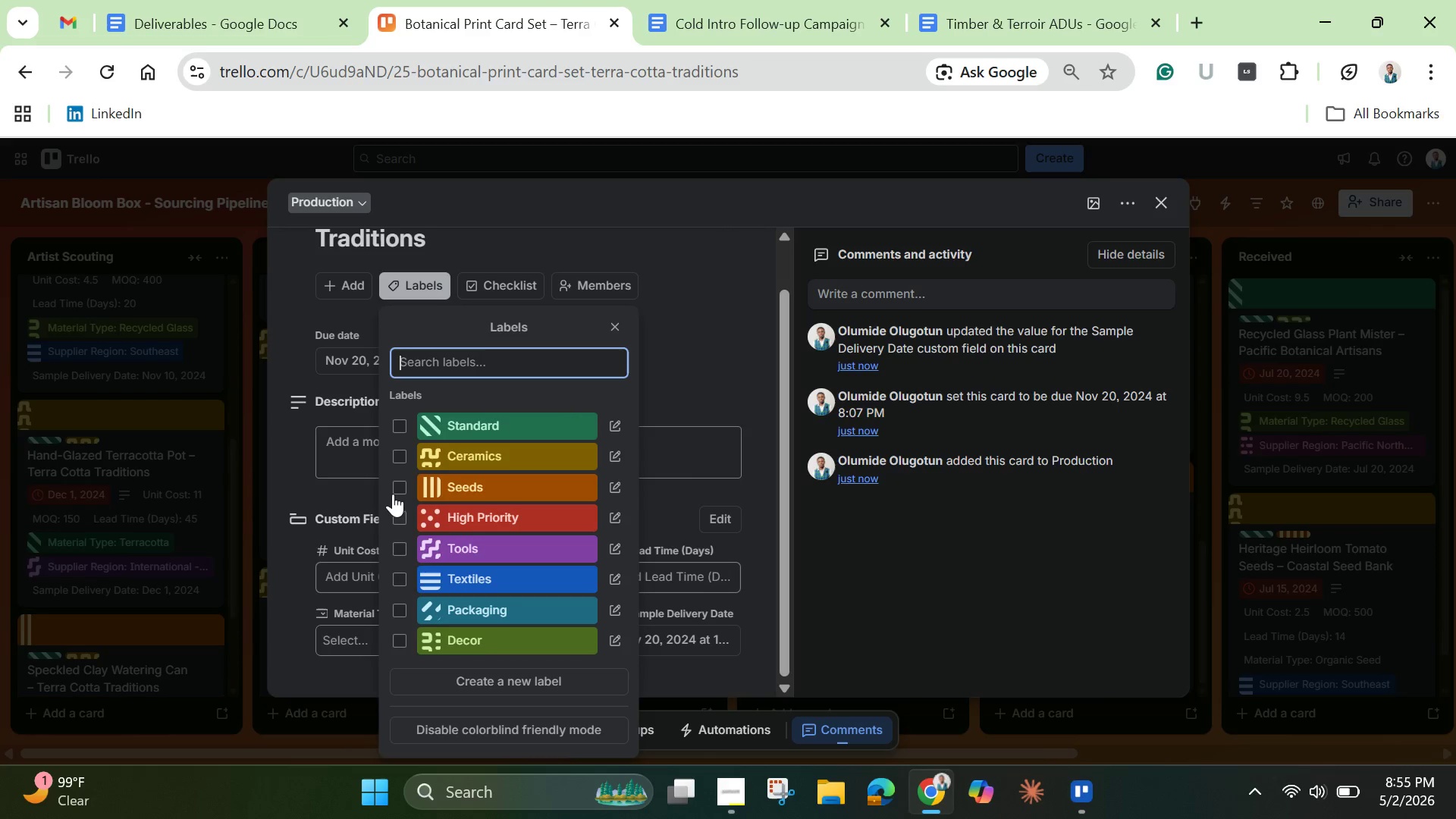 
left_click([396, 488])
 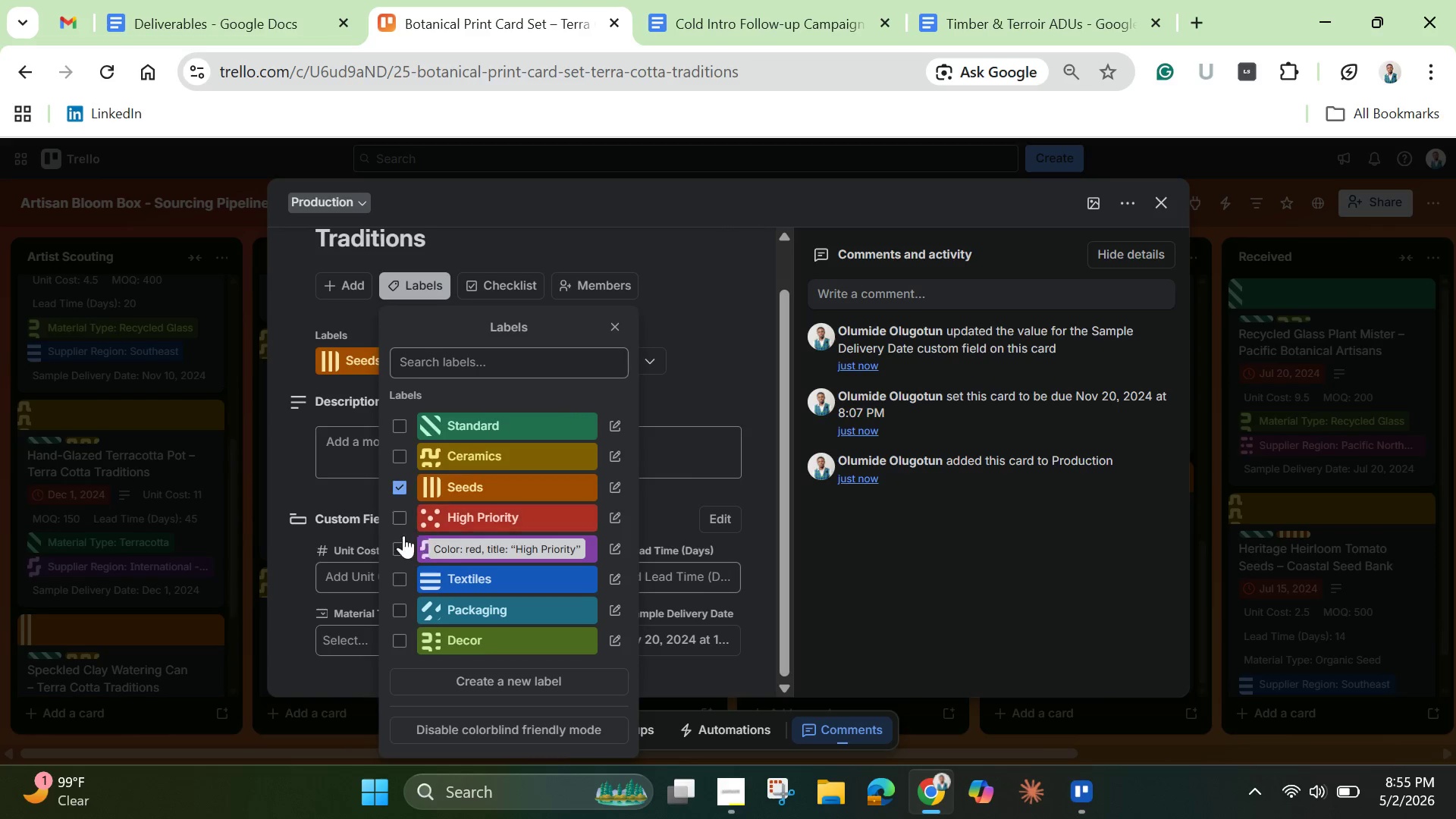 
left_click([398, 515])
 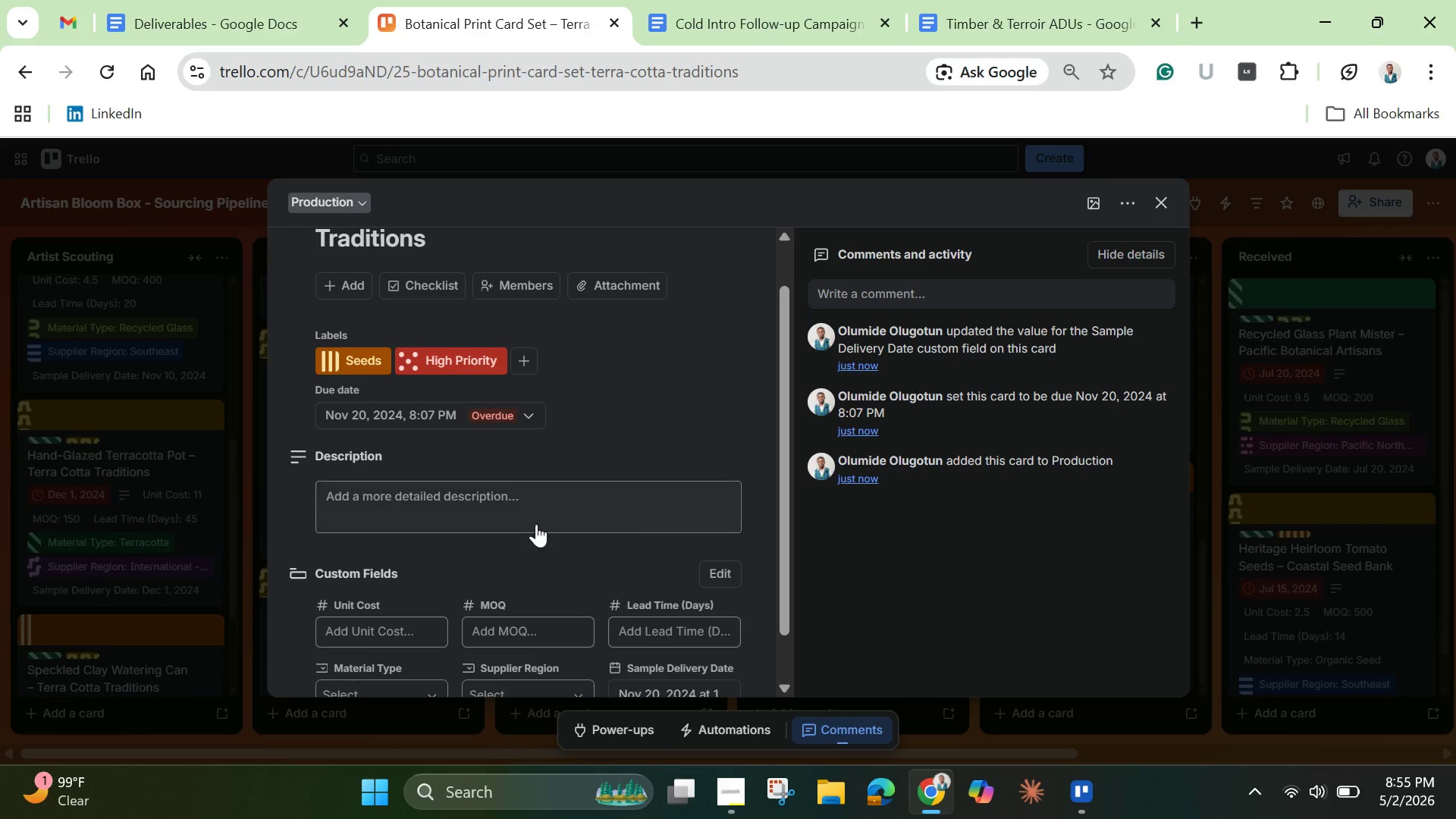 
left_click([471, 500])
 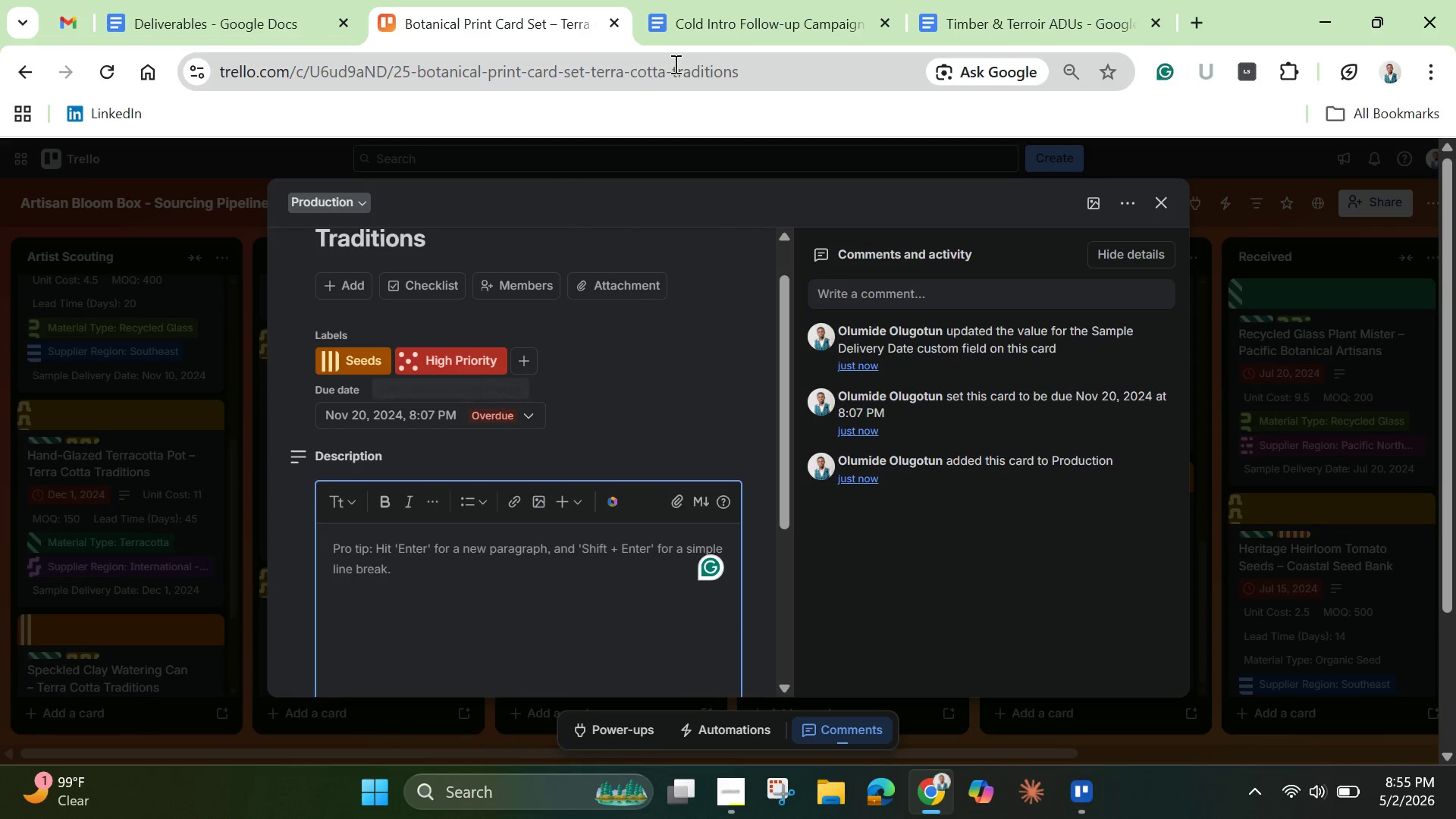 
left_click([735, 15])
 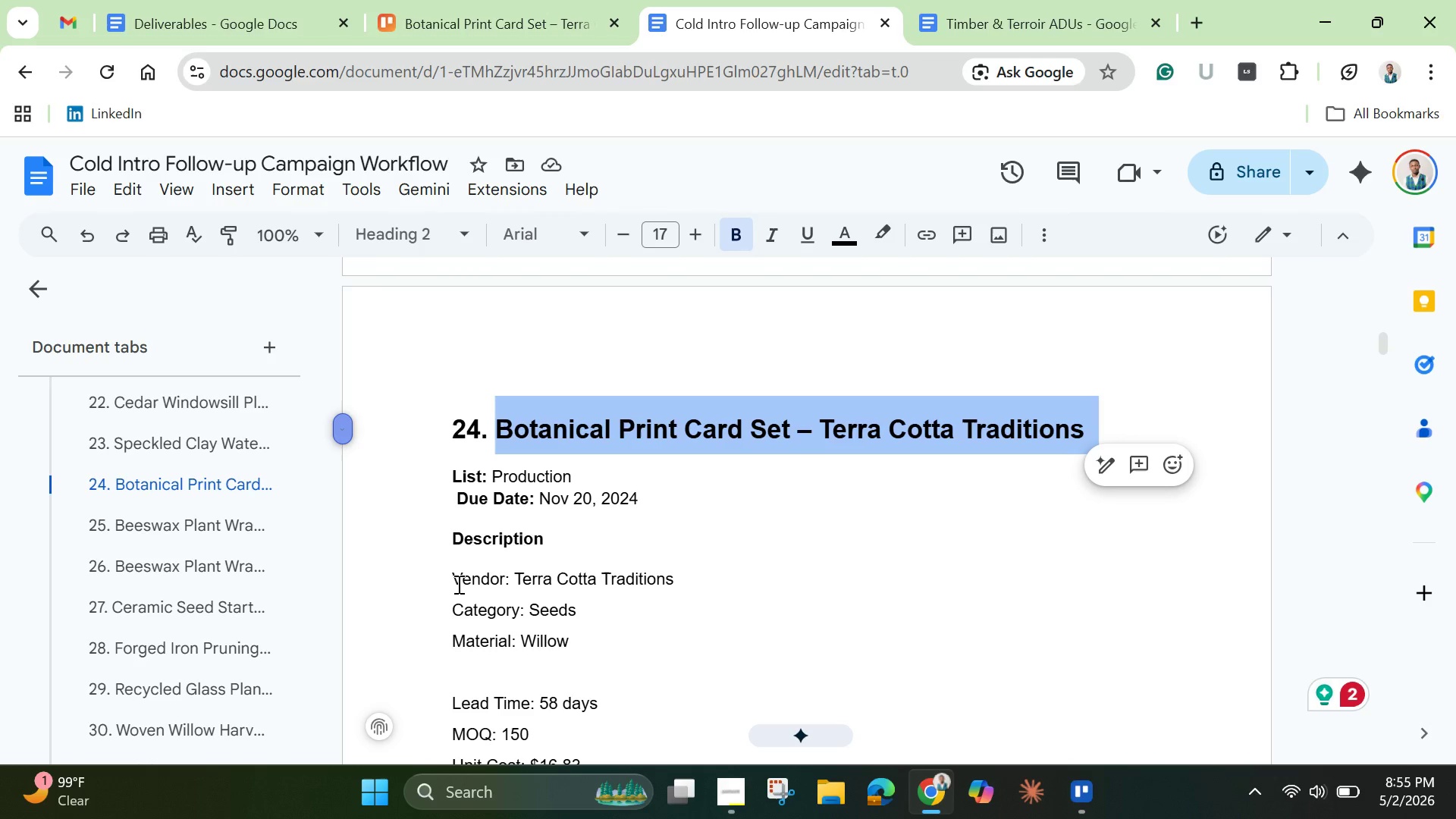 
left_click_drag(start_coordinate=[454, 582], to_coordinate=[839, 648])
 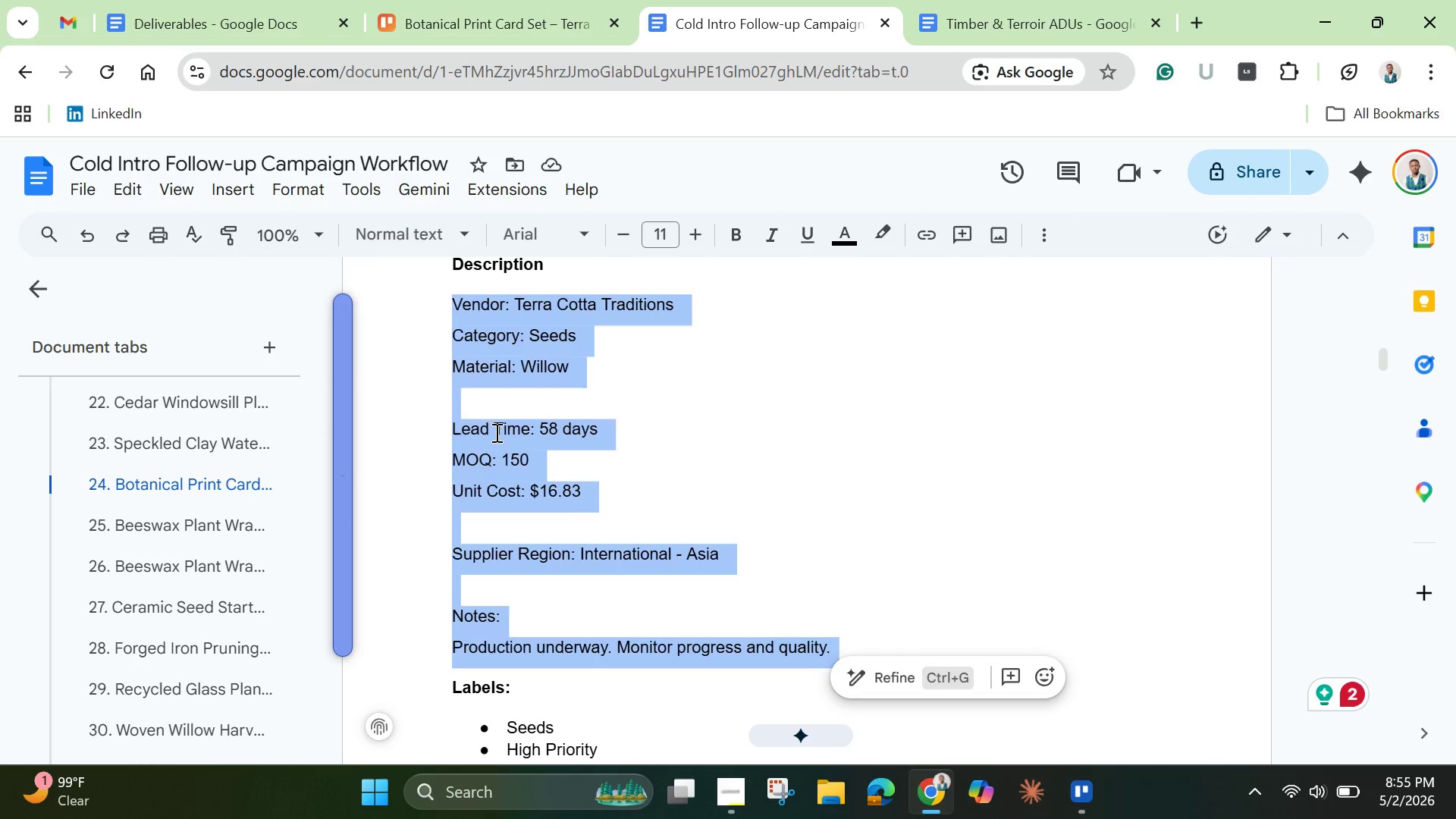 
right_click([495, 432])
 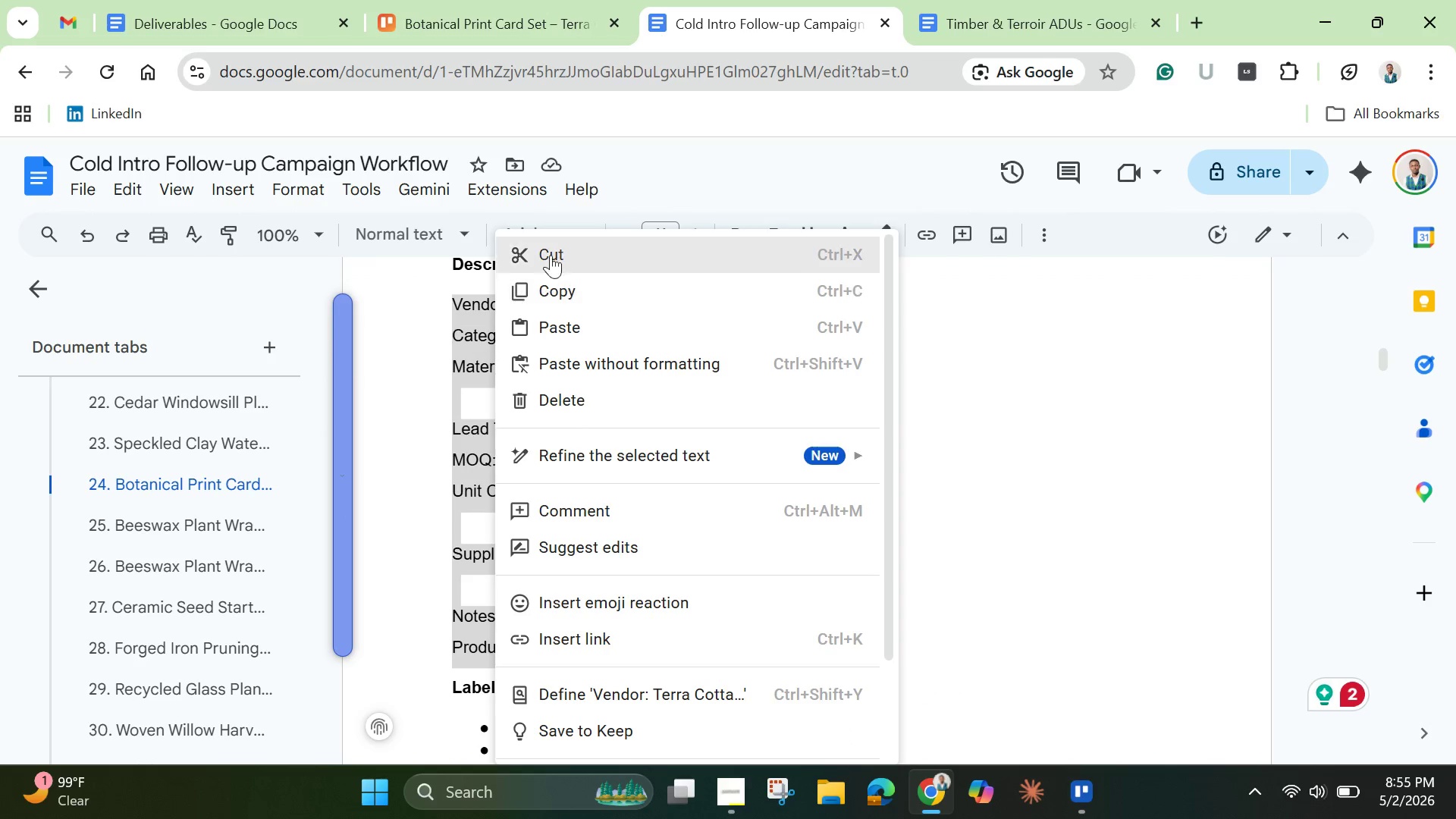 
left_click([554, 249])
 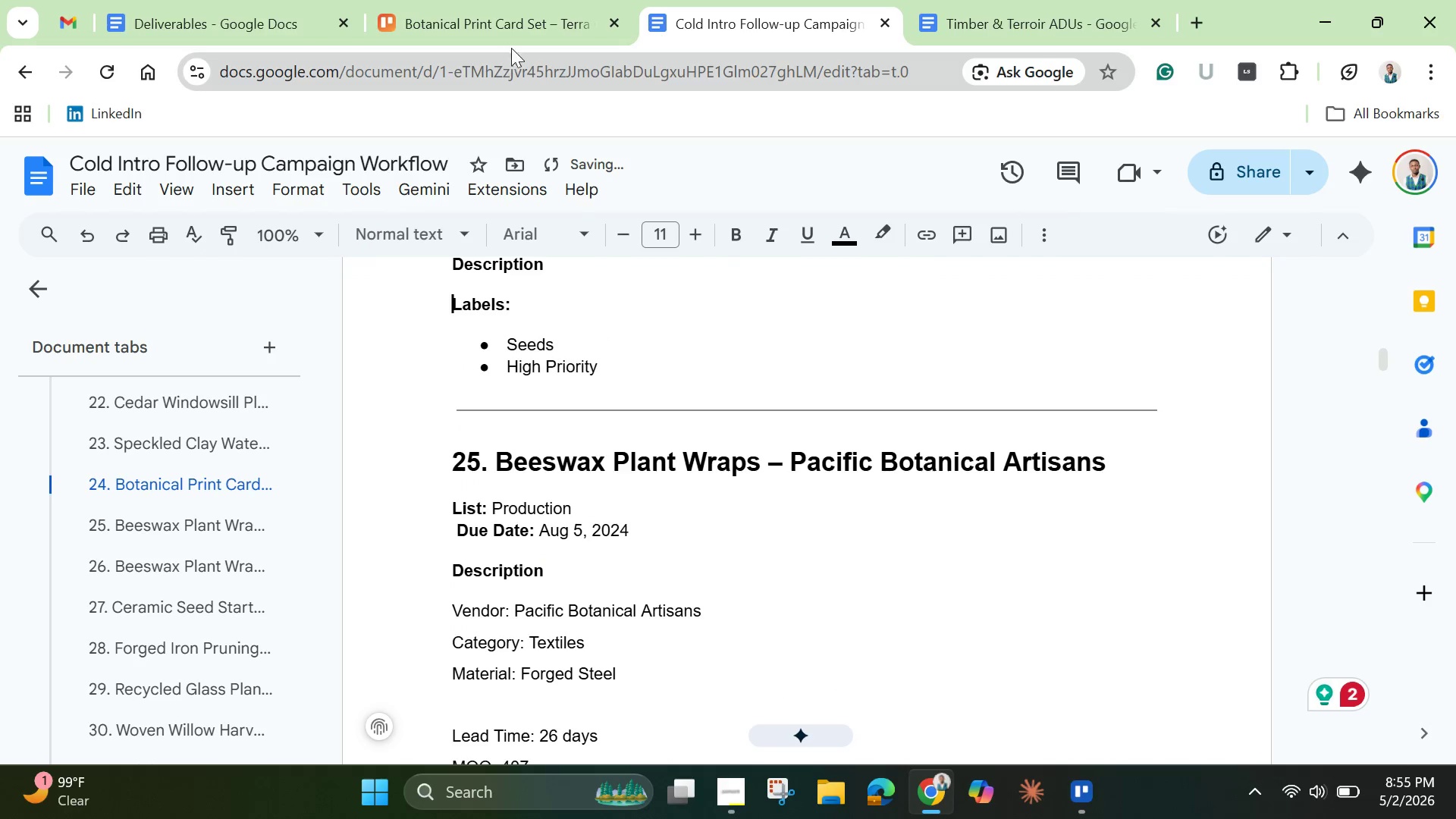 
left_click([513, 28])
 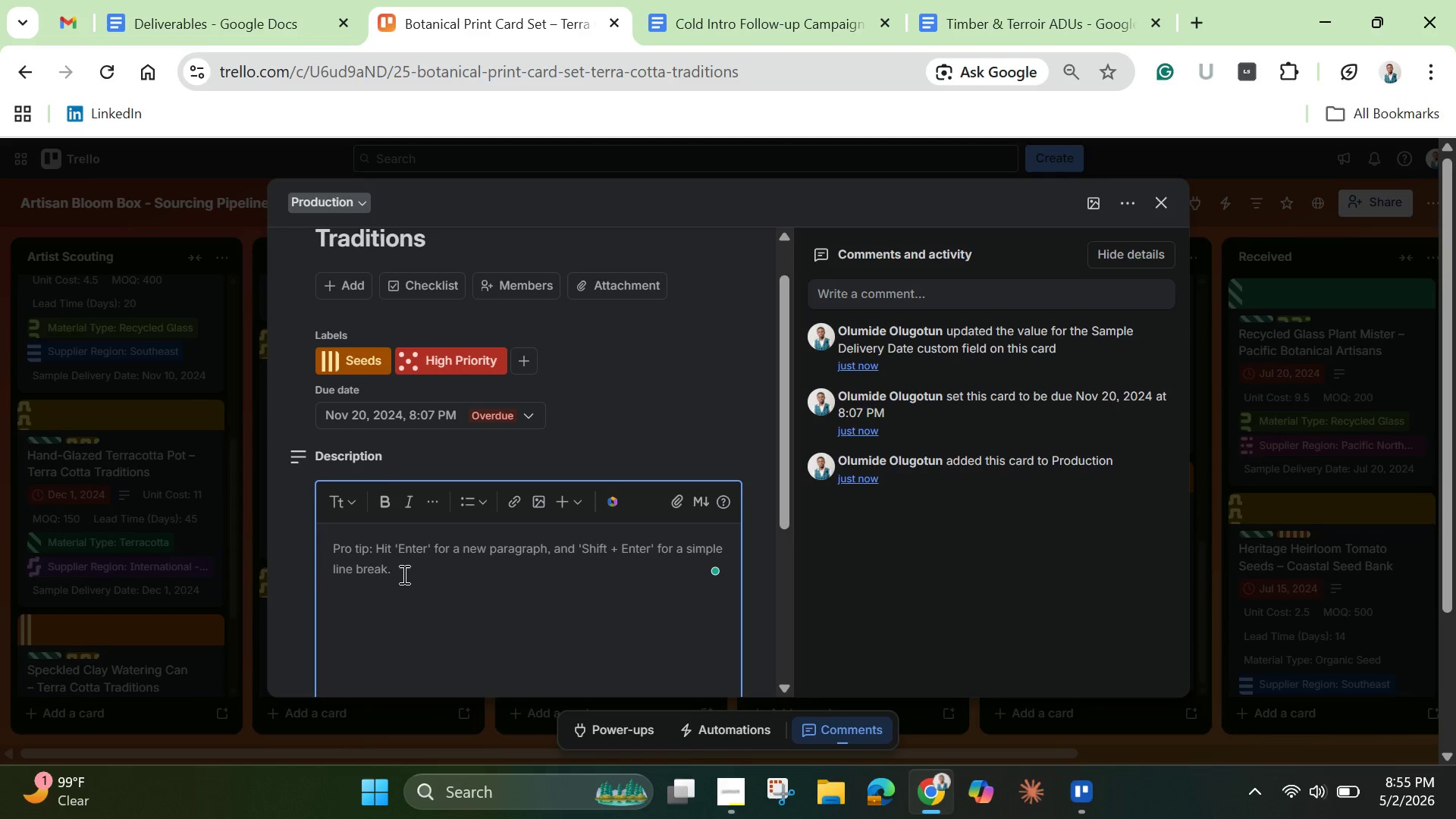 
left_click([397, 545])
 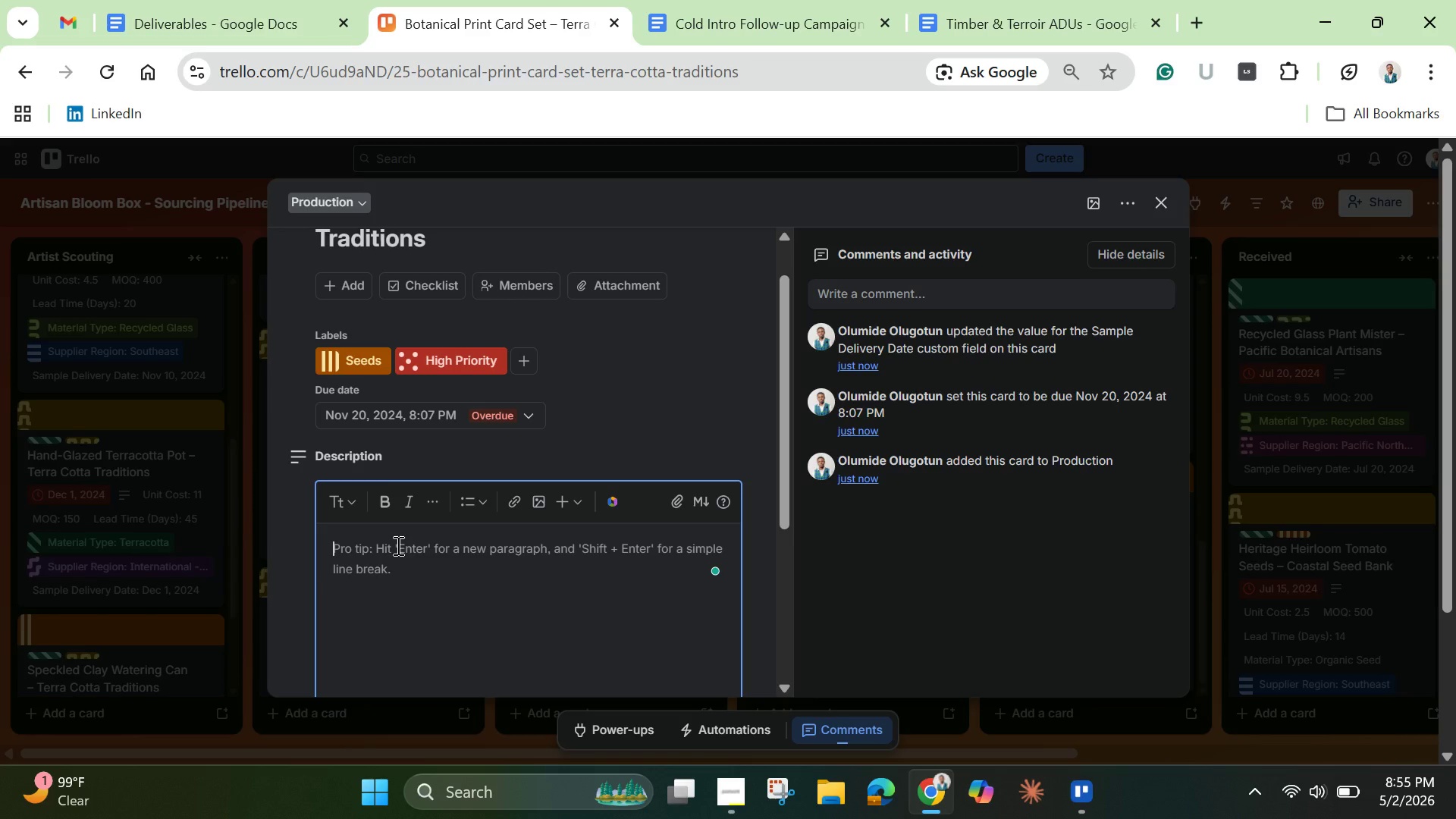 
key(Control+V)
 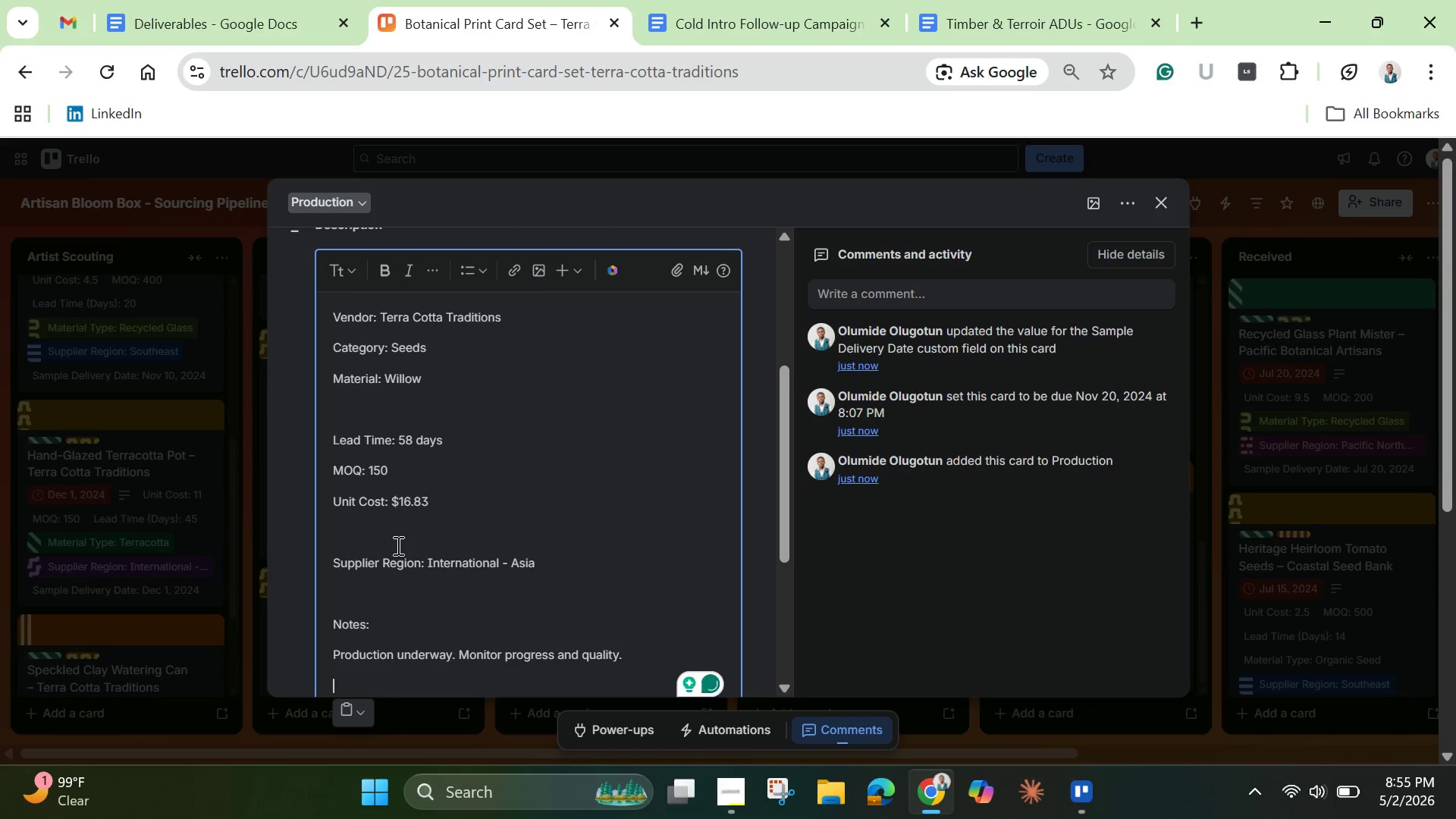 
scroll: coordinate [397, 545], scroll_direction: up, amount: 1.0
 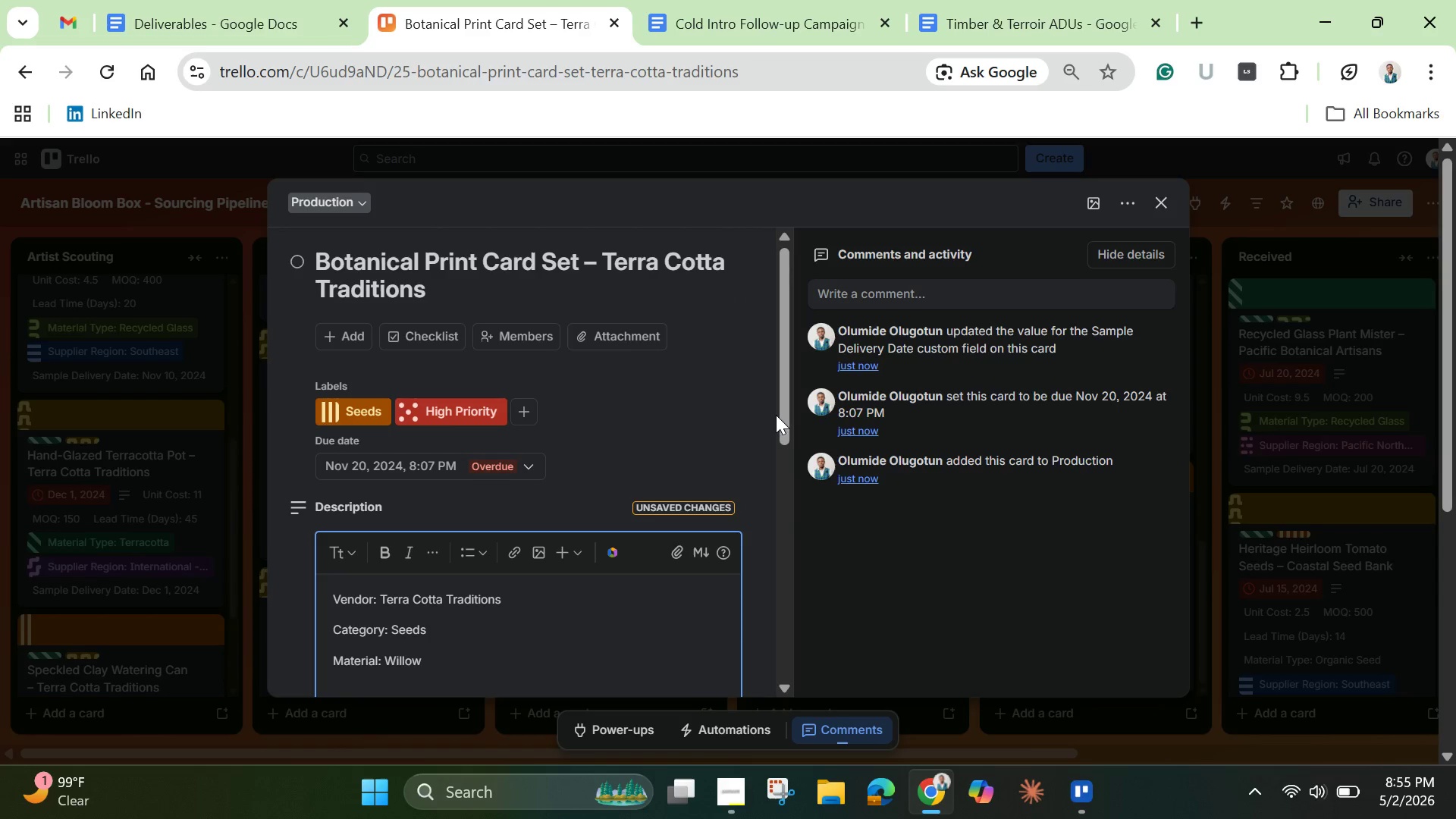 
left_click_drag(start_coordinate=[788, 417], to_coordinate=[789, 600])
 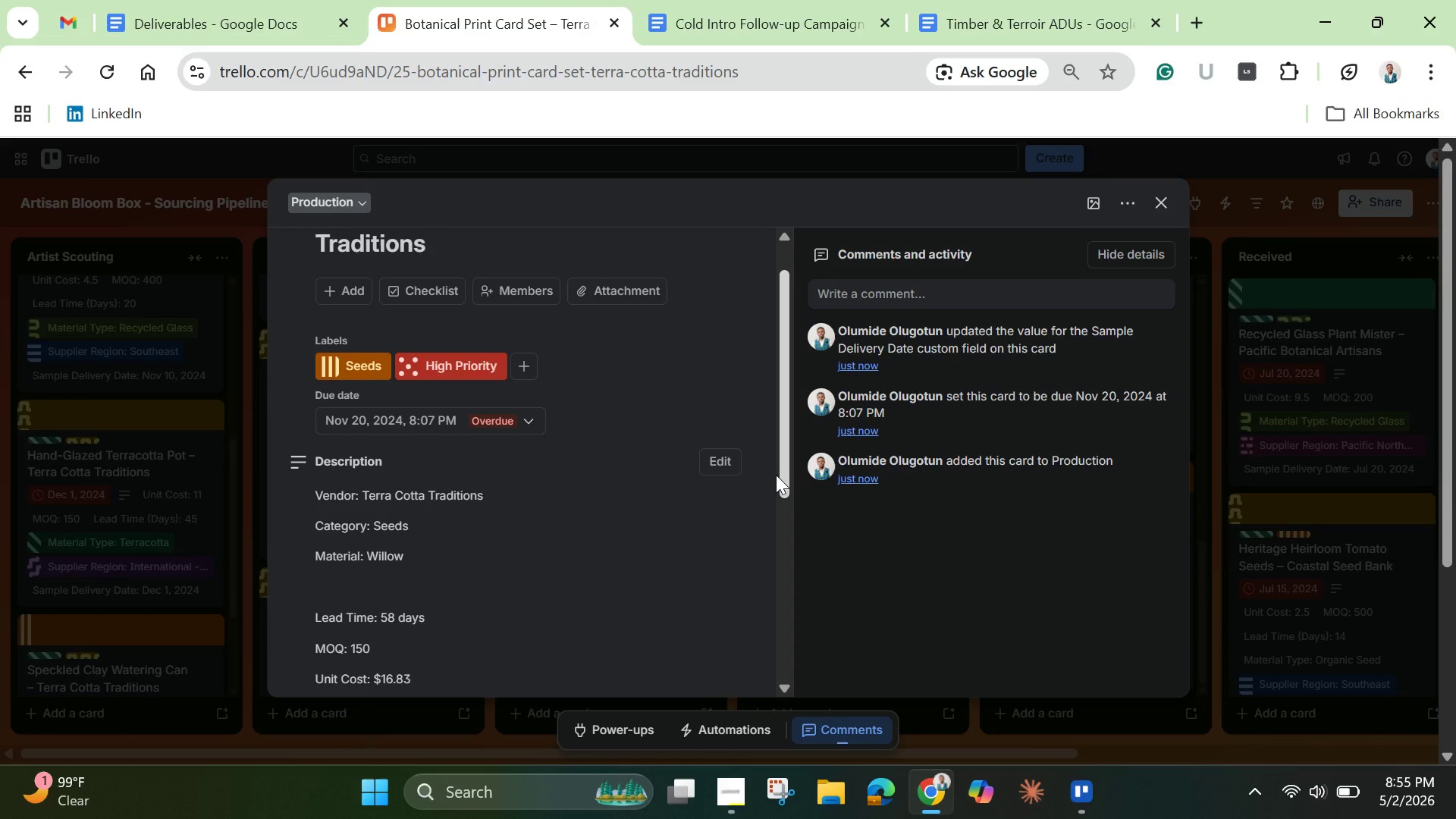 
wait(5.12)
 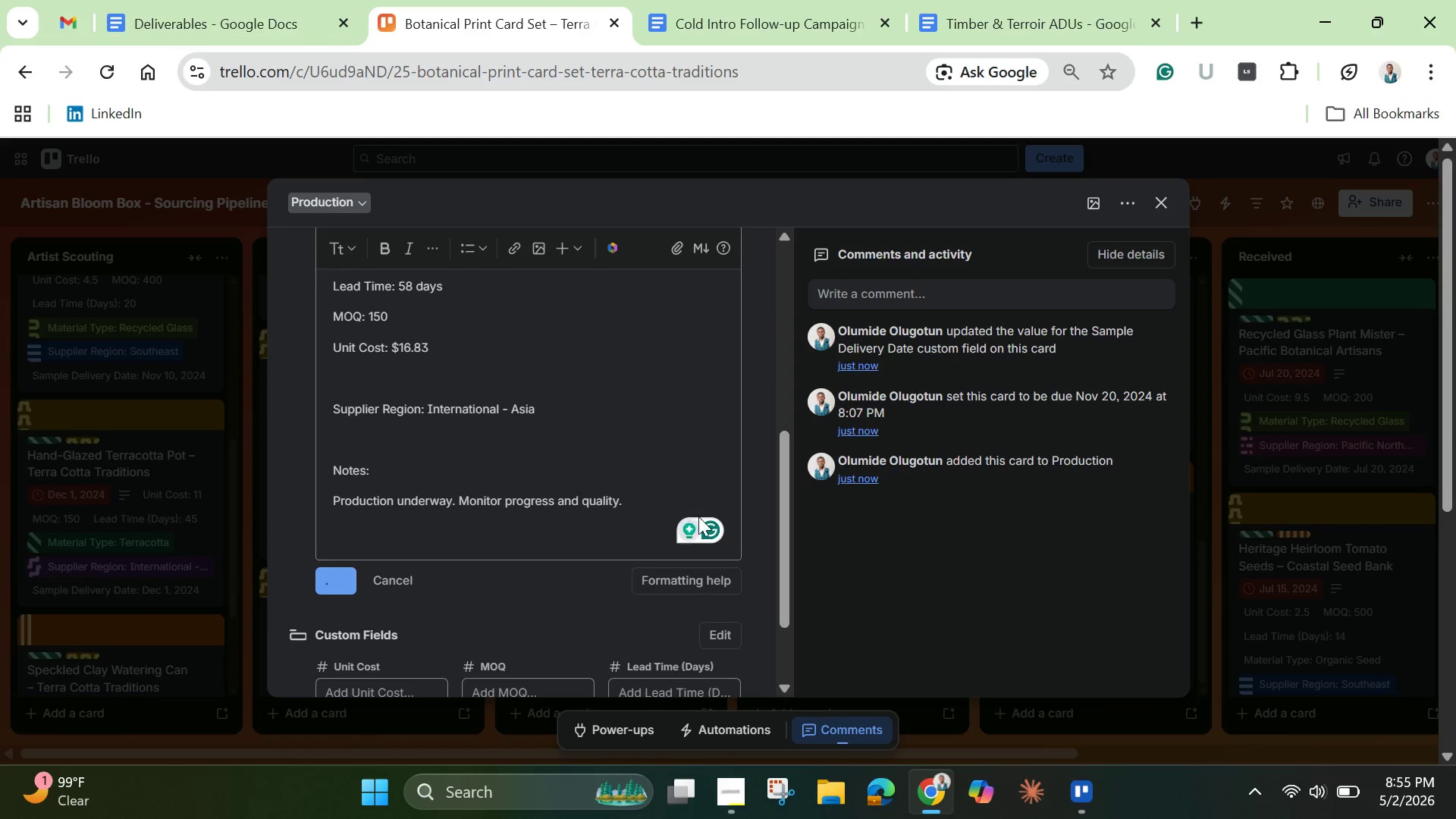 
left_click([1097, 197])
 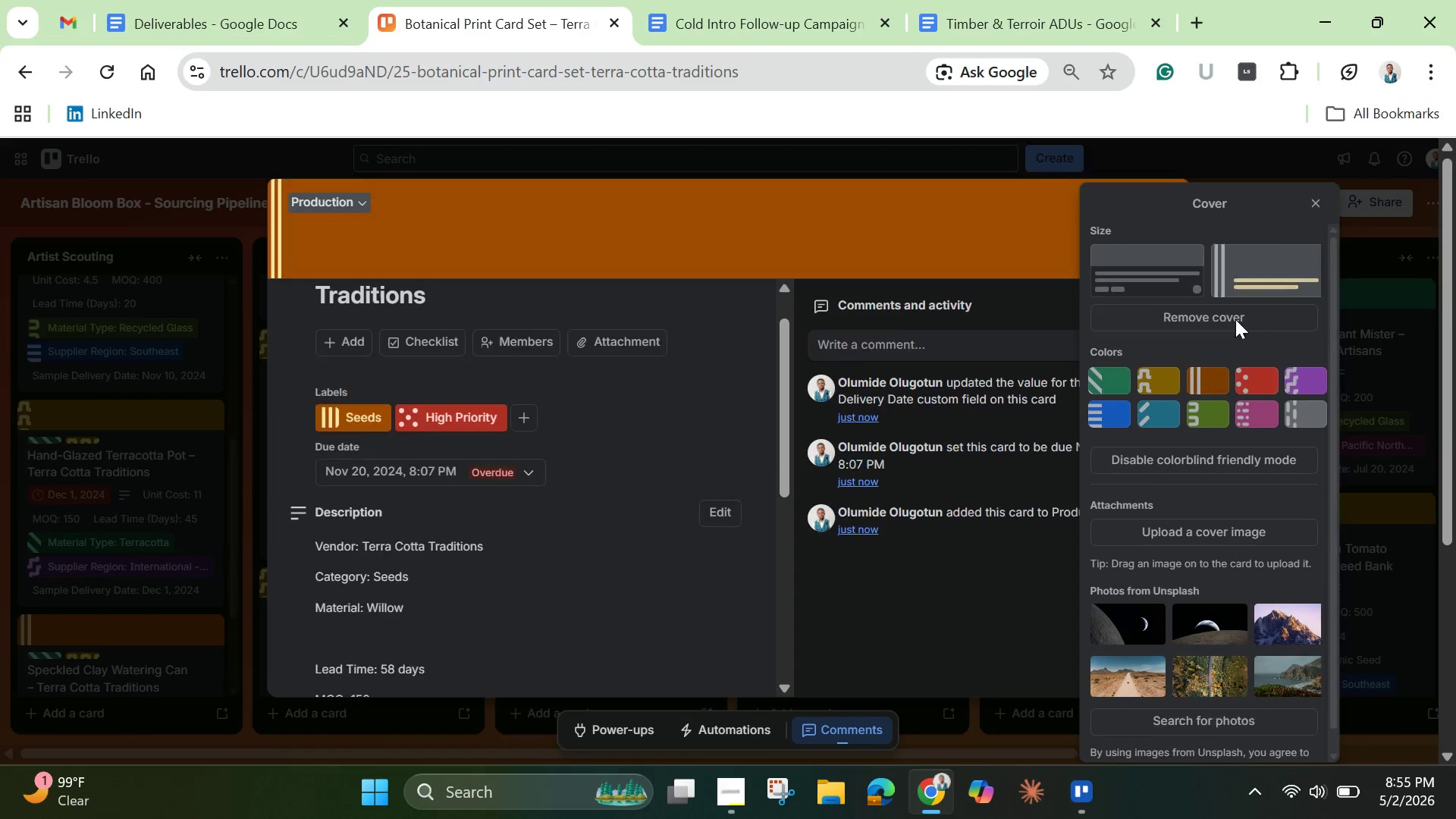 
left_click([1317, 204])
 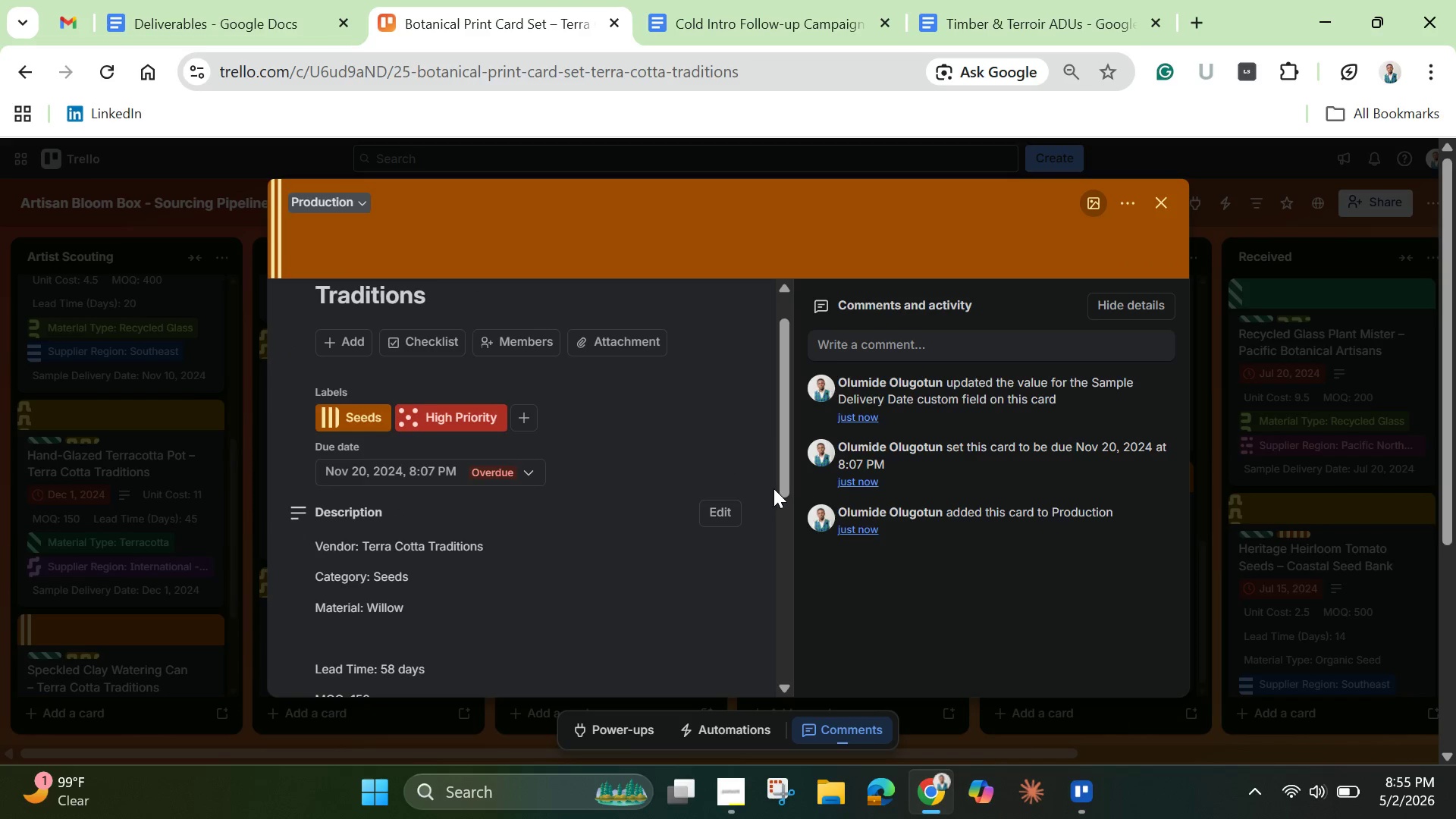 
left_click_drag(start_coordinate=[781, 482], to_coordinate=[781, 638])
 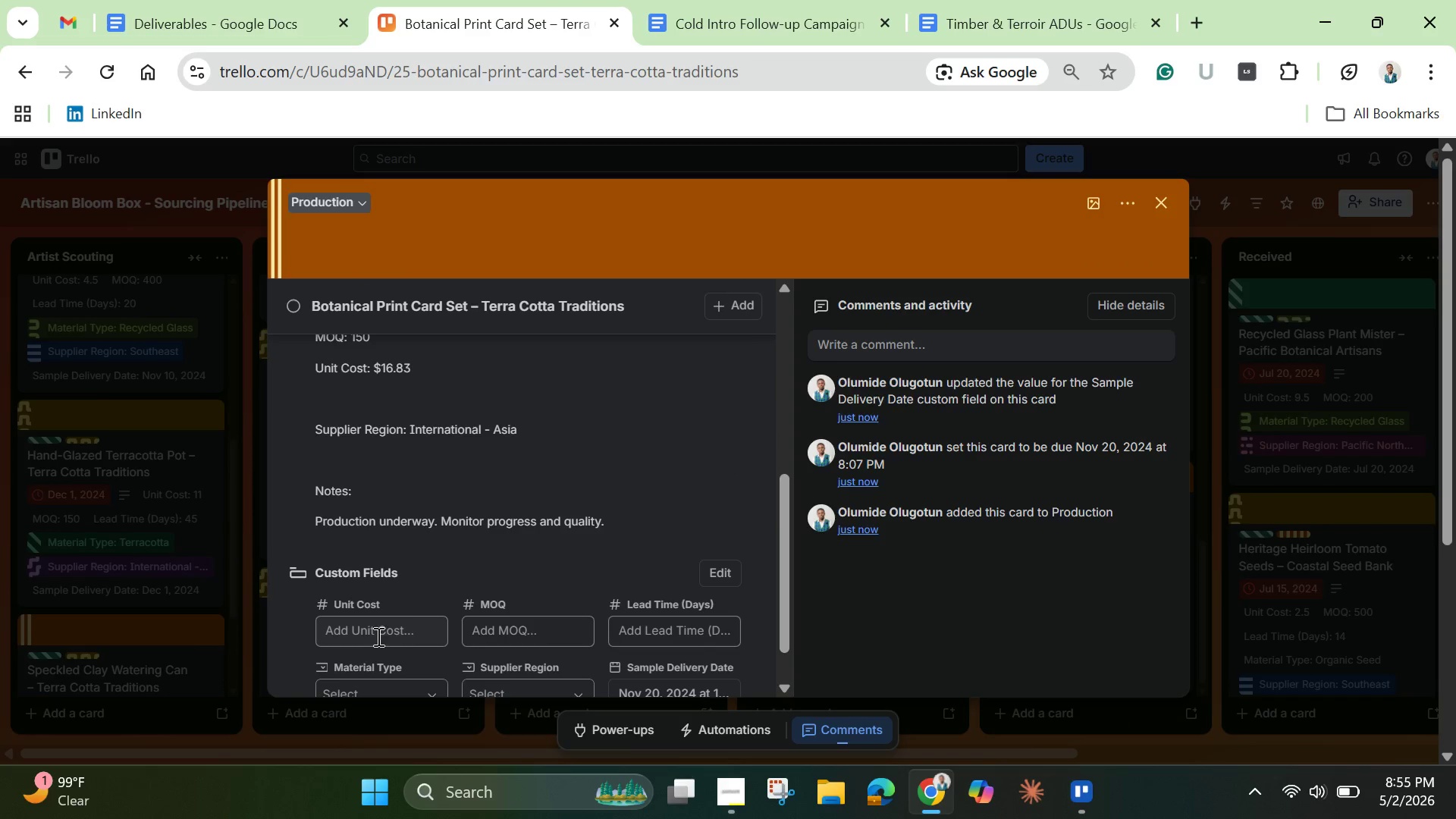 
left_click([376, 636])
 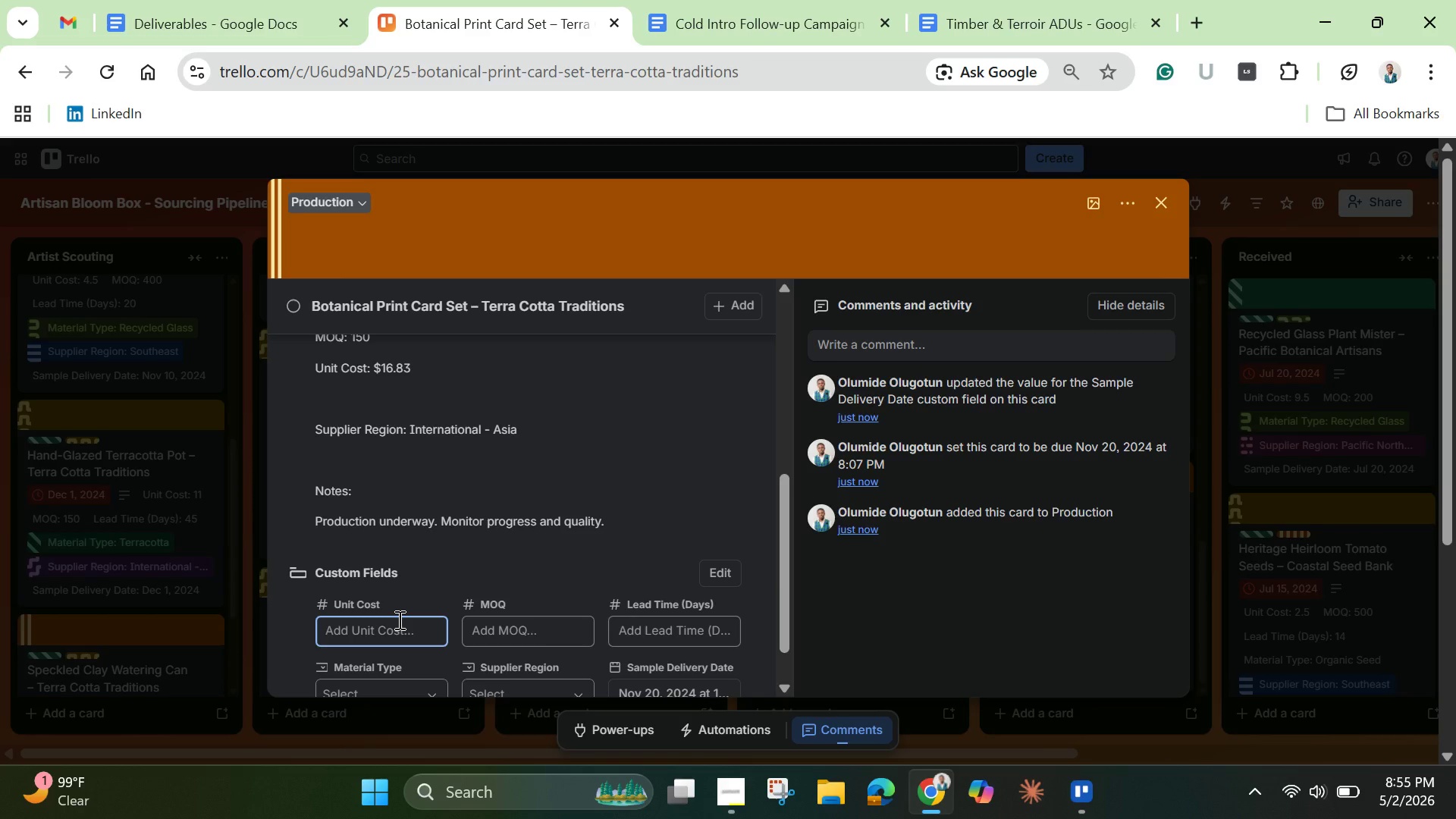 
hold_key(key=1, duration=0.31)
 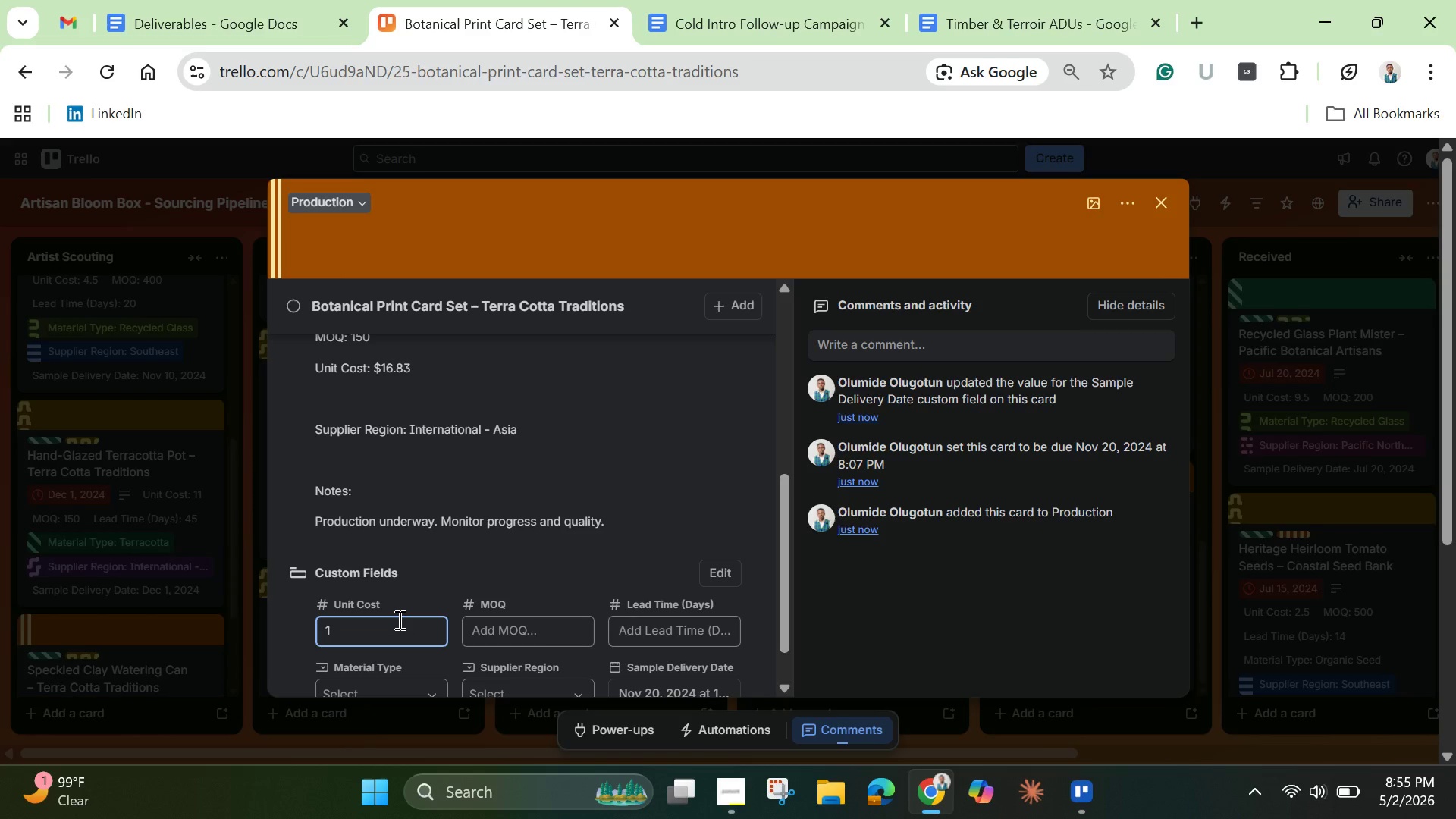 
type(6.83)
 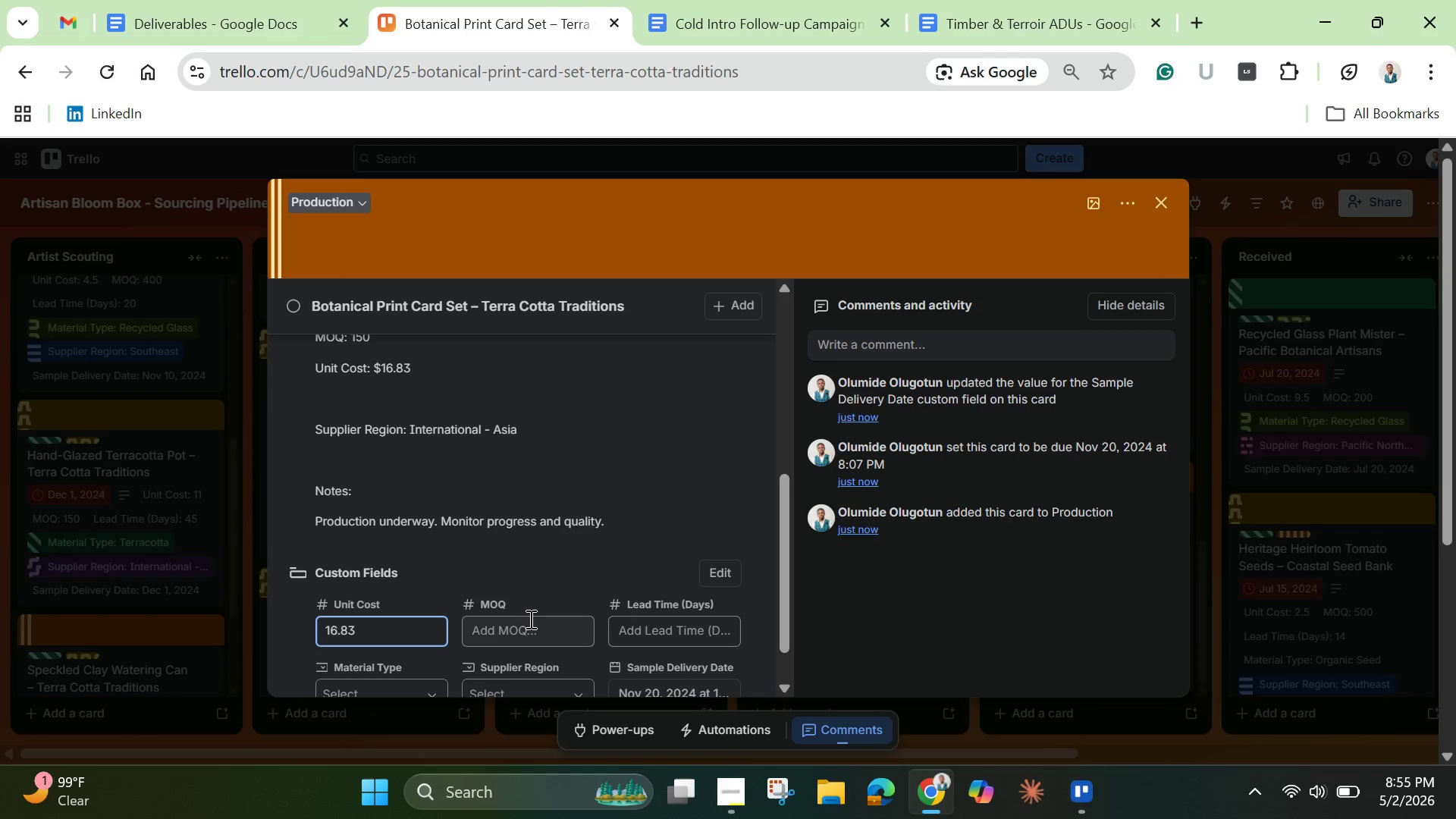 
left_click([535, 634])
 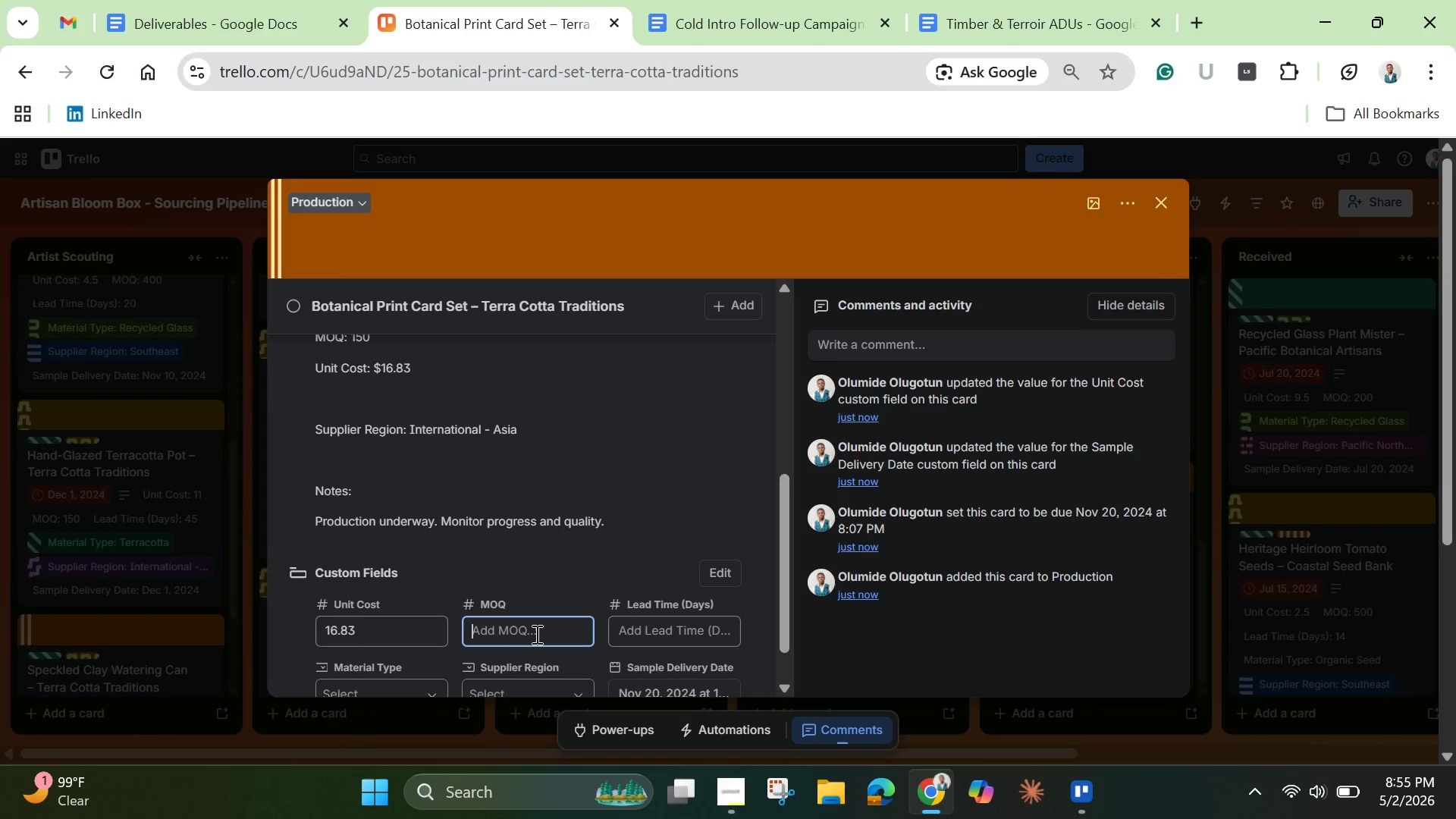 
type(150)
 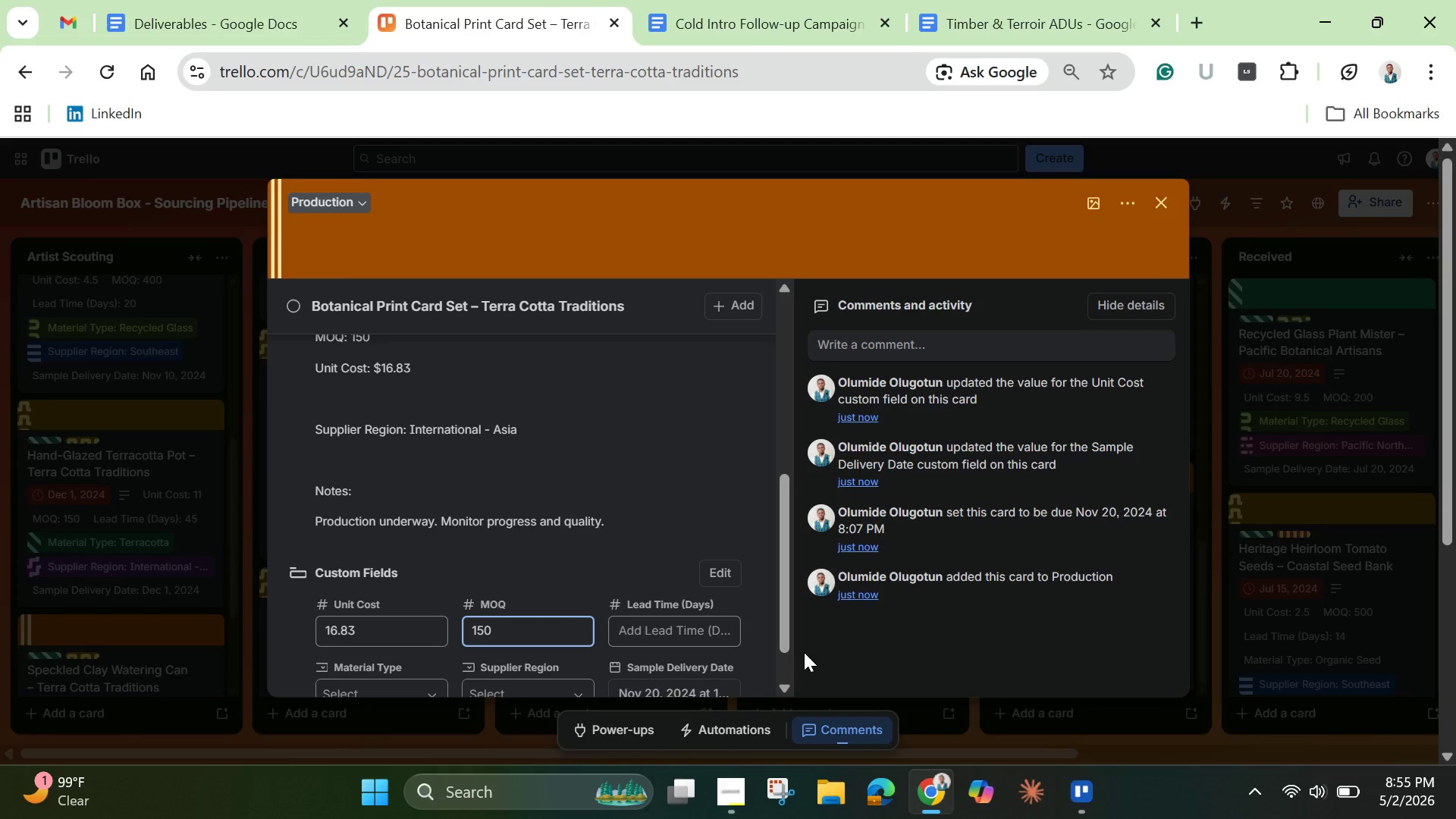 
left_click([678, 634])
 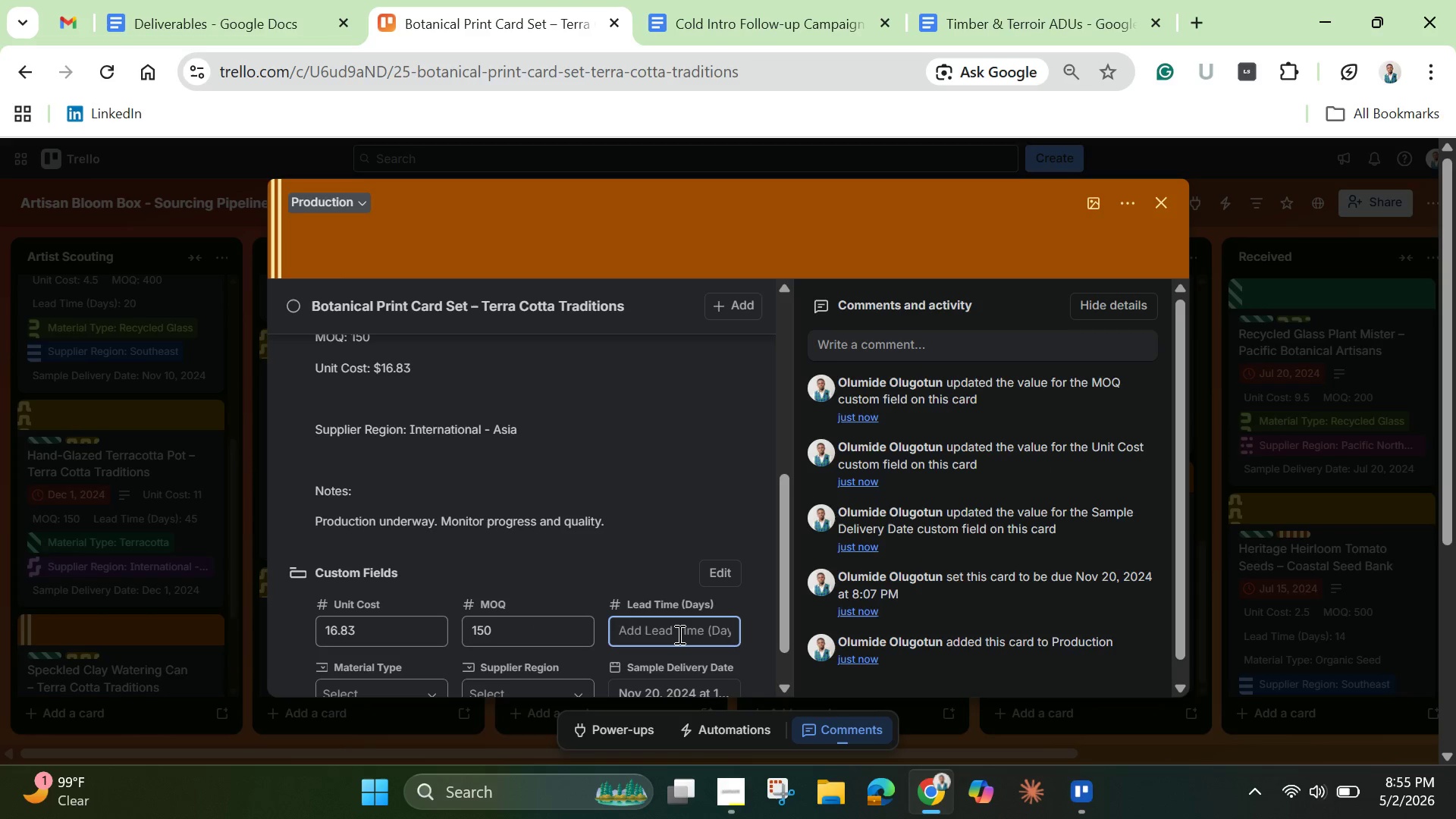 
type(58)
 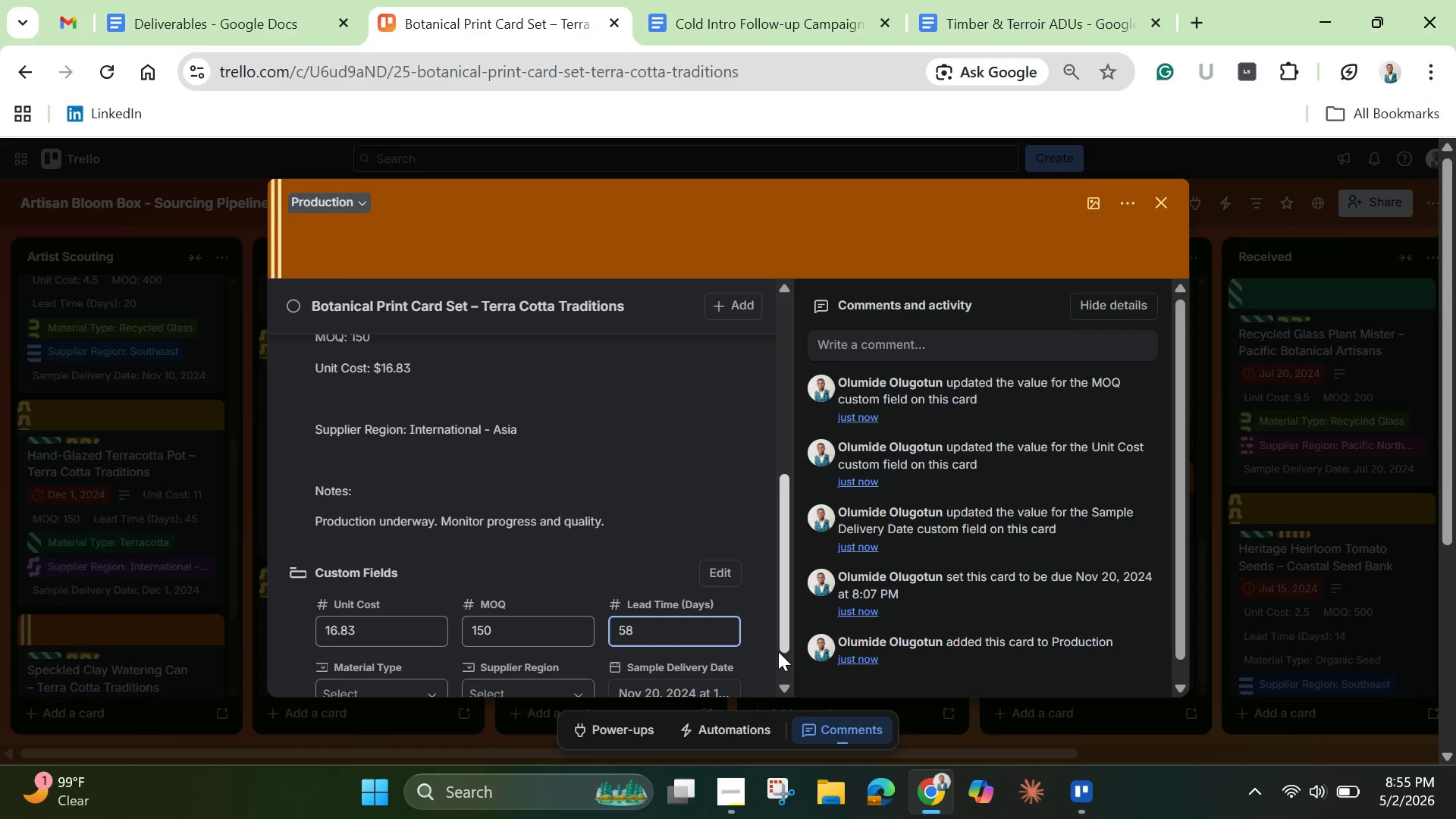 
left_click_drag(start_coordinate=[784, 630], to_coordinate=[796, 664])
 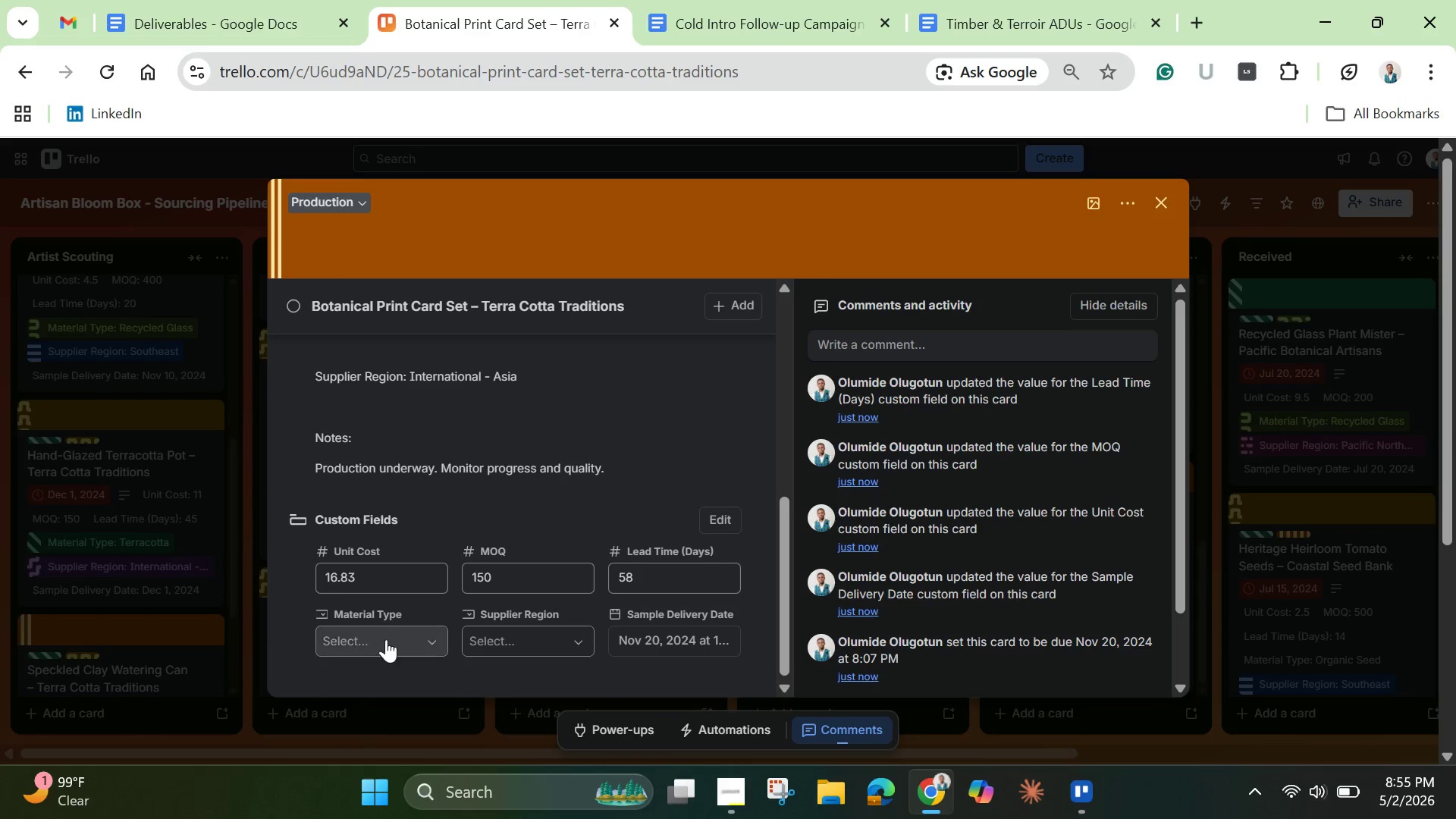 
left_click([386, 641])
 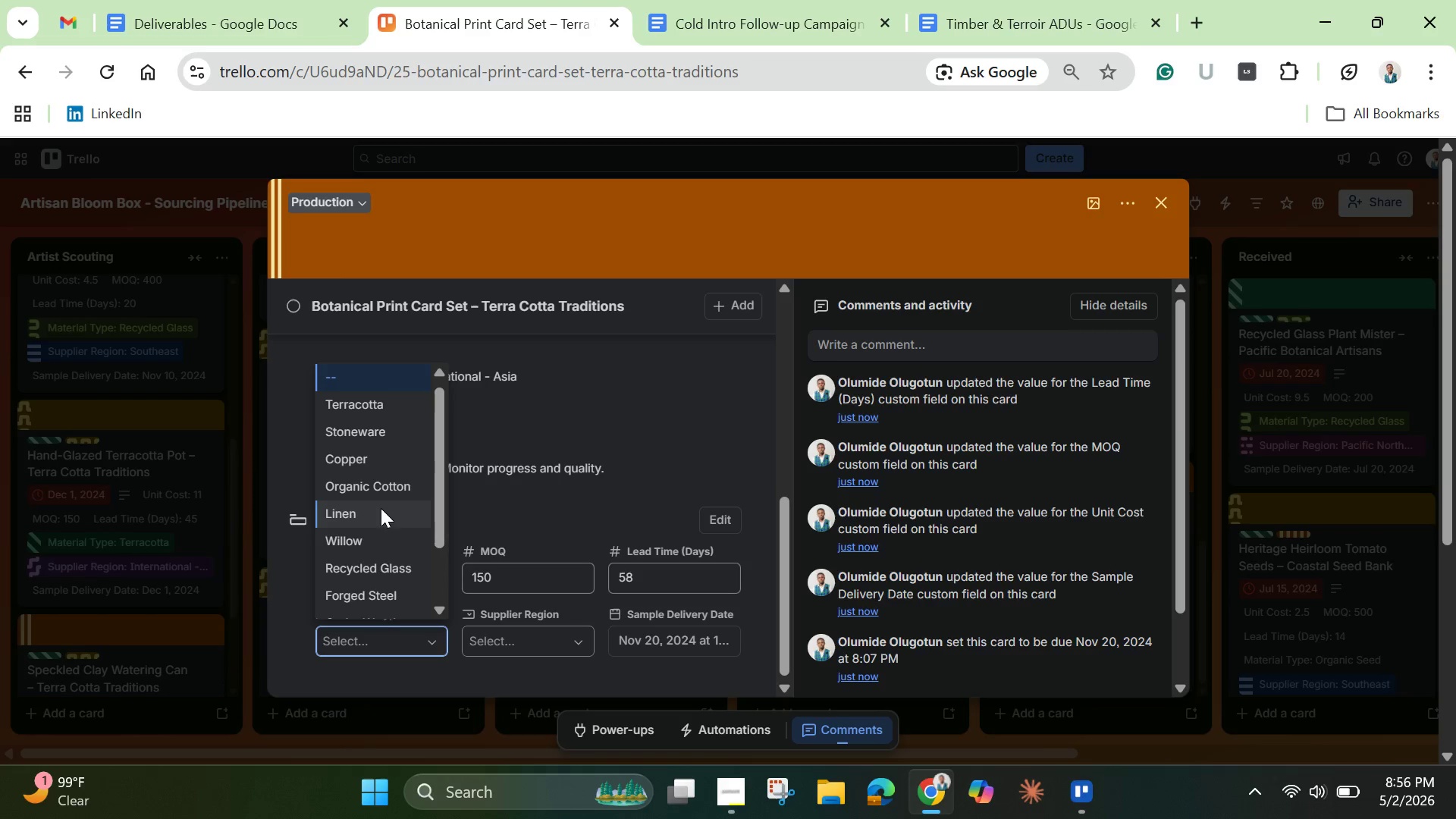 
left_click([384, 539])
 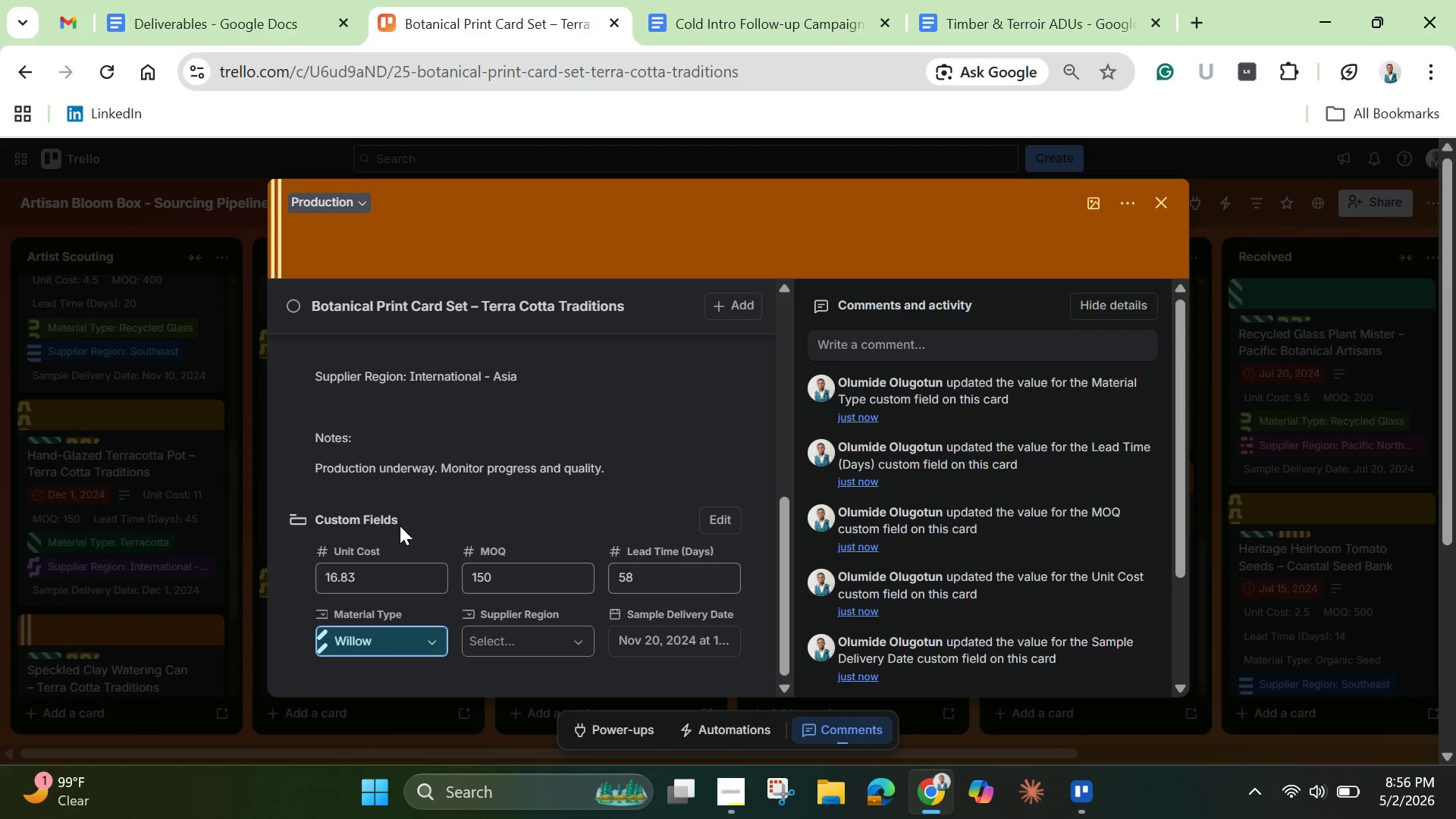 
left_click([537, 641])
 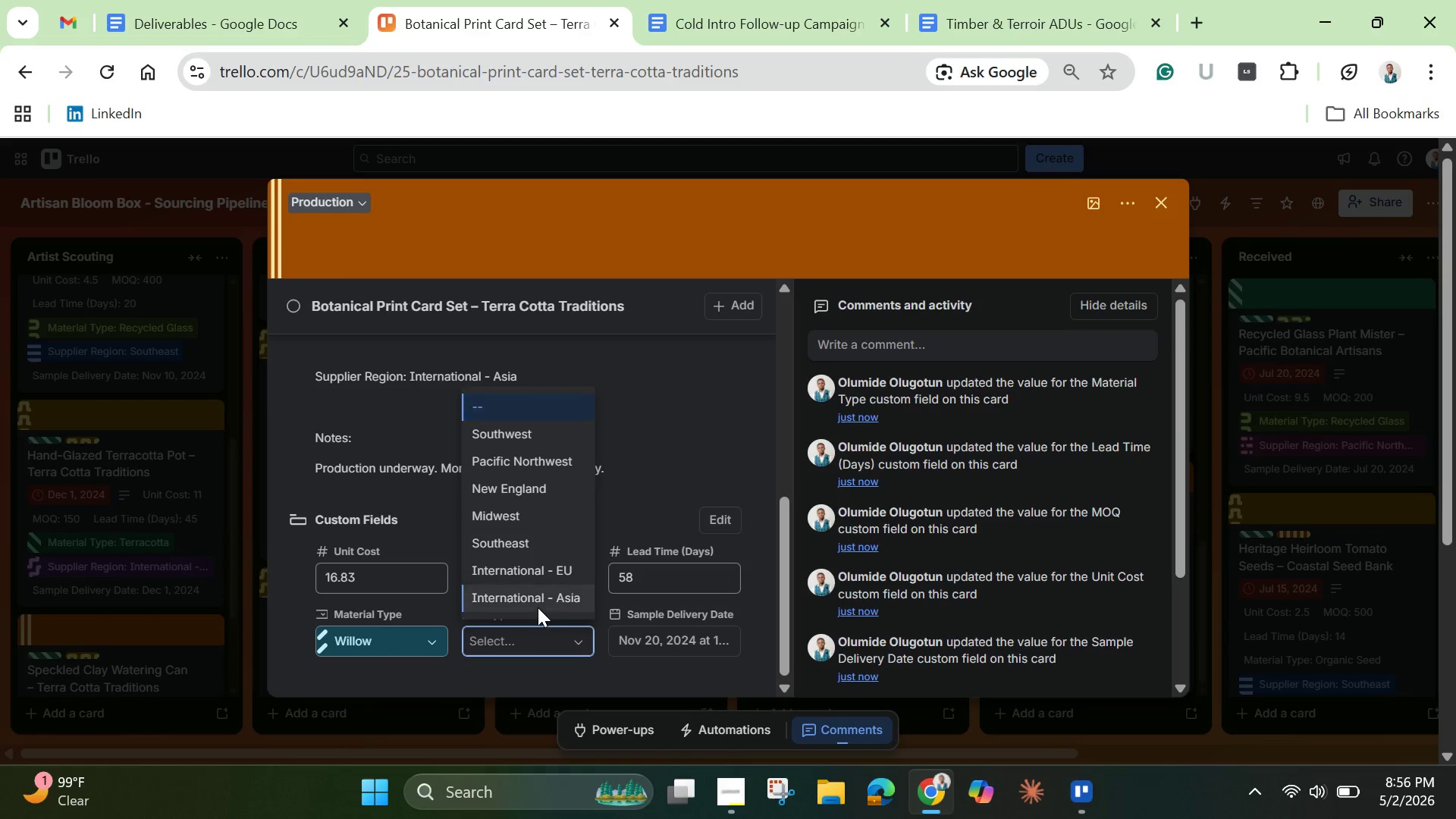 
left_click([541, 597])
 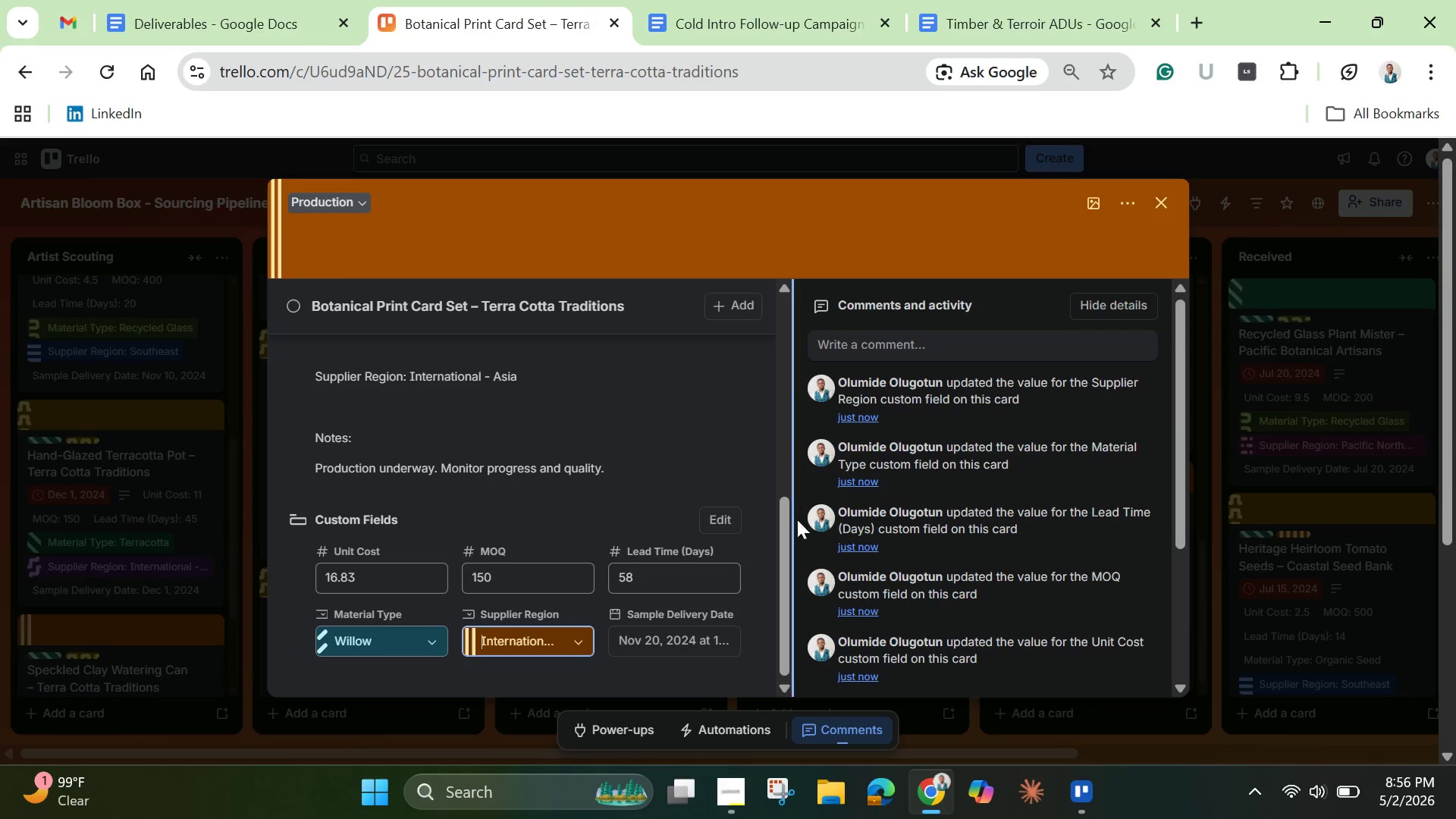 
left_click_drag(start_coordinate=[785, 544], to_coordinate=[767, 315])
 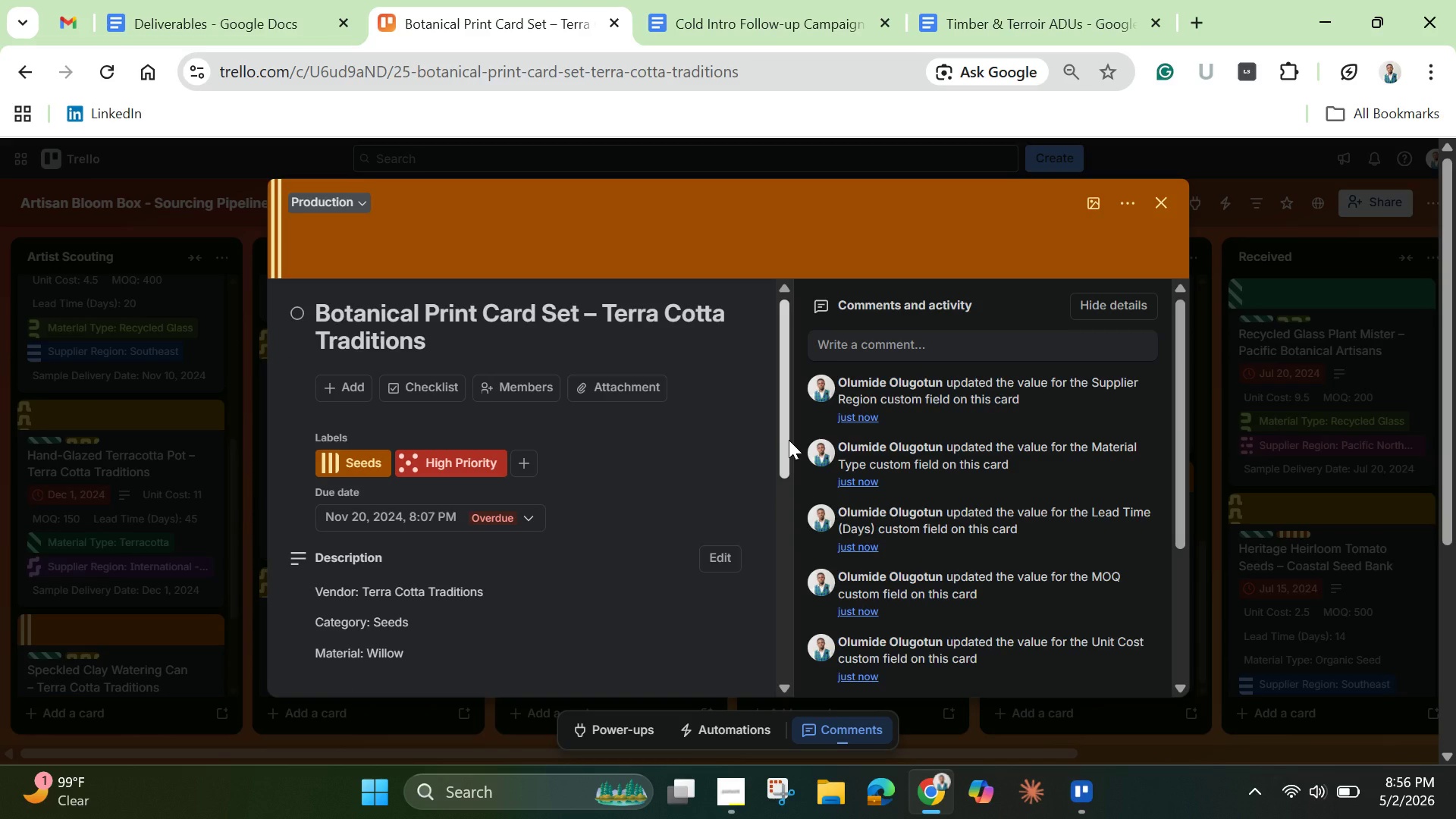 
left_click([791, 444])
 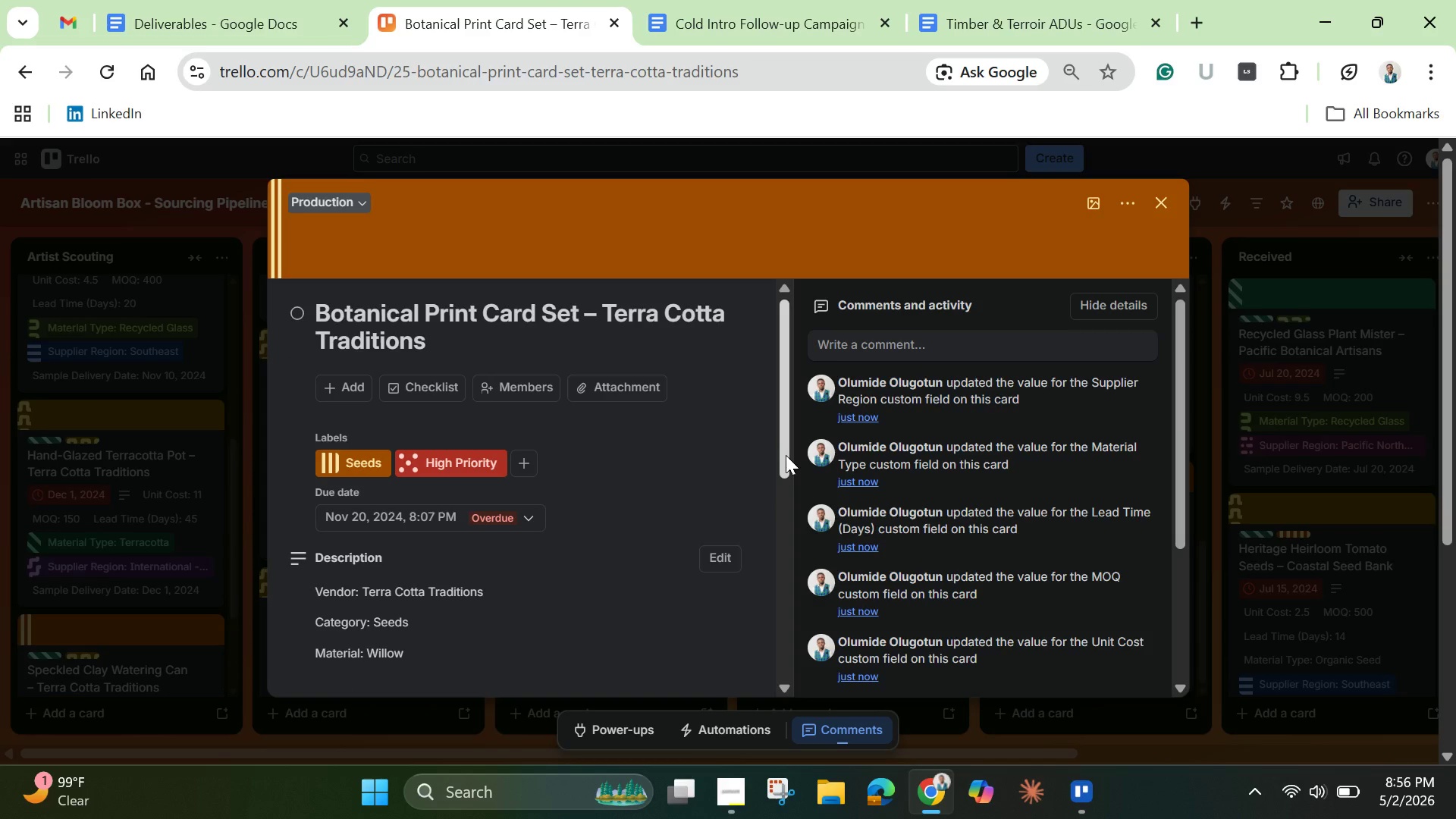 
left_click_drag(start_coordinate=[784, 455], to_coordinate=[774, 700])
 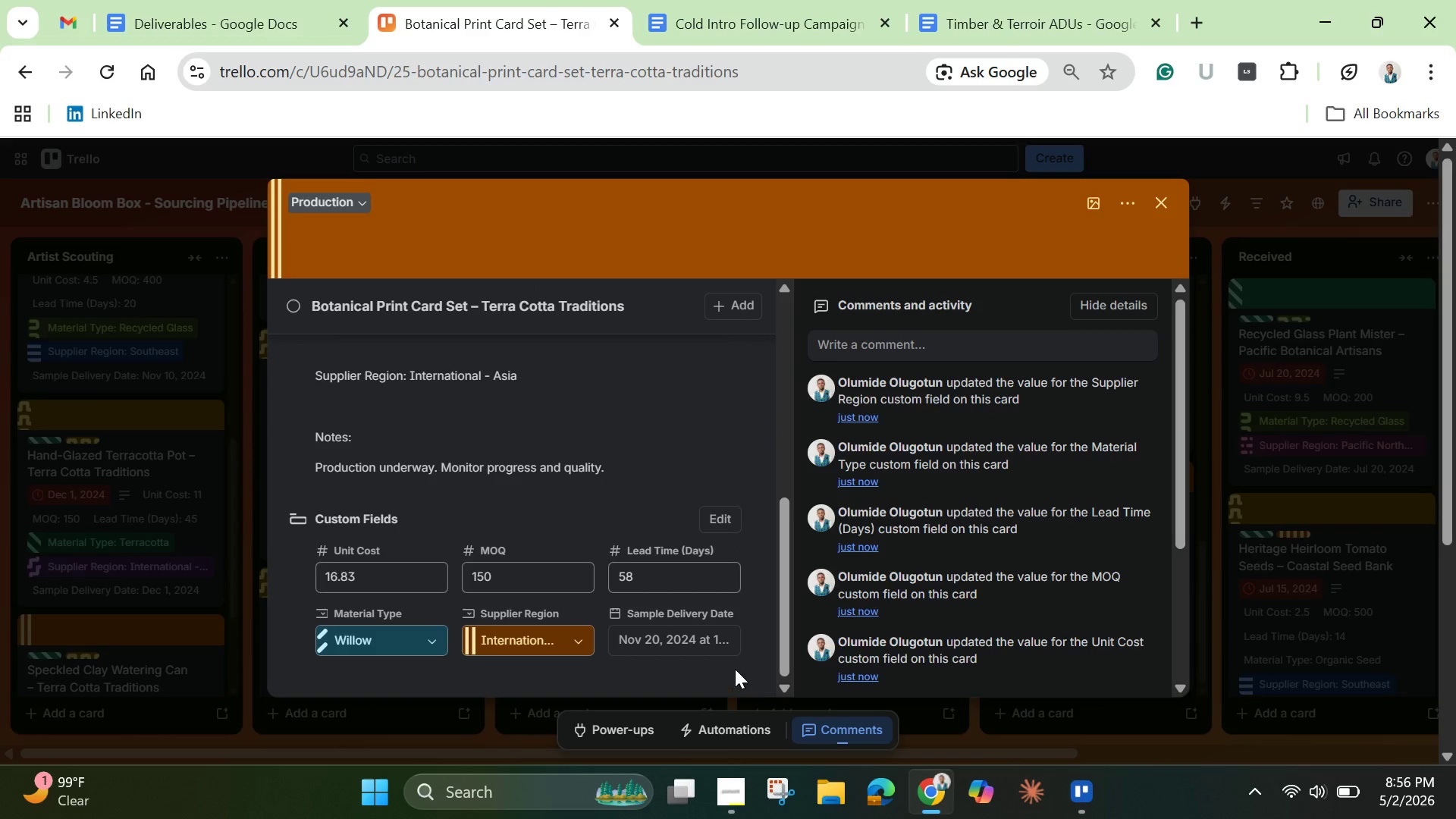 
left_click([735, 667])
 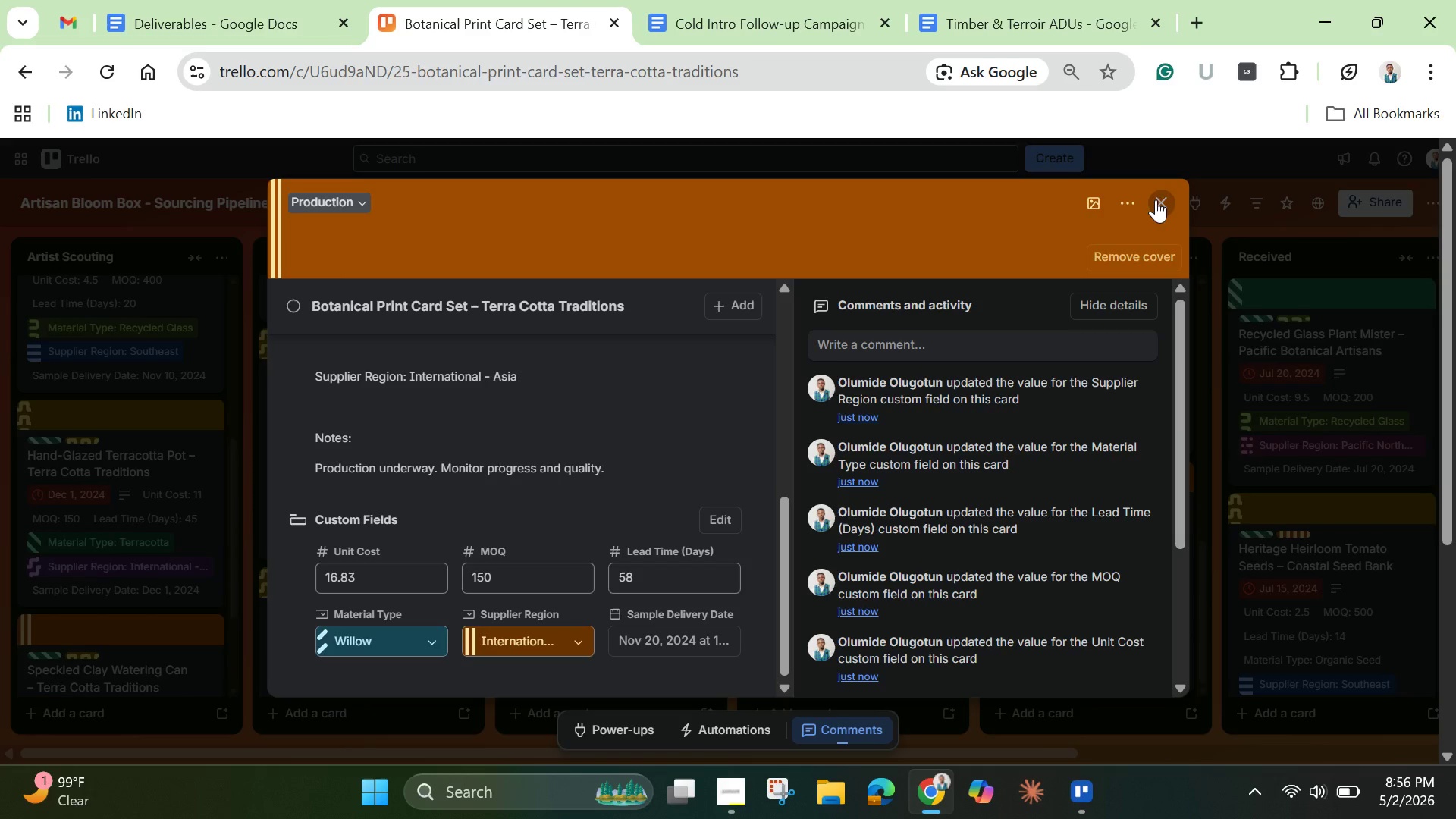 
left_click([1163, 199])
 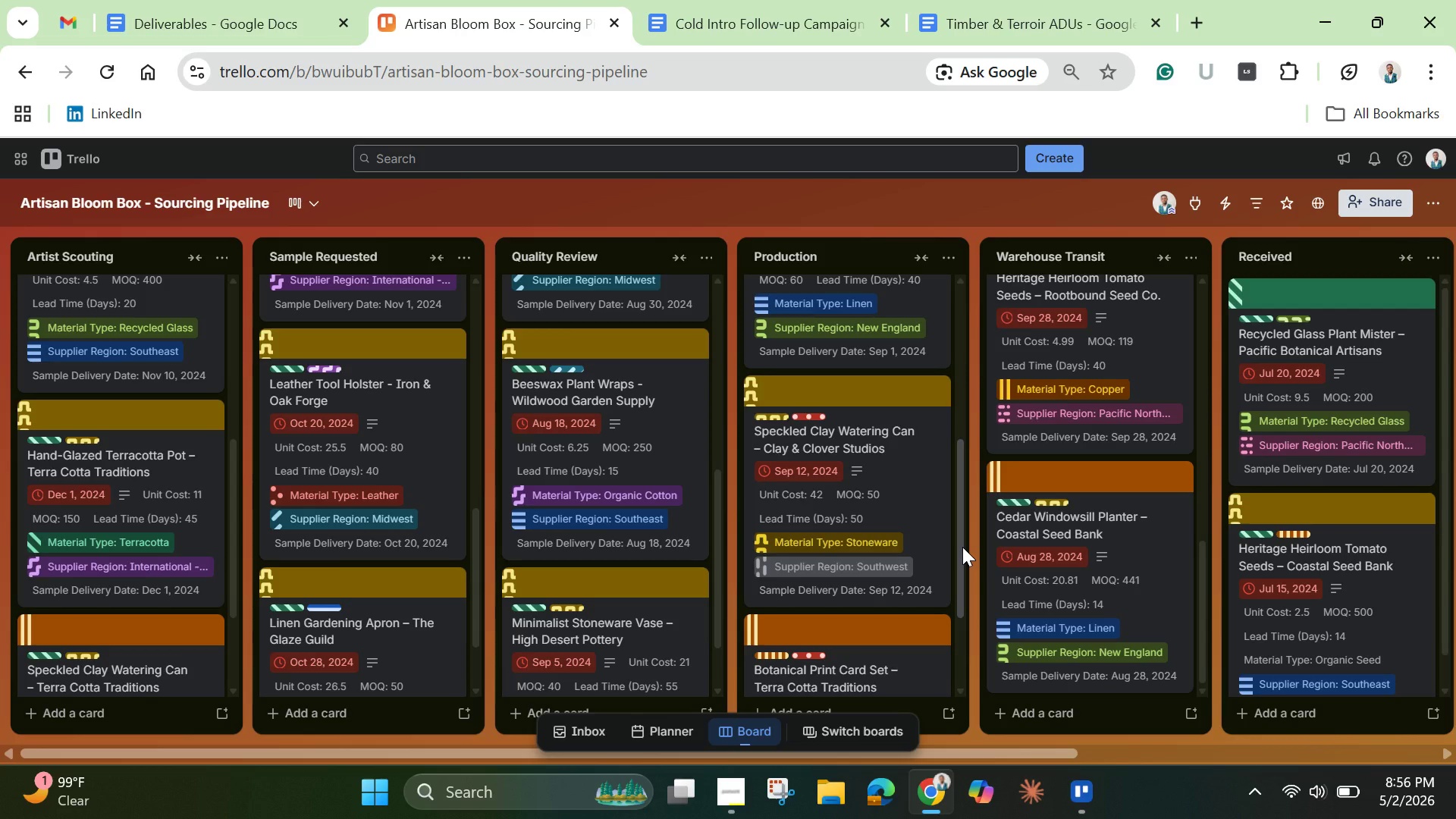 
wait(9.84)
 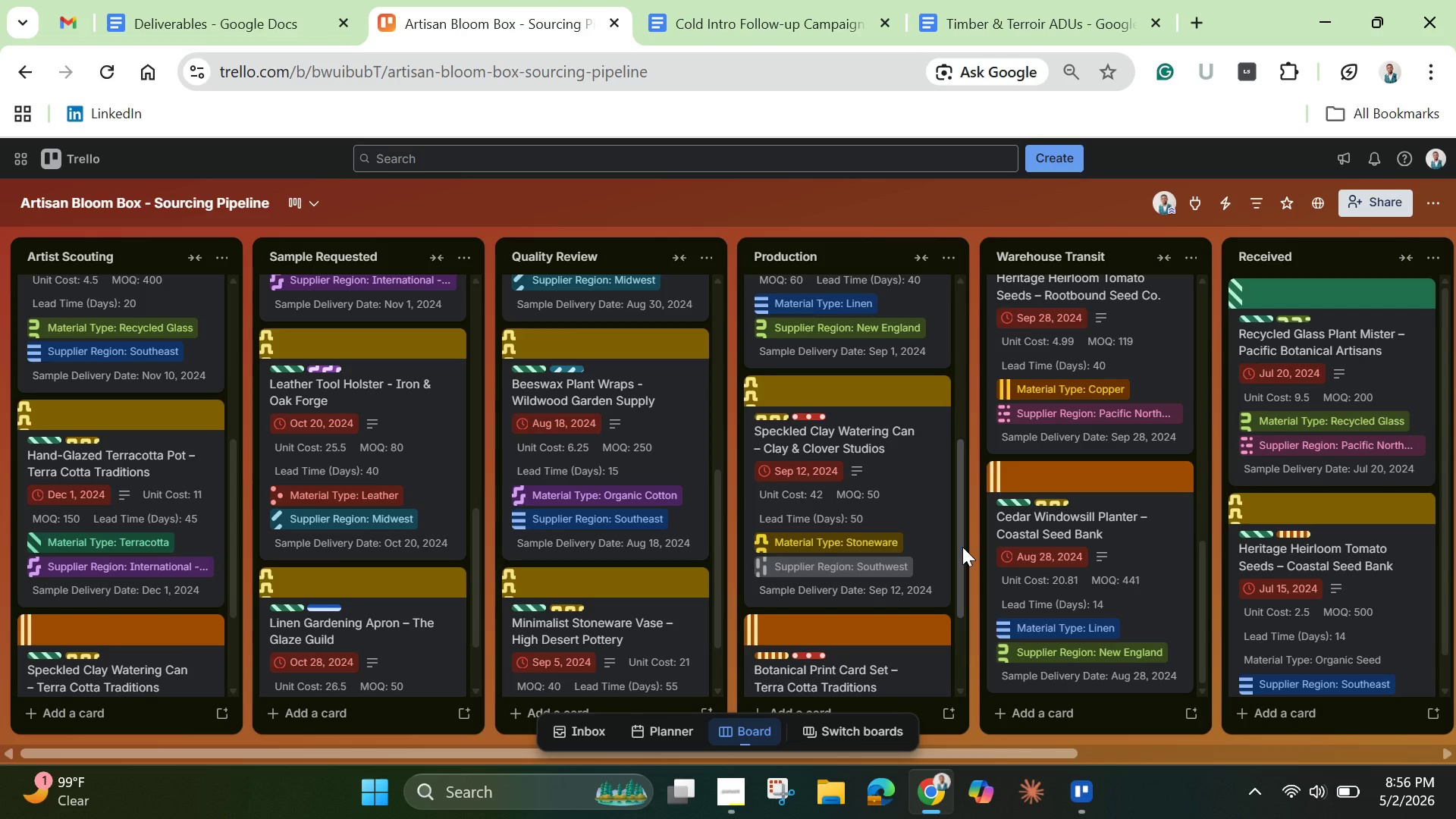 
scroll: coordinate [851, 640], scroll_direction: down, amount: 6.0
 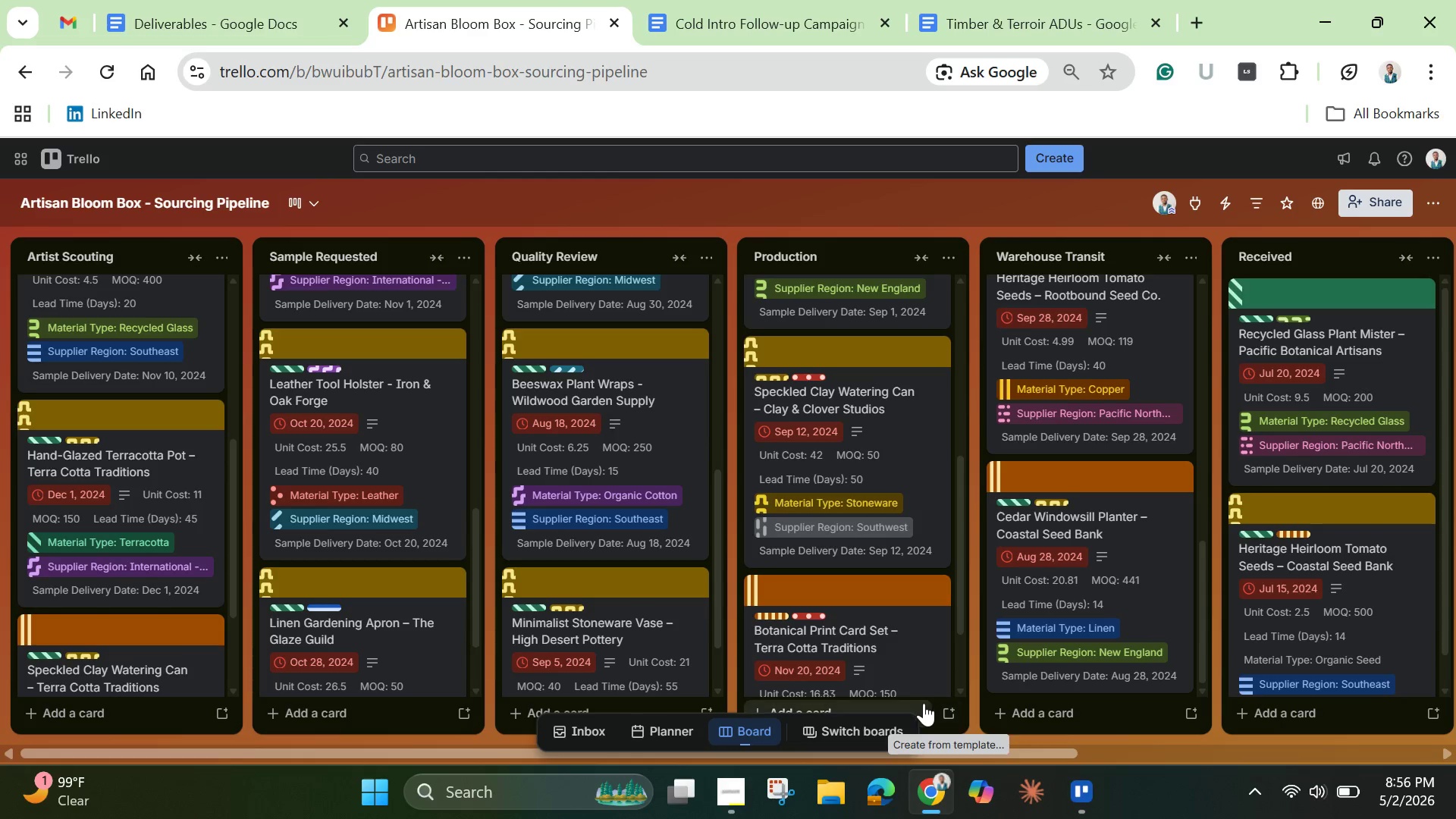 
left_click([915, 704])
 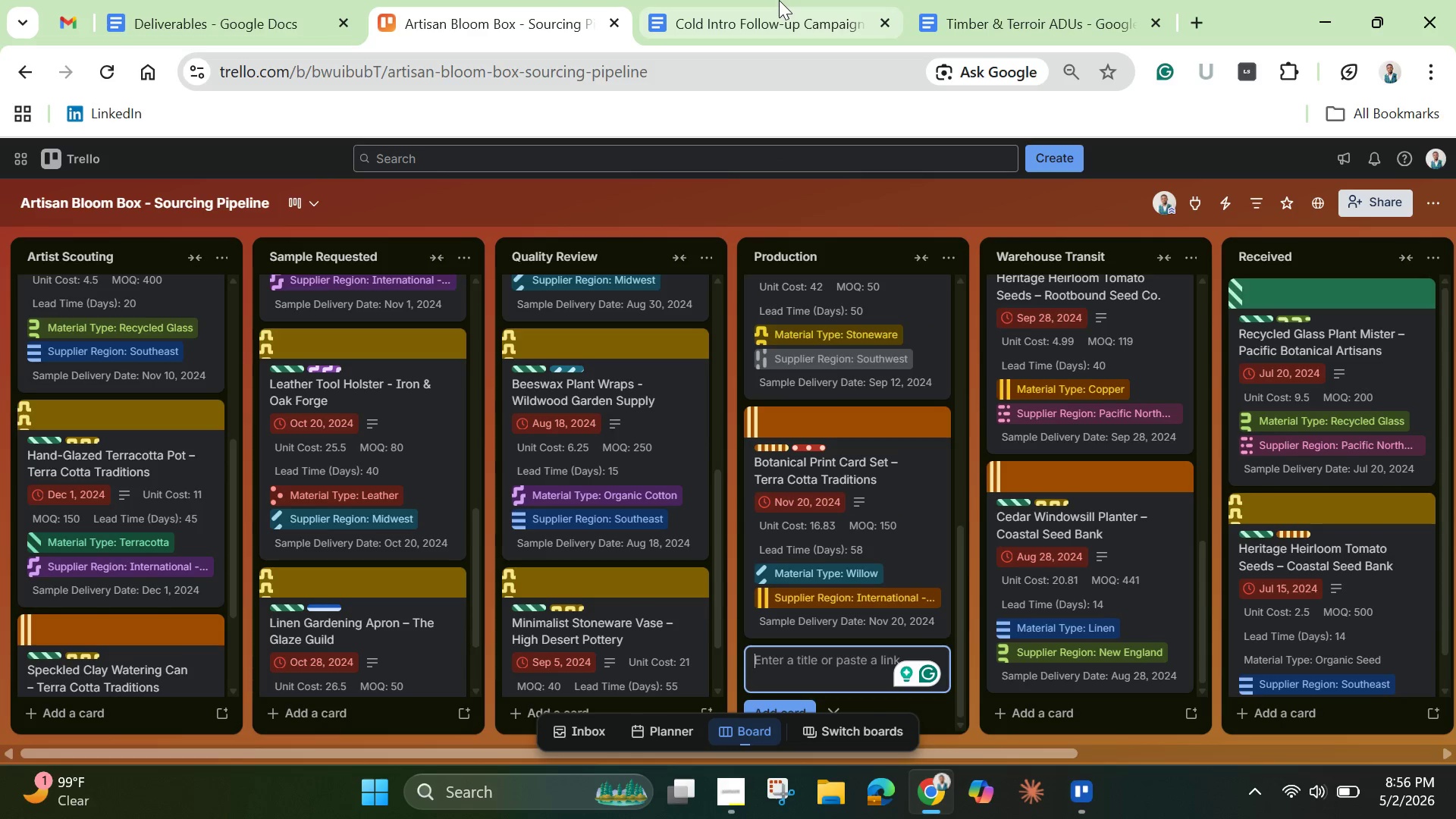 
wait(5.21)
 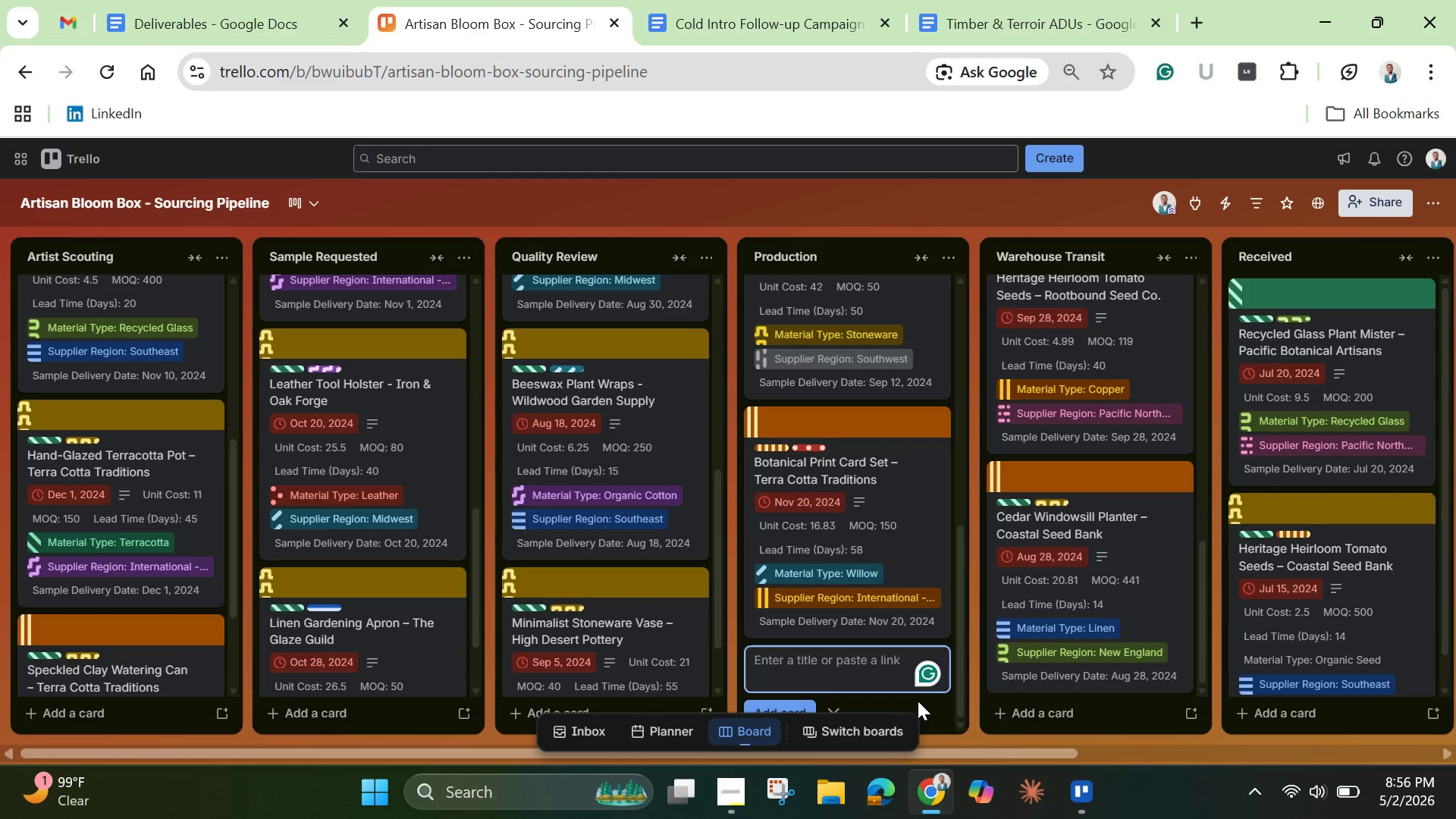 
mouse_move([965, 22])
 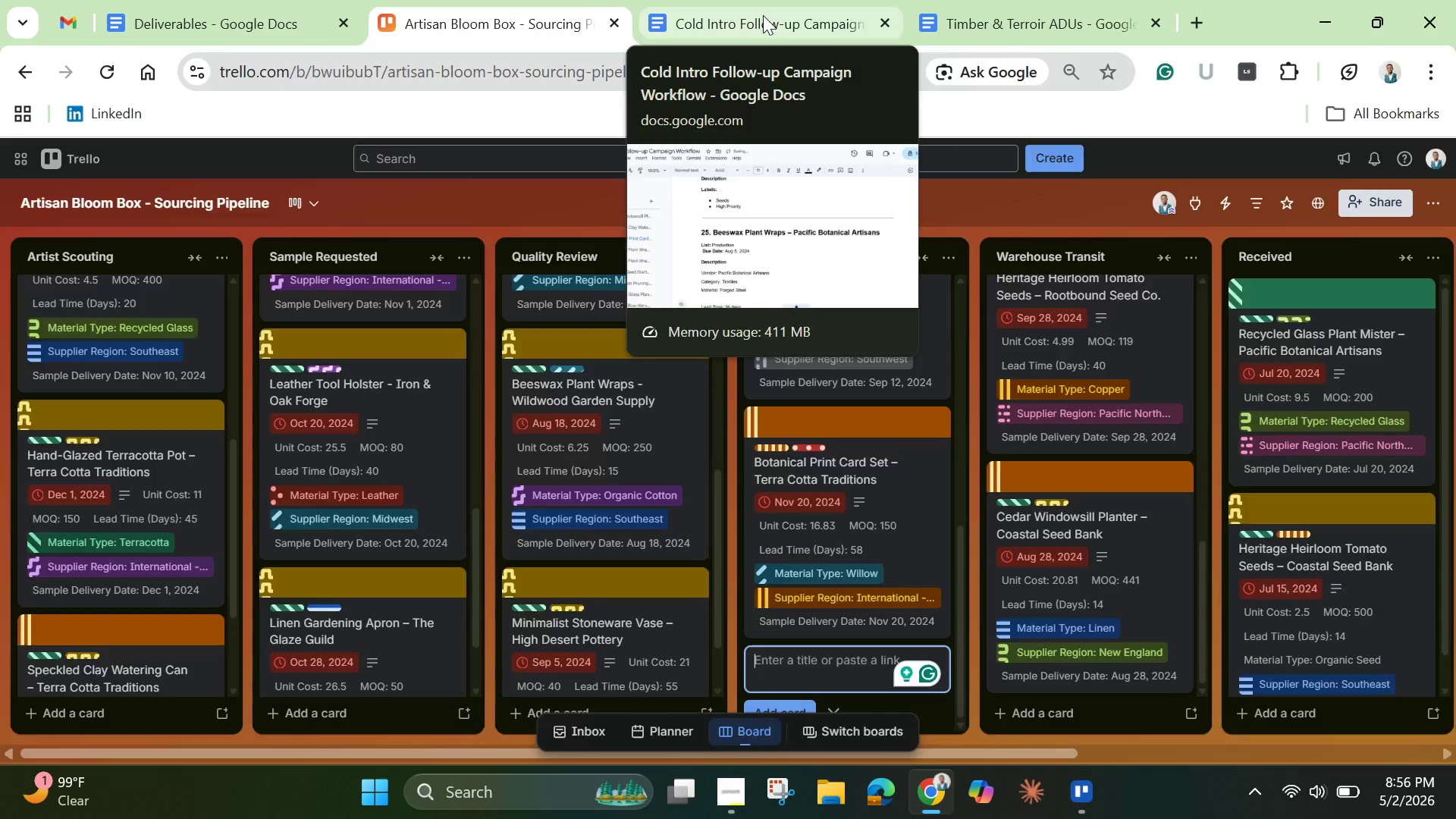 
left_click([763, 15])
 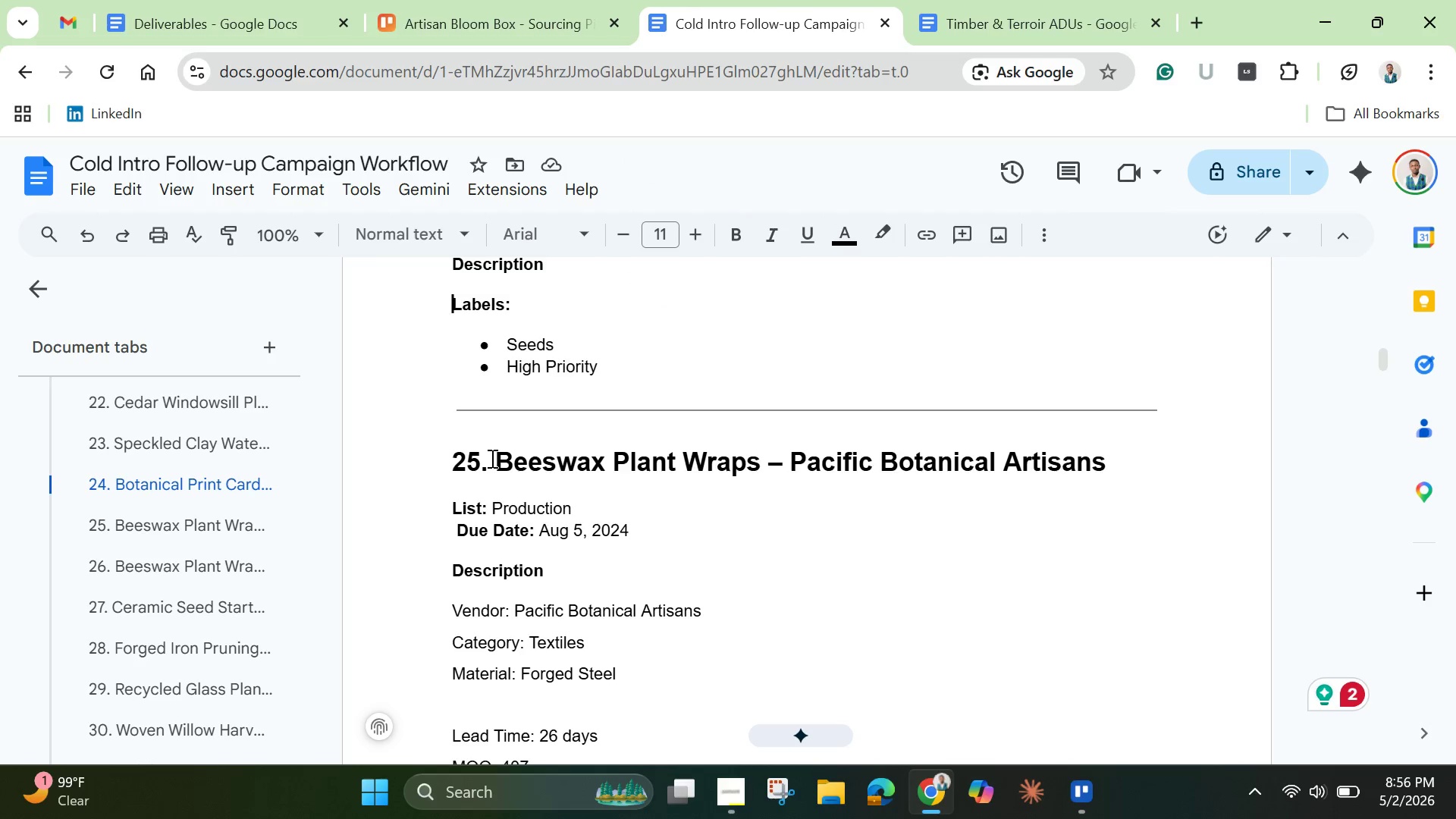 
left_click_drag(start_coordinate=[492, 458], to_coordinate=[1108, 465])
 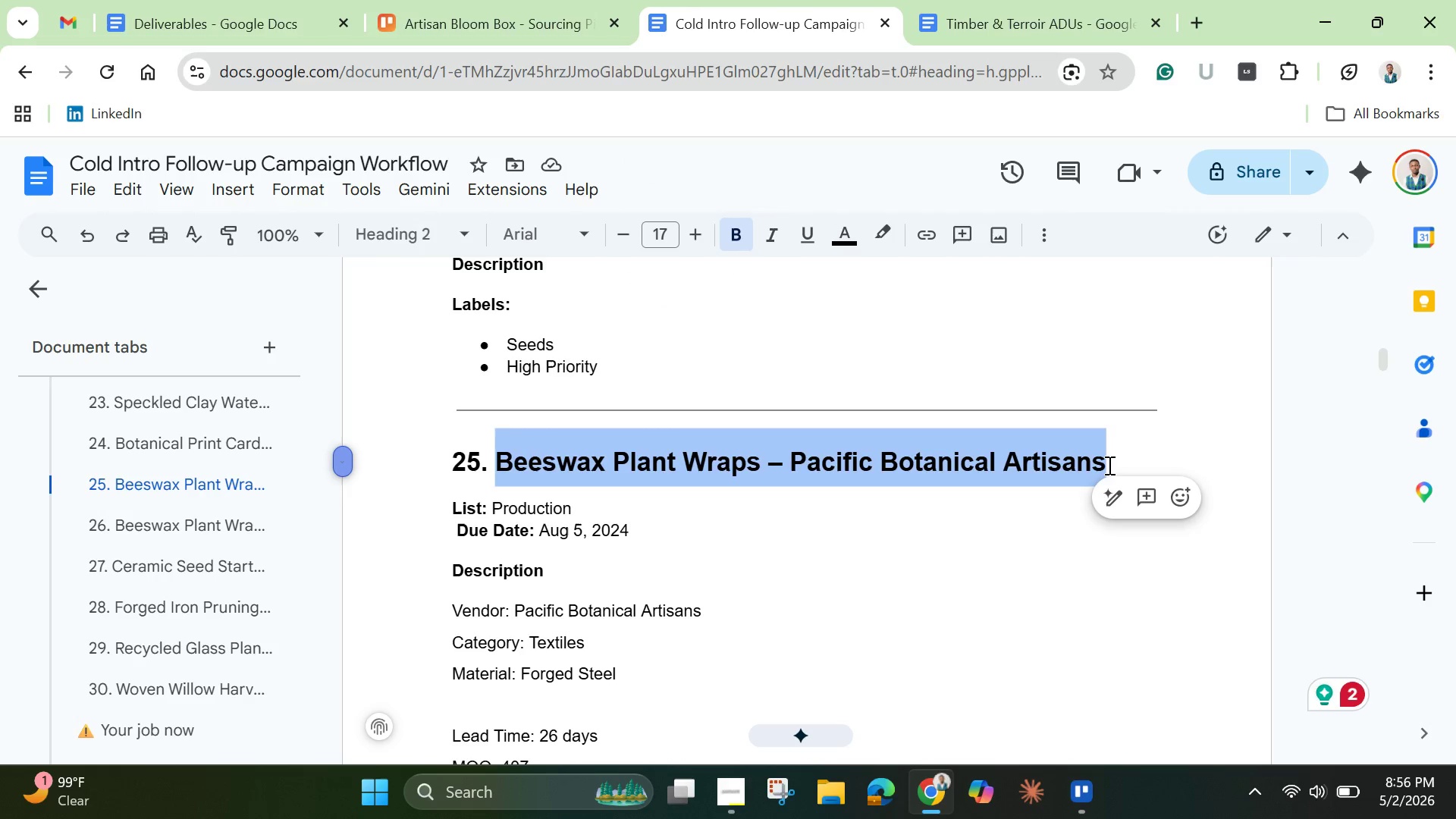 
key(Control+C)
 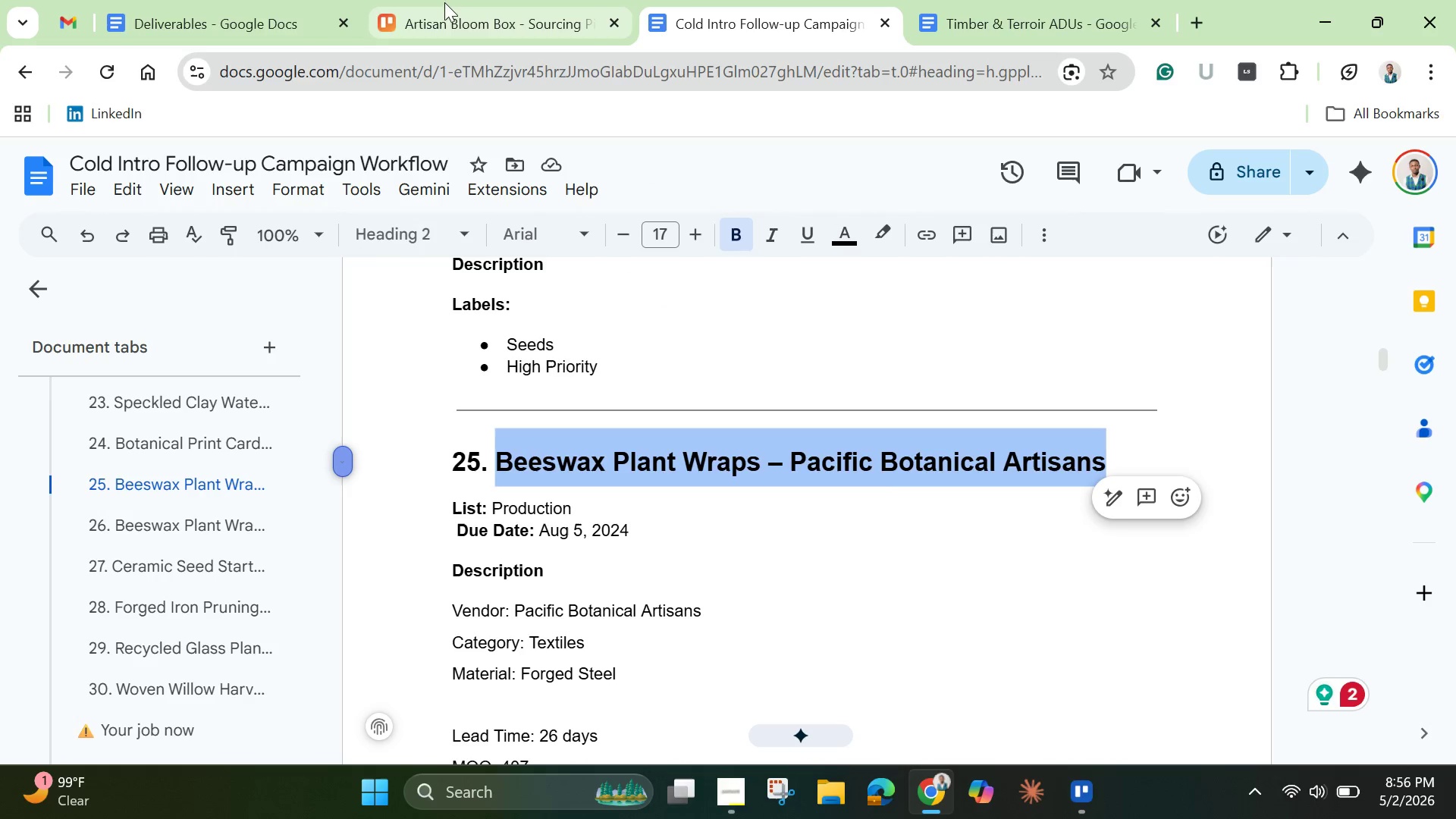 
left_click([445, 20])
 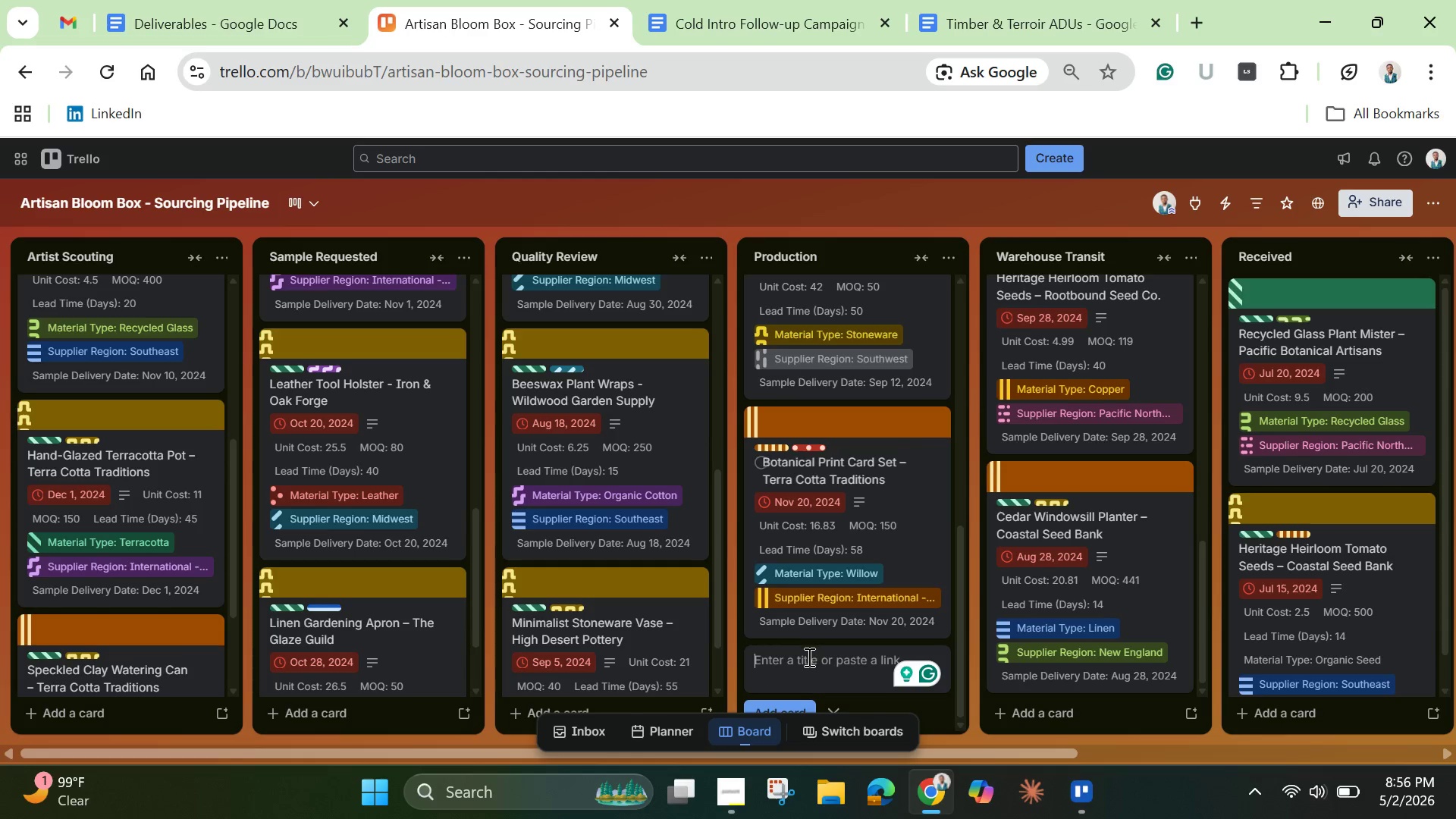 
key(Control+V)
 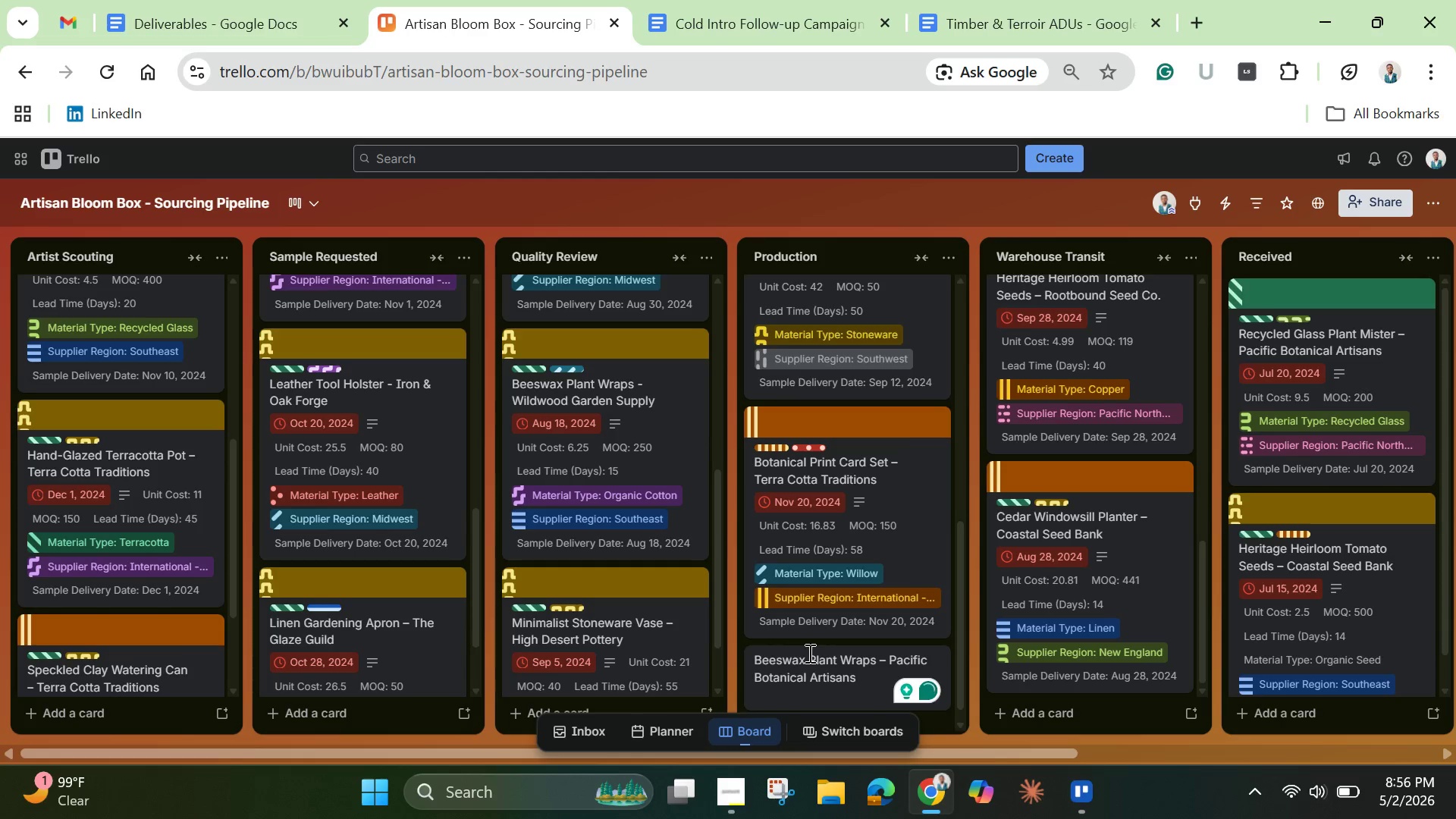 
key(Enter)
 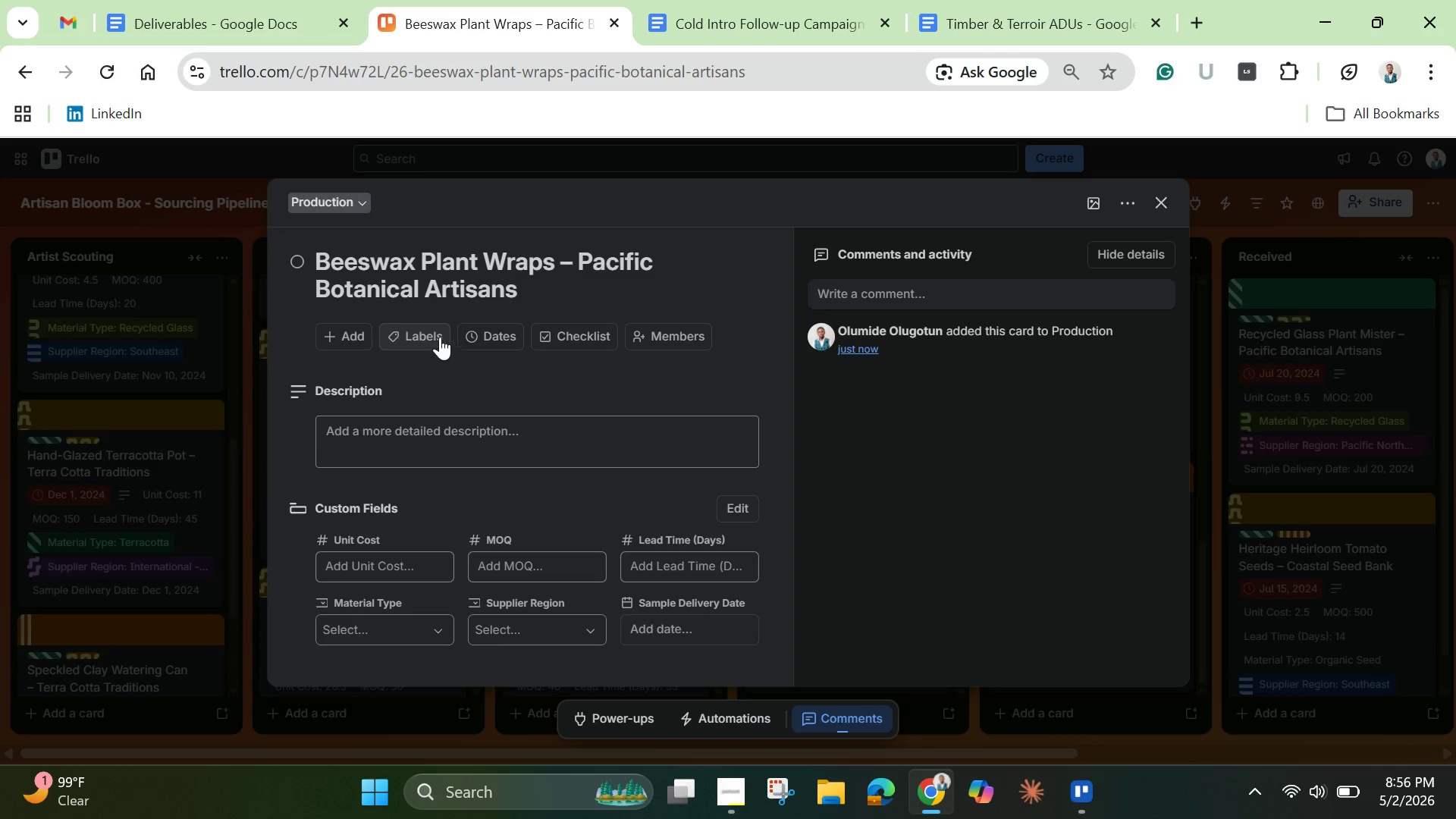 
wait(8.44)
 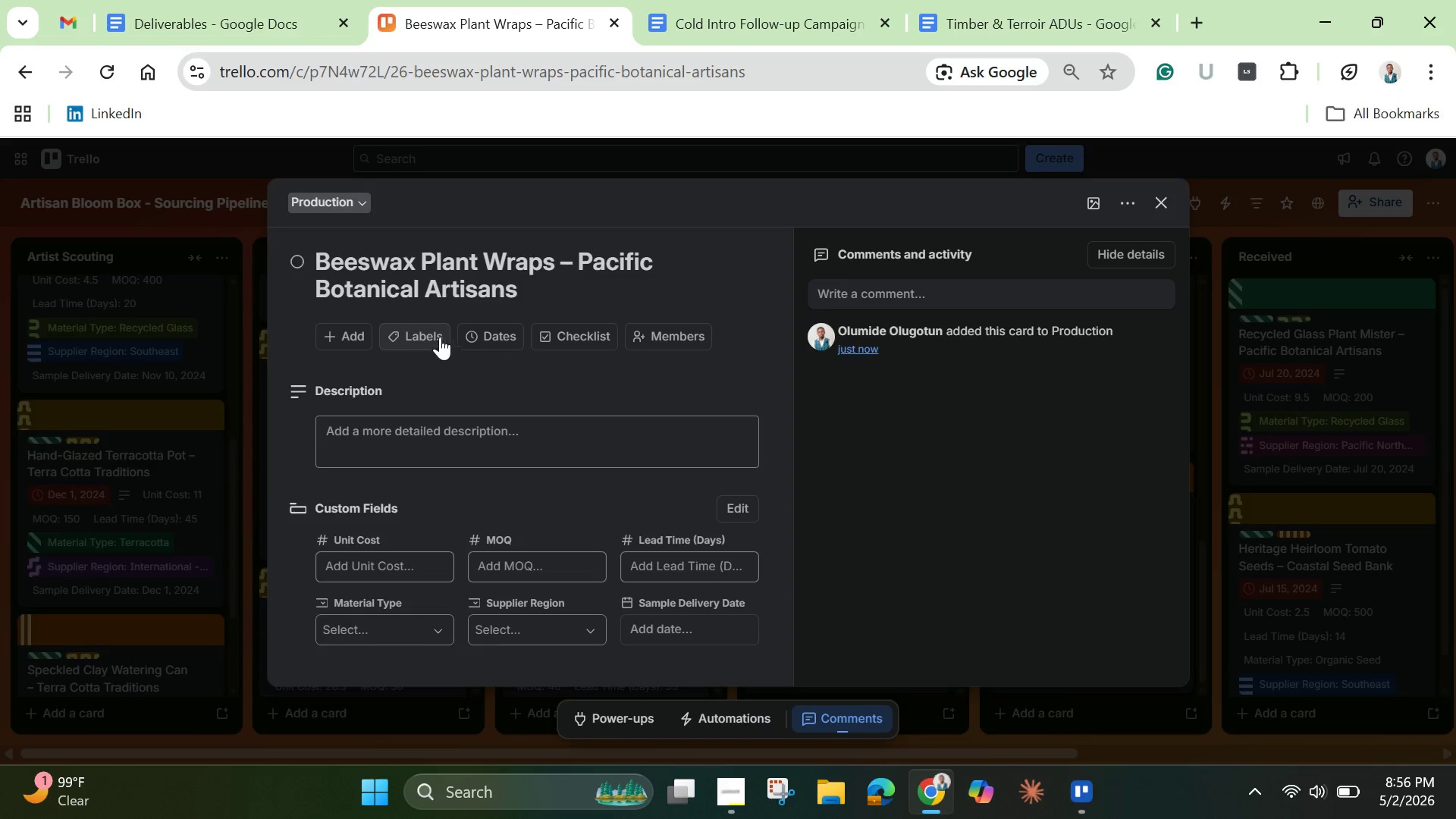 
left_click([429, 337])
 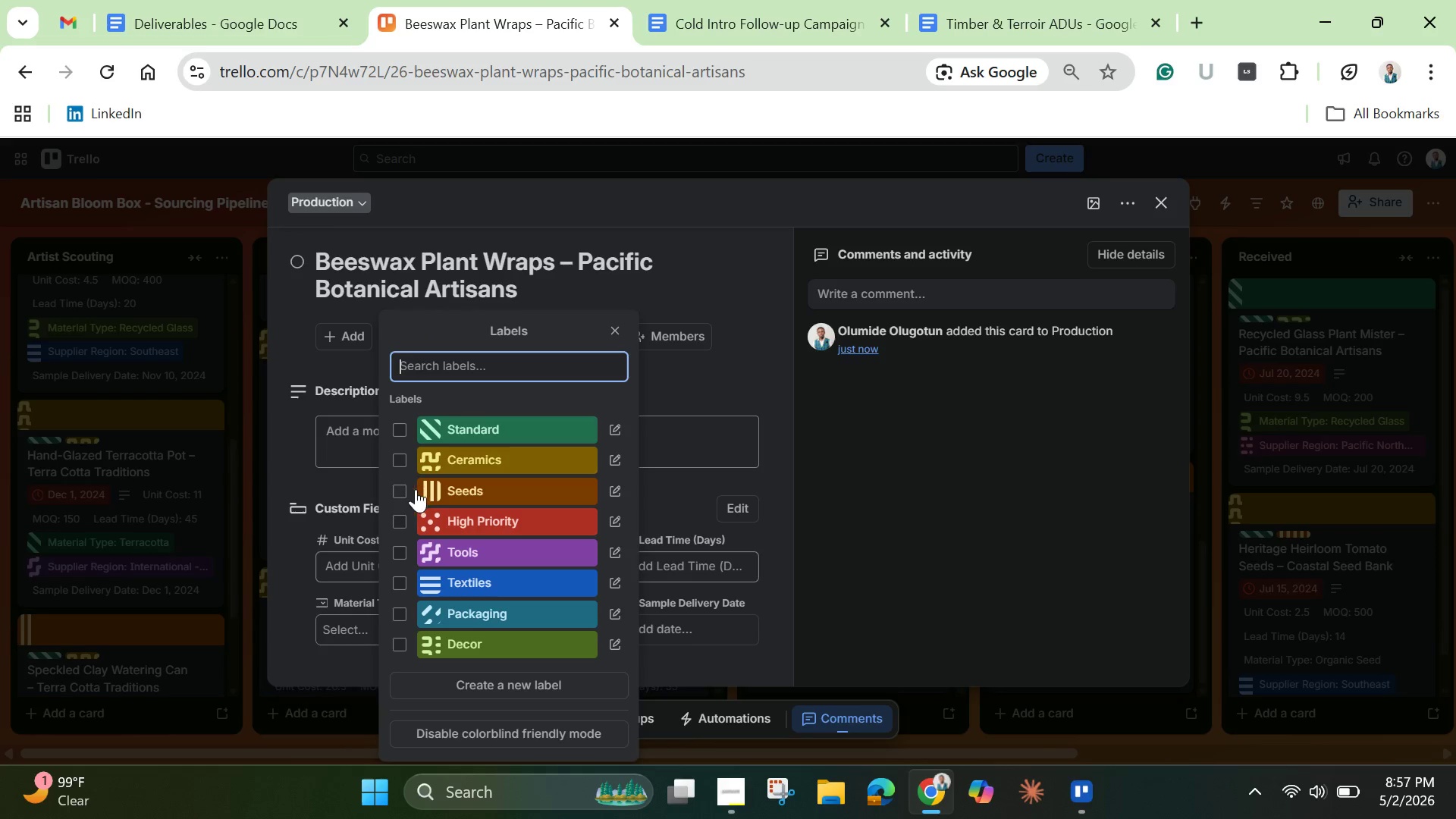 
left_click([400, 587])
 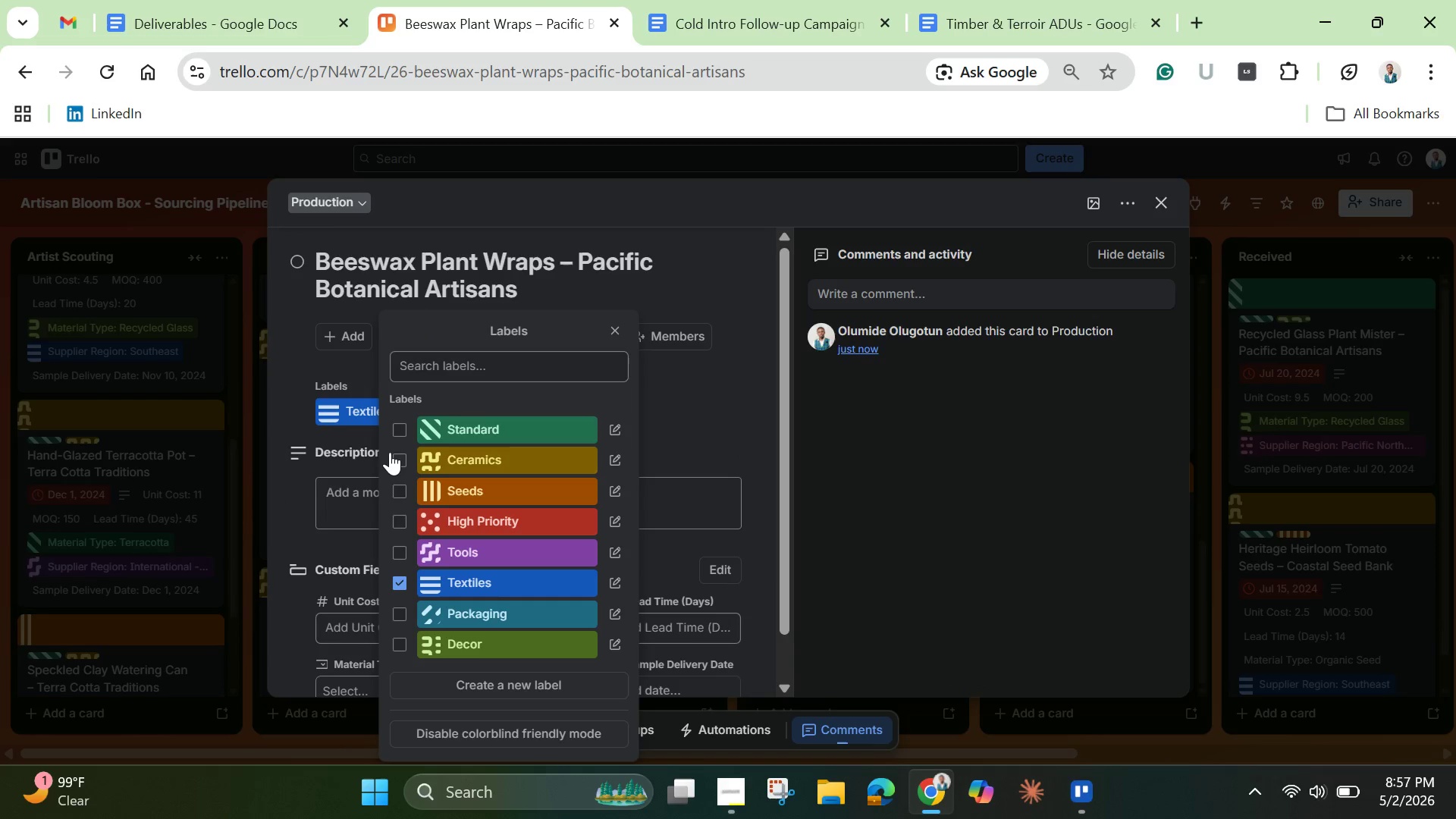 
left_click([398, 429])
 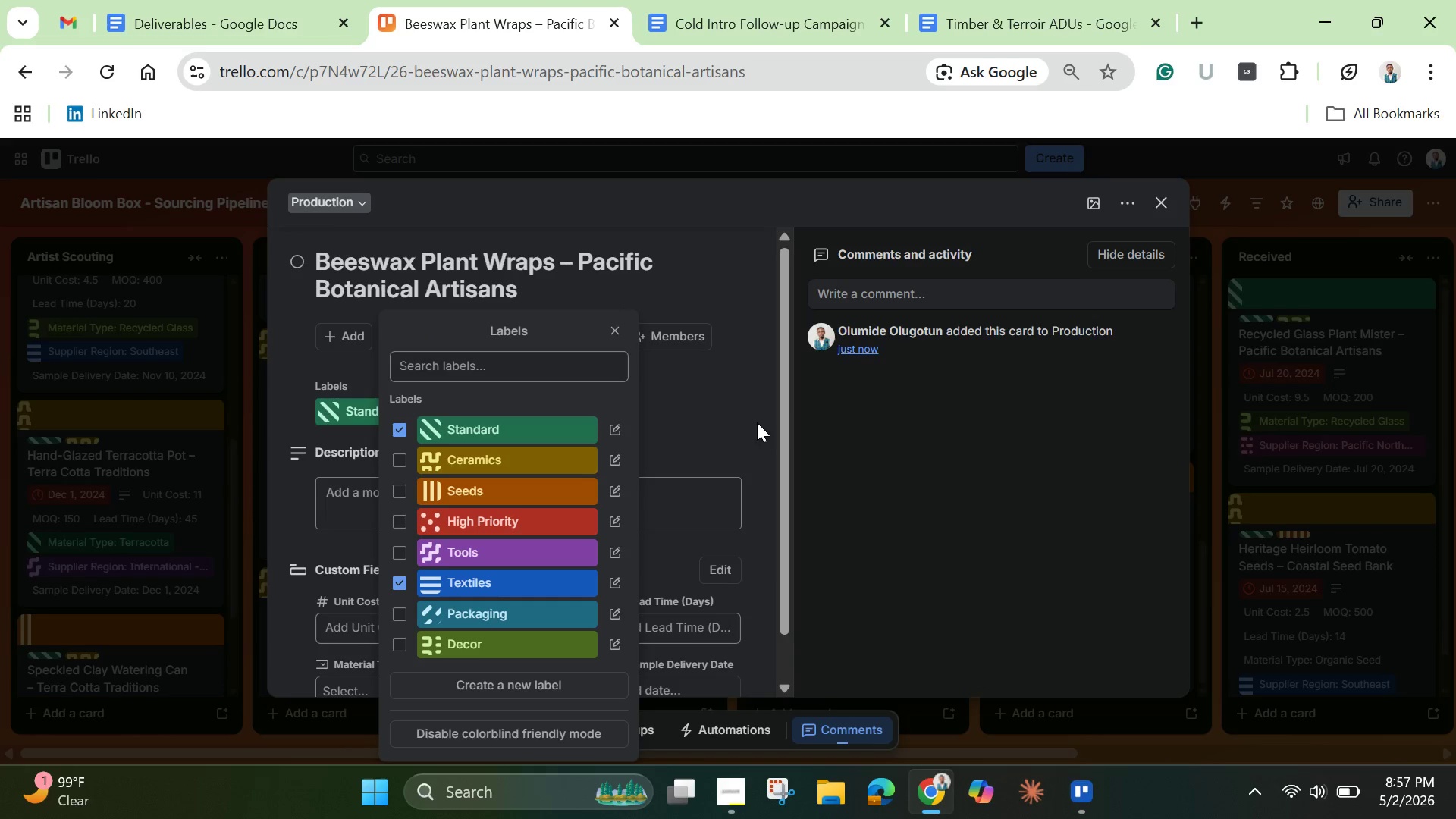 
left_click([758, 421])
 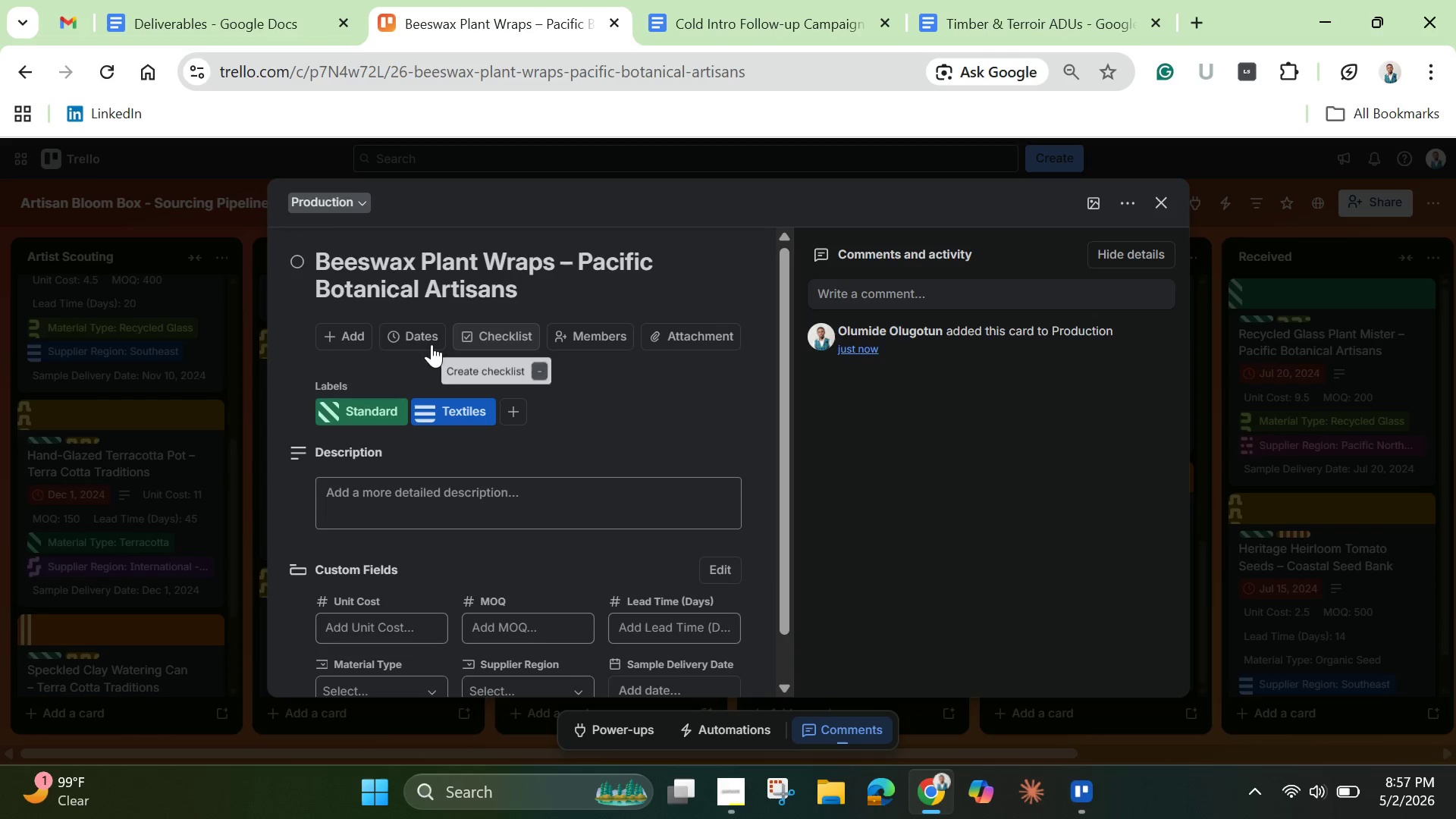 
left_click([419, 342])
 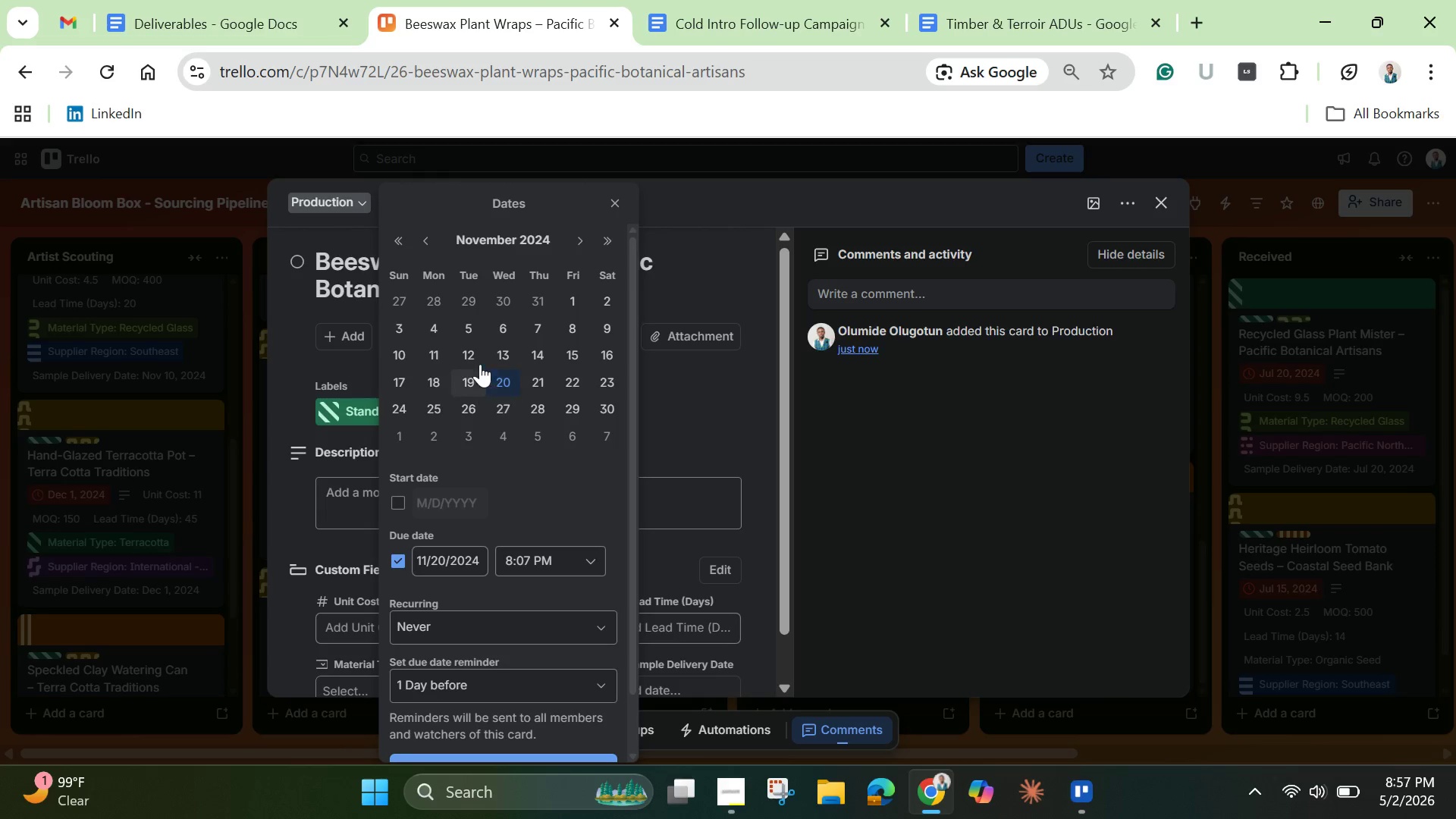 
left_click([433, 243])
 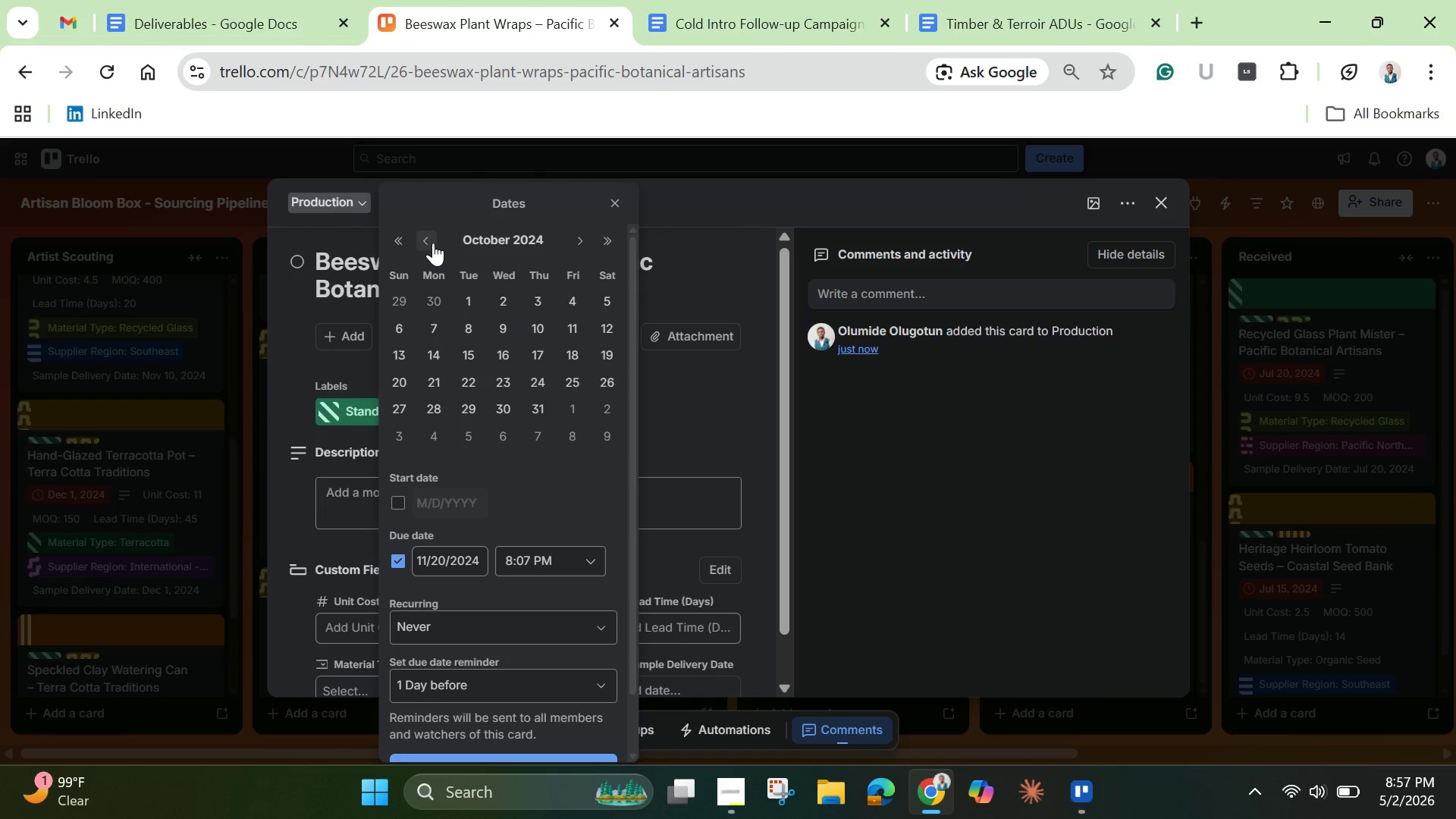 
left_click([433, 243])
 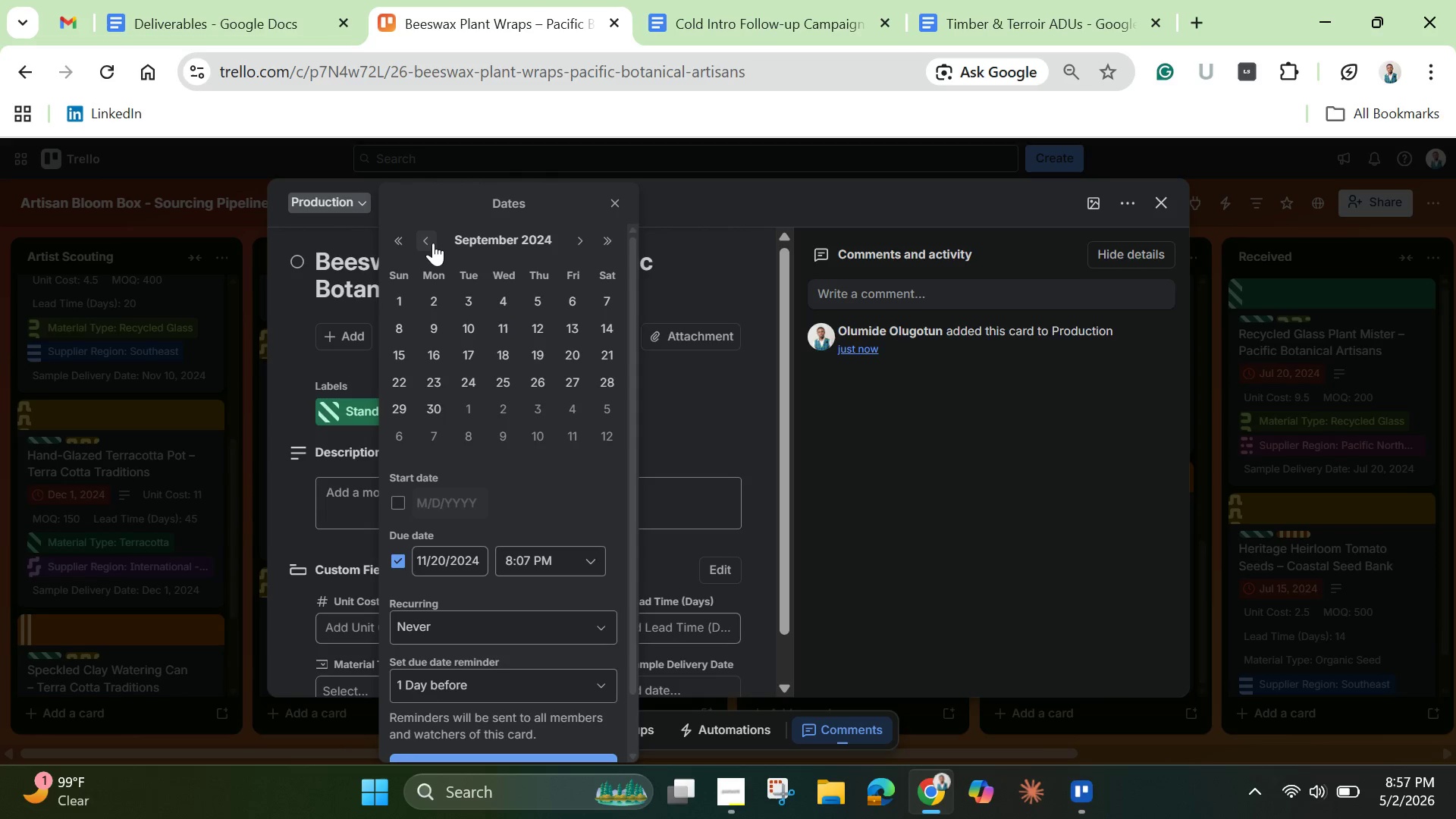 
left_click([433, 243])
 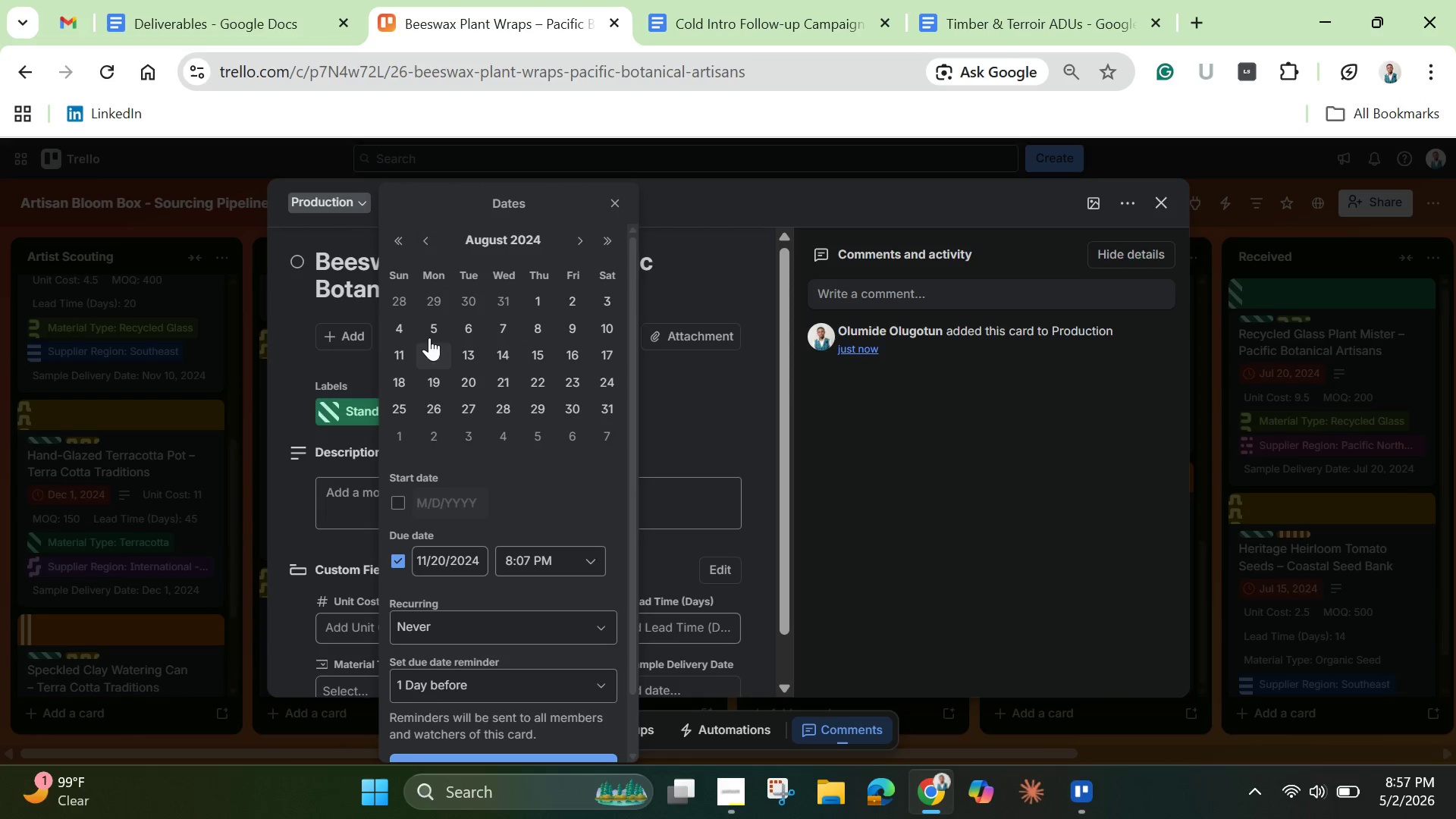 
left_click([428, 331])
 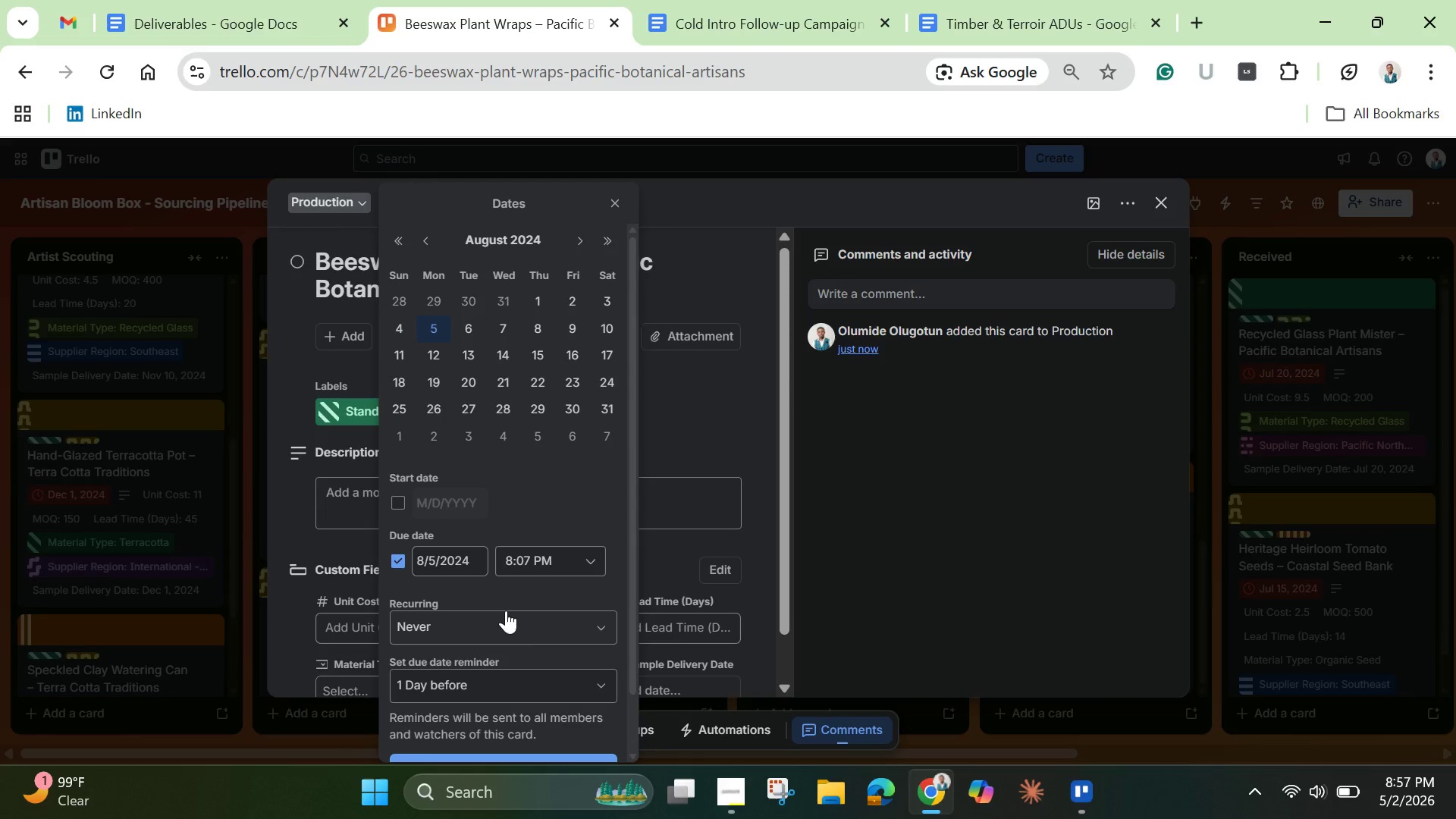 
wait(6.08)
 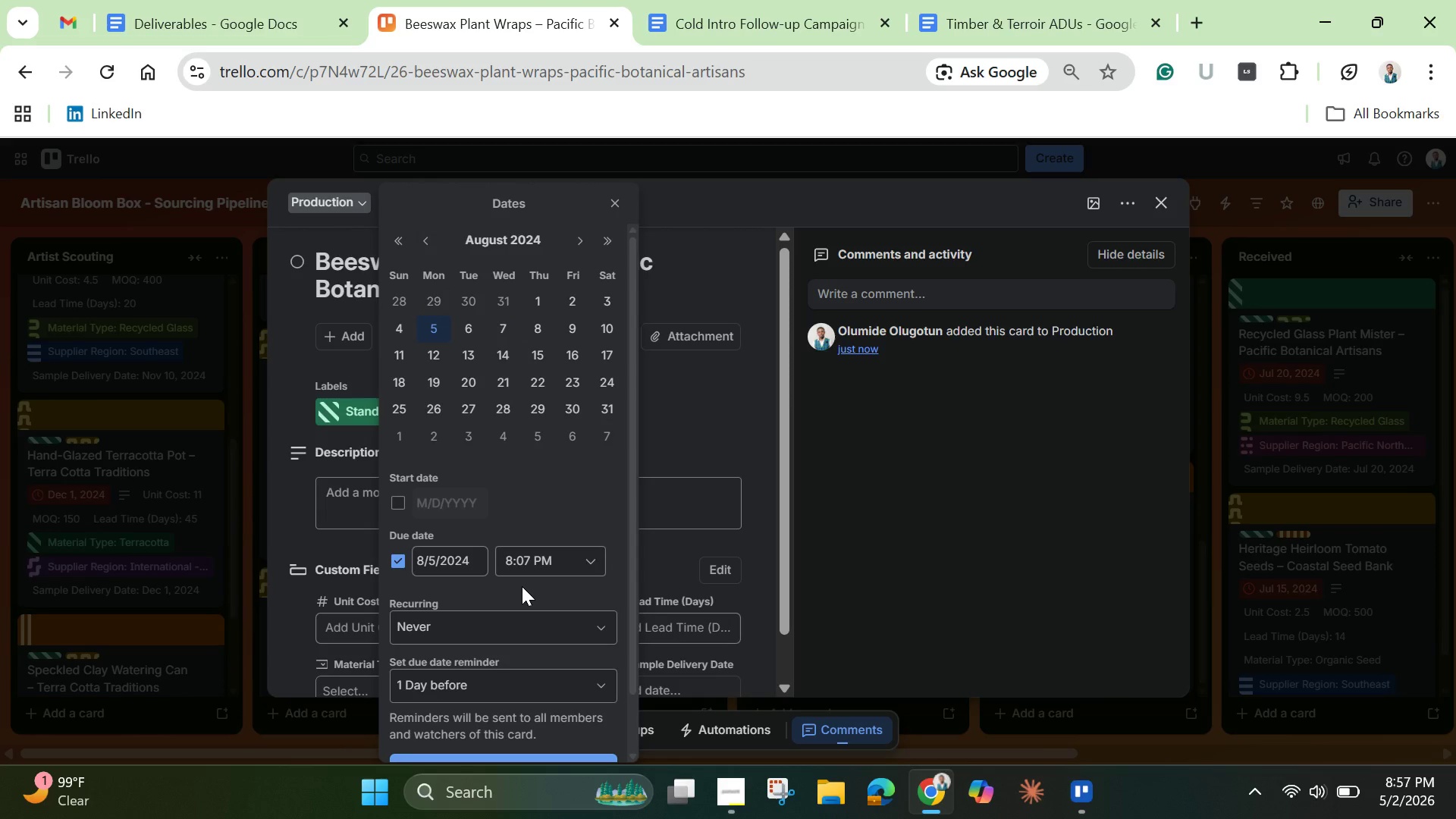 
left_click([444, 563])
 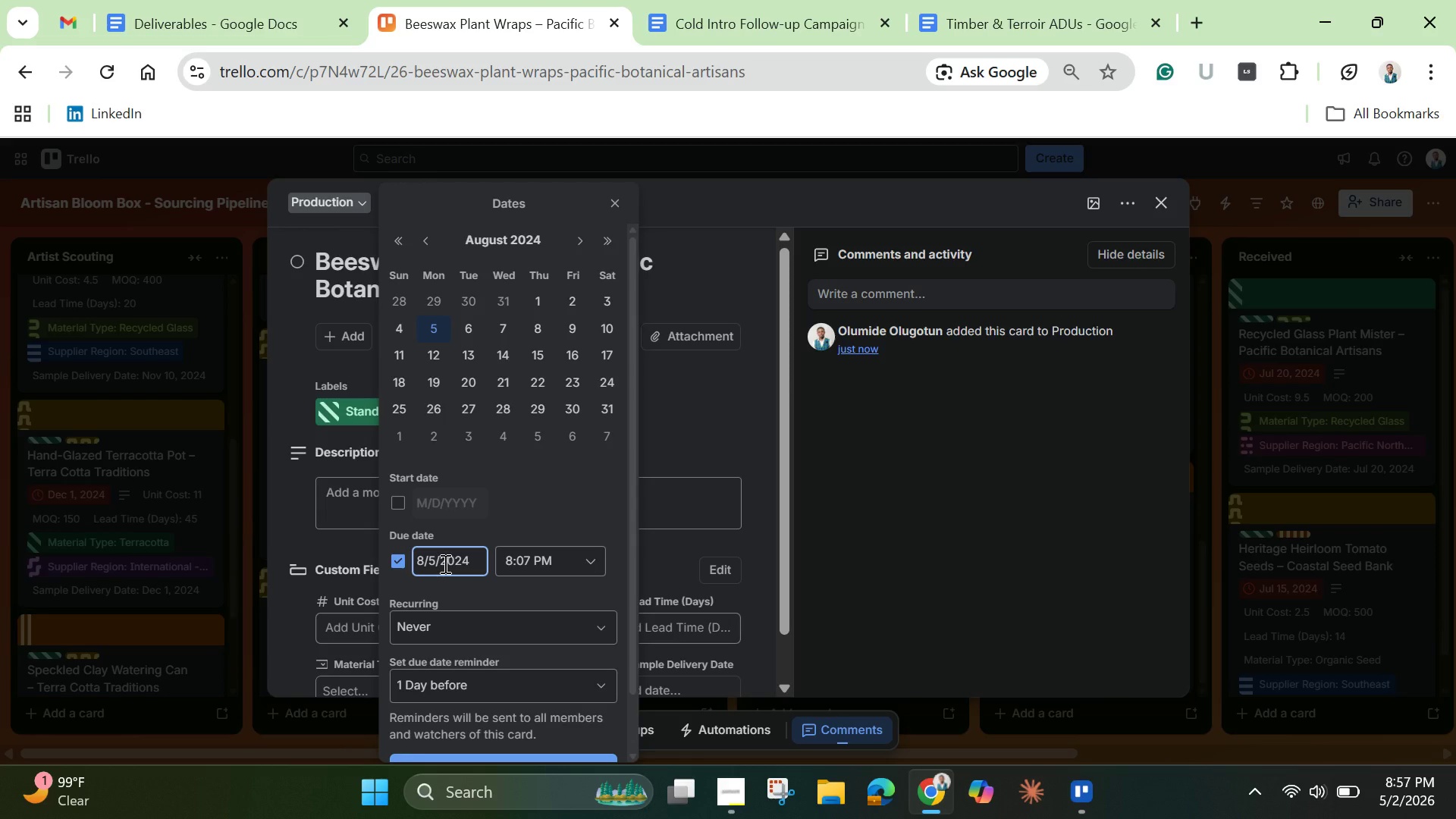 
key(Control+A)
 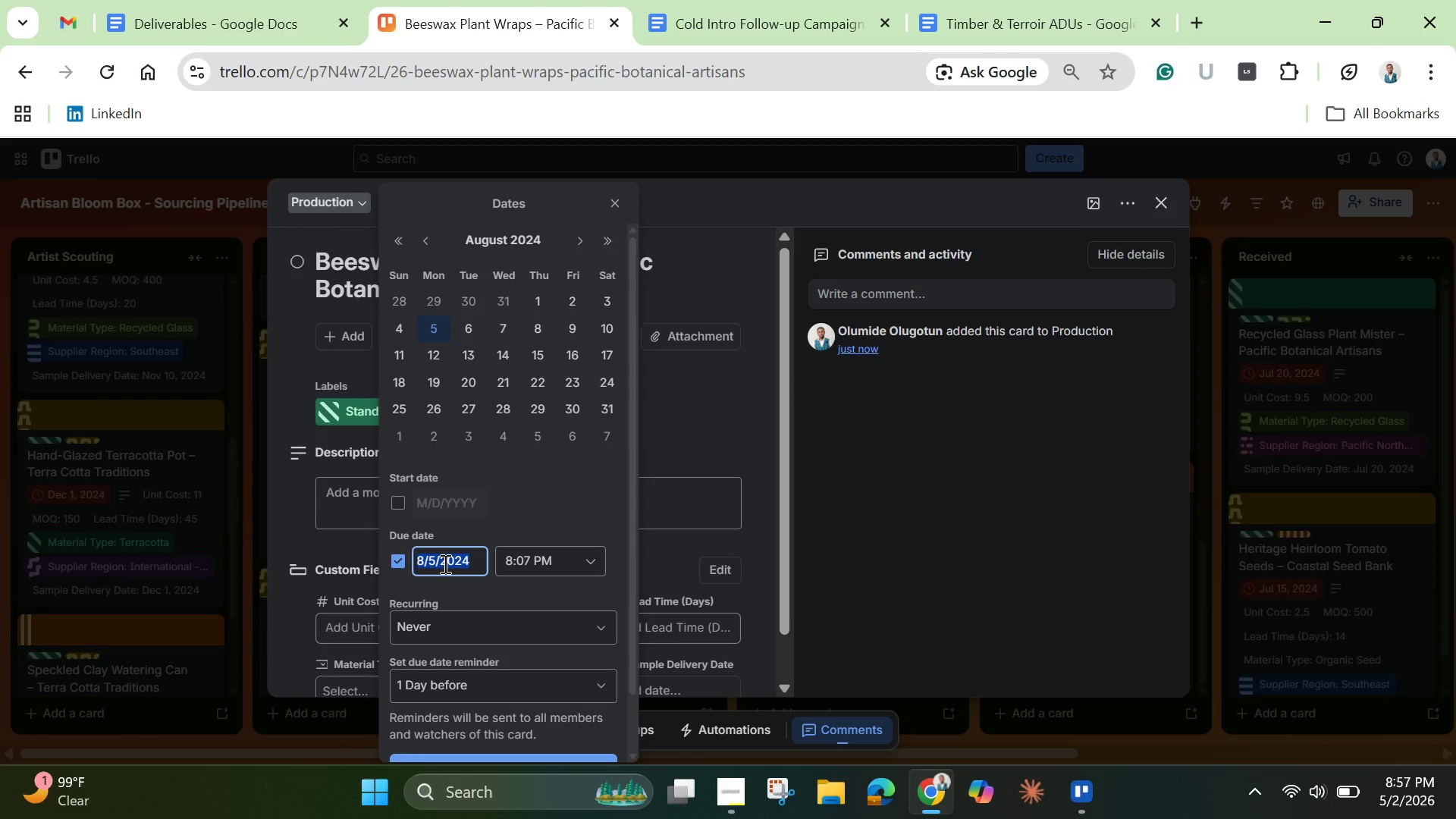 
key(Control+C)
 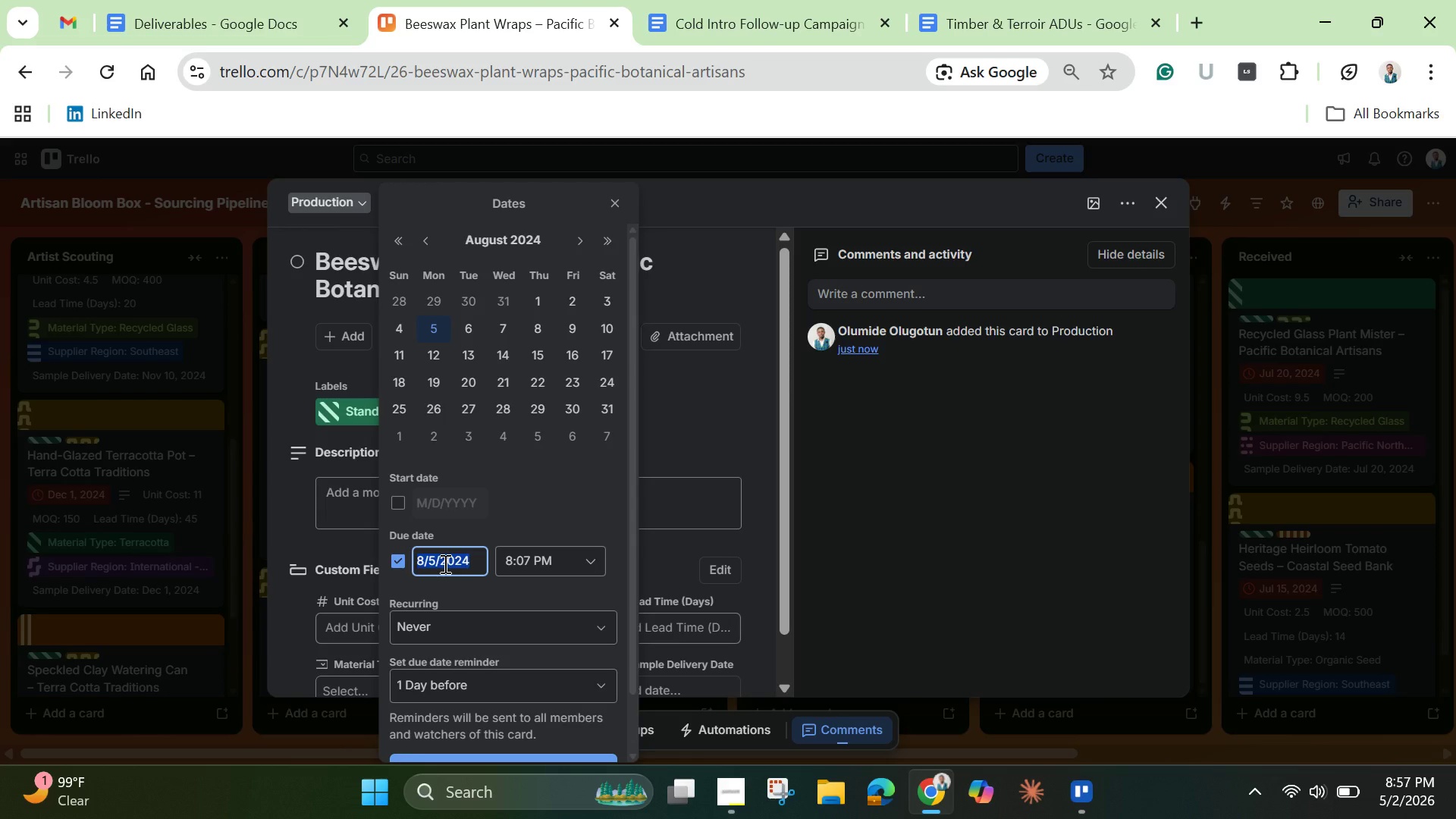 
left_click([510, 700])
 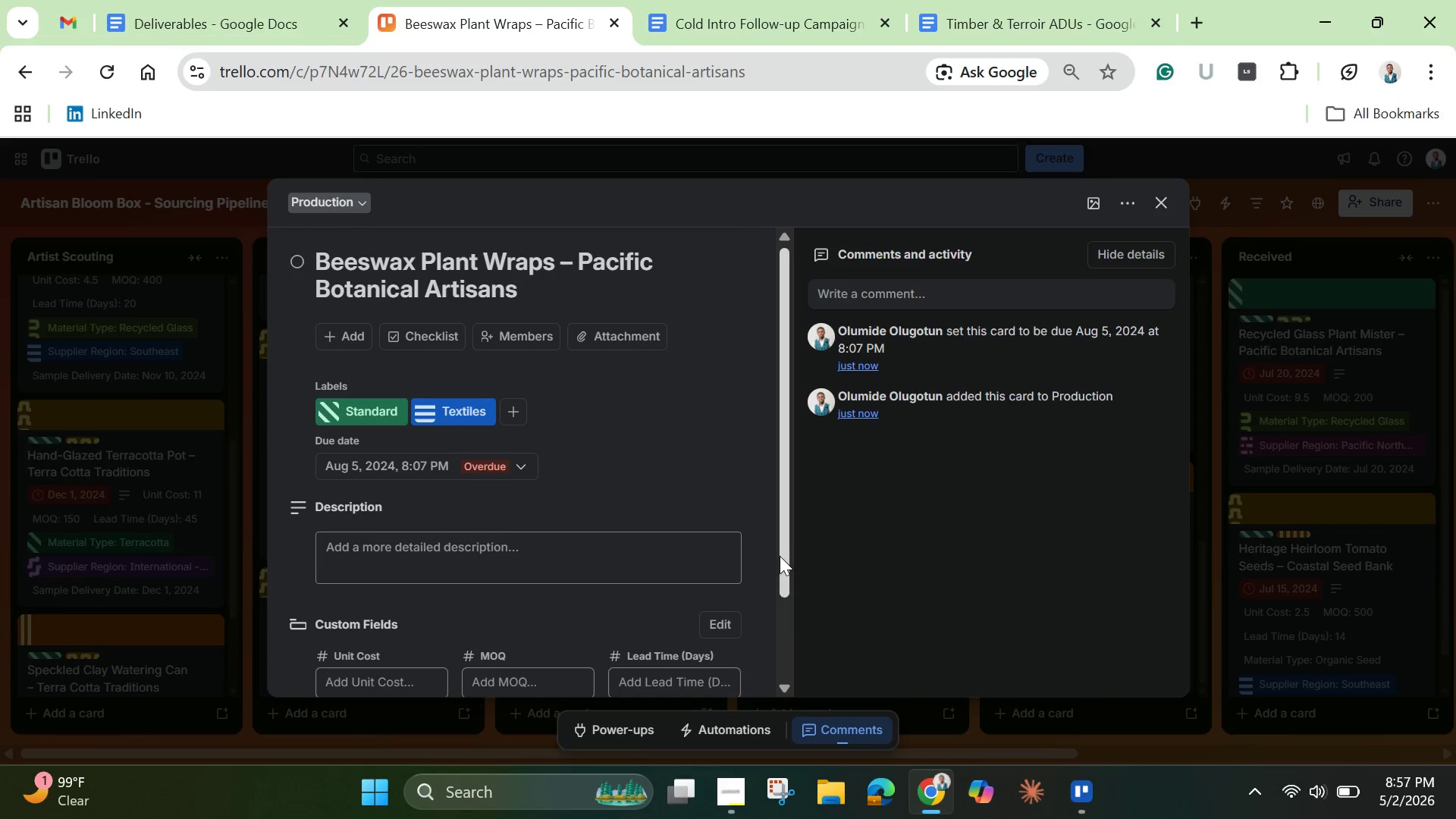 
scroll: coordinate [444, 563], scroll_direction: down, amount: 1.0
 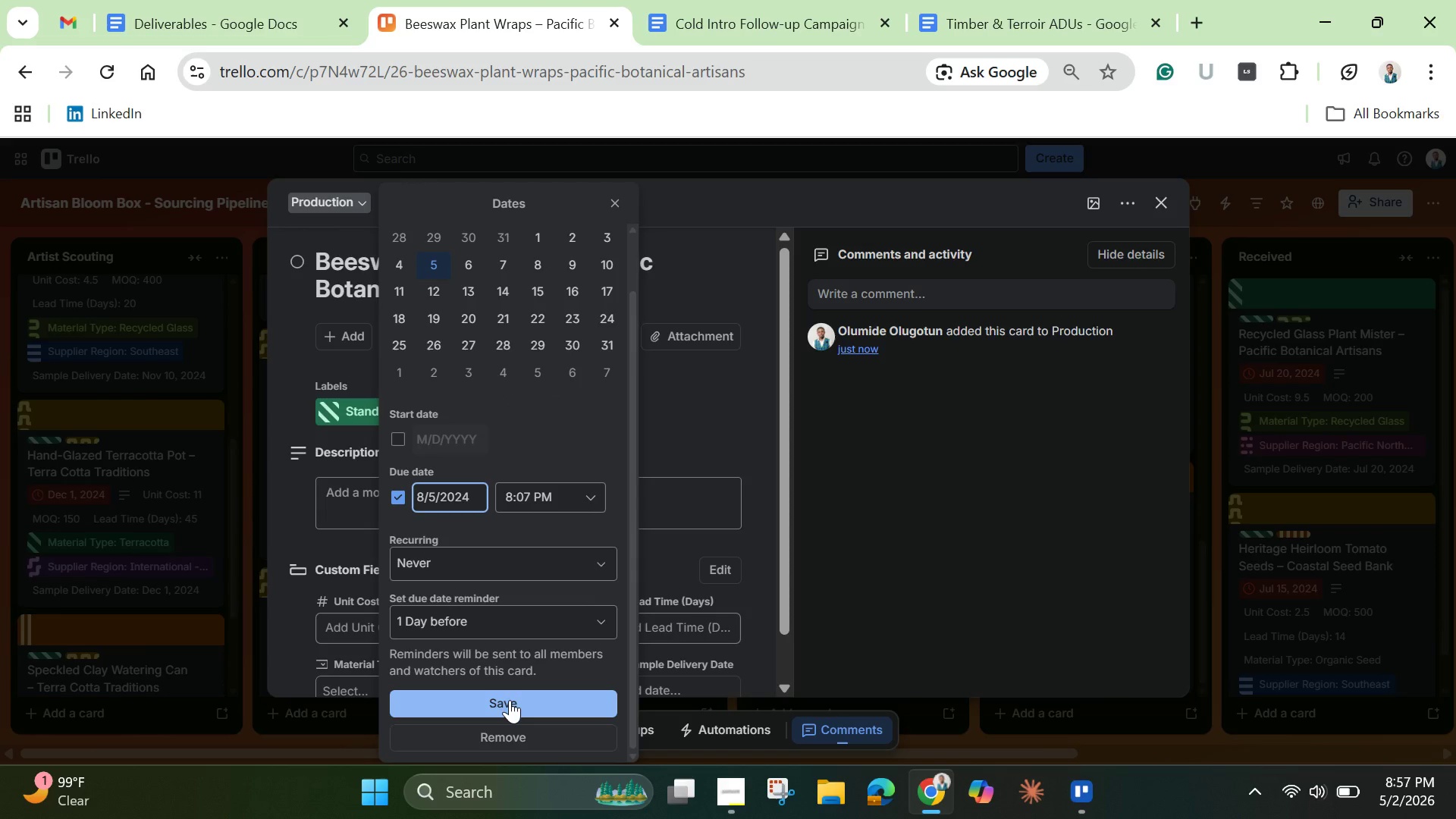 
left_click_drag(start_coordinate=[785, 561], to_coordinate=[782, 660])
 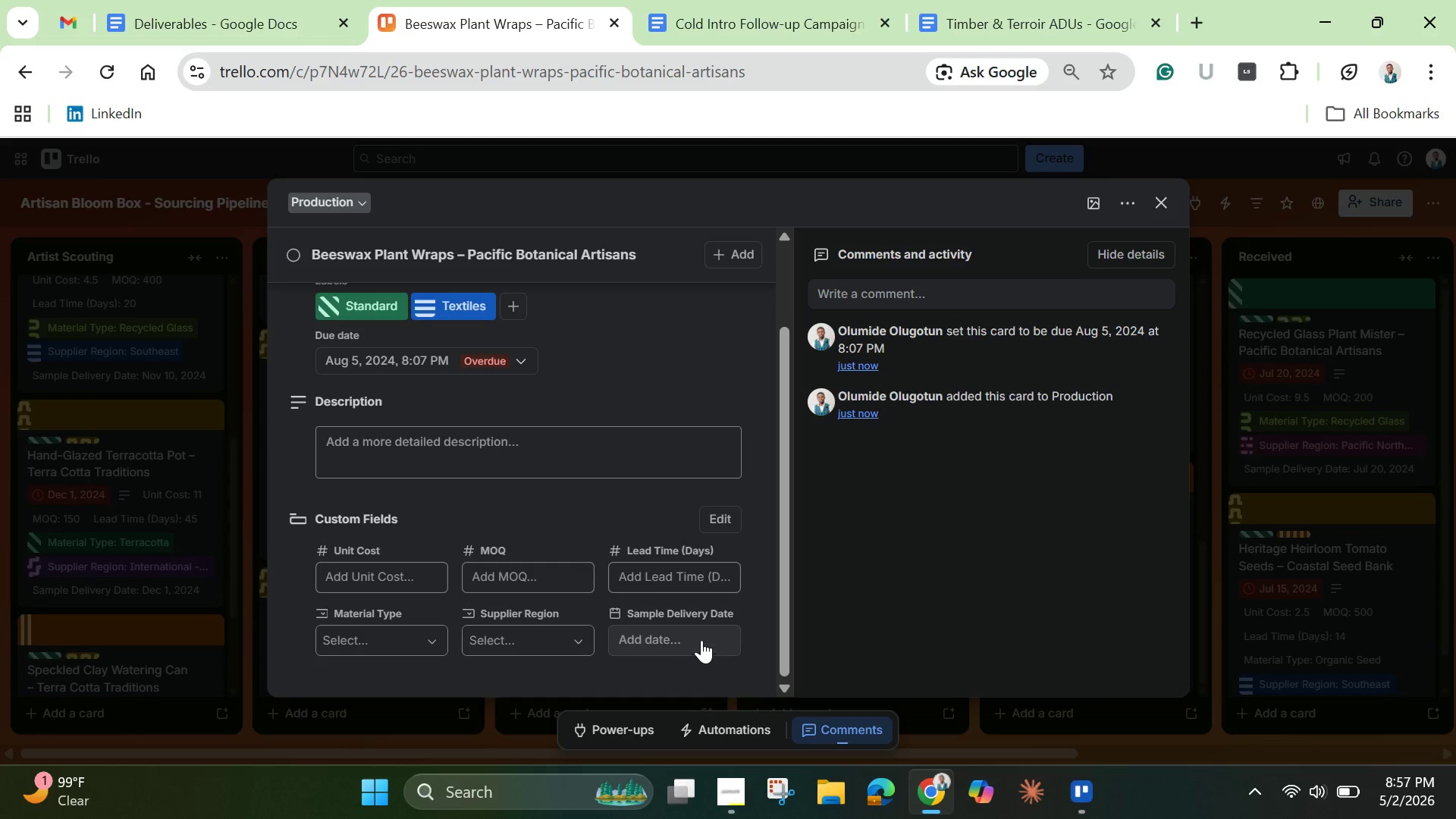 
left_click([692, 634])
 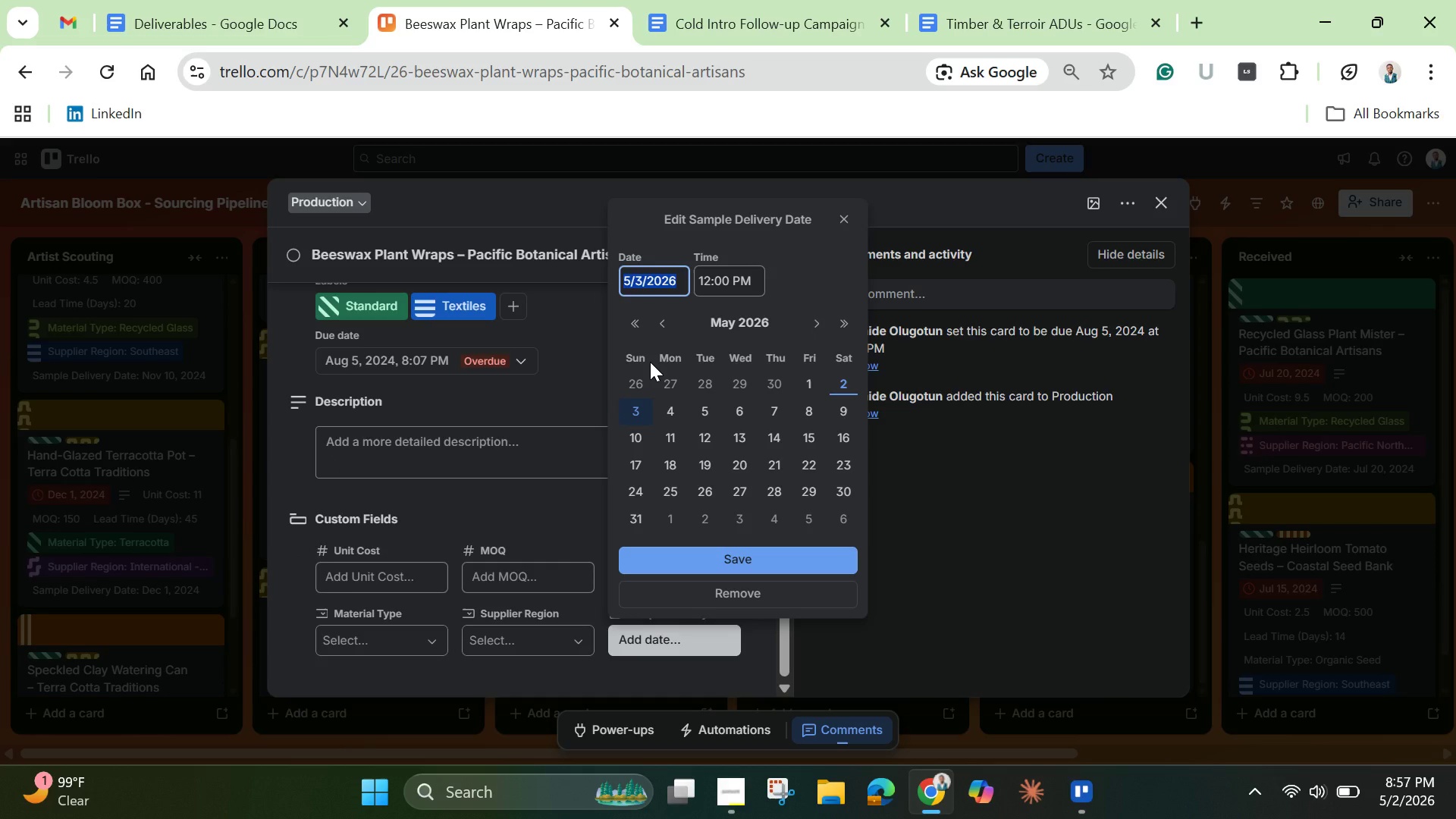 
key(Backspace)
 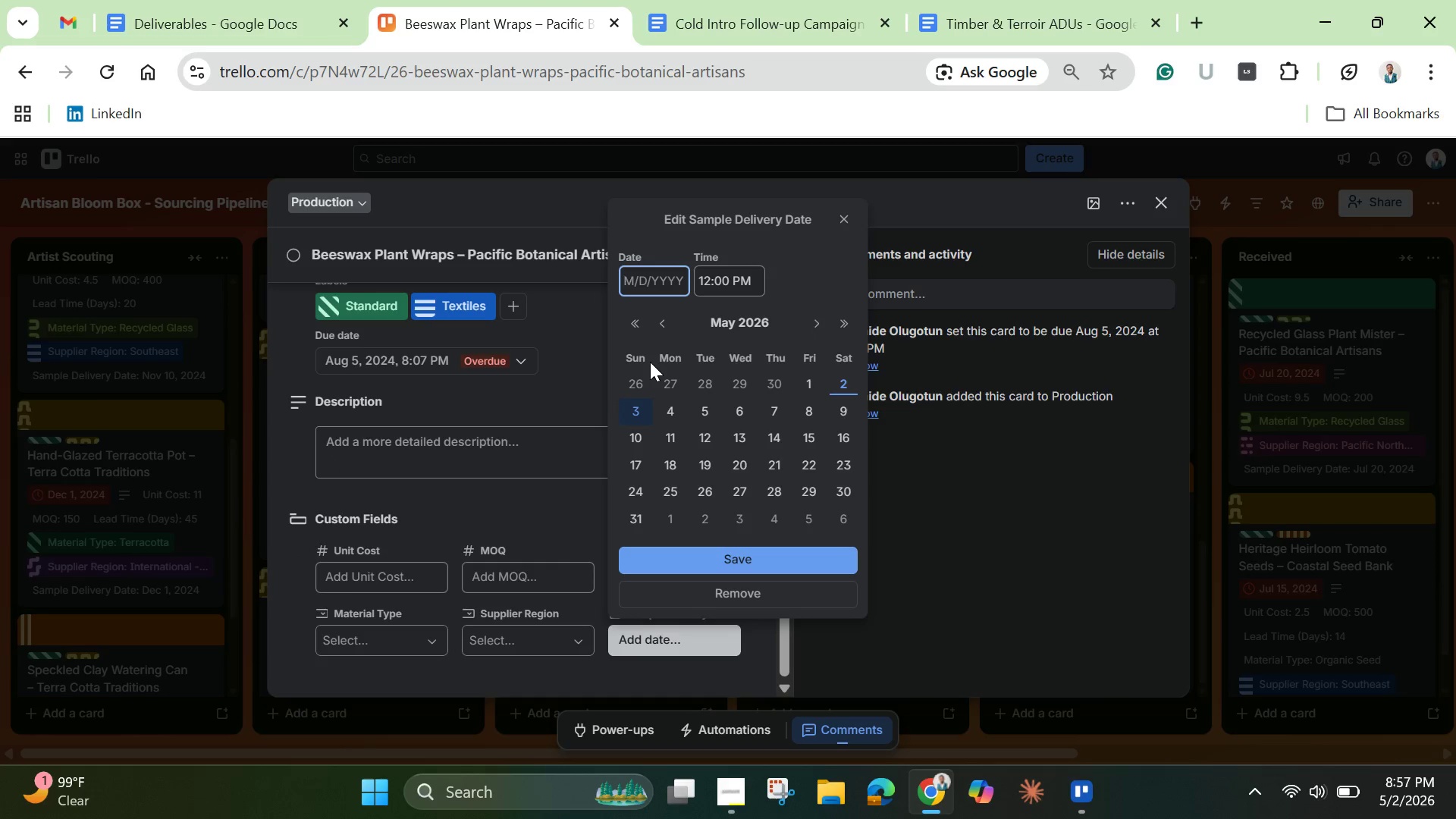 
key(Control+V)
 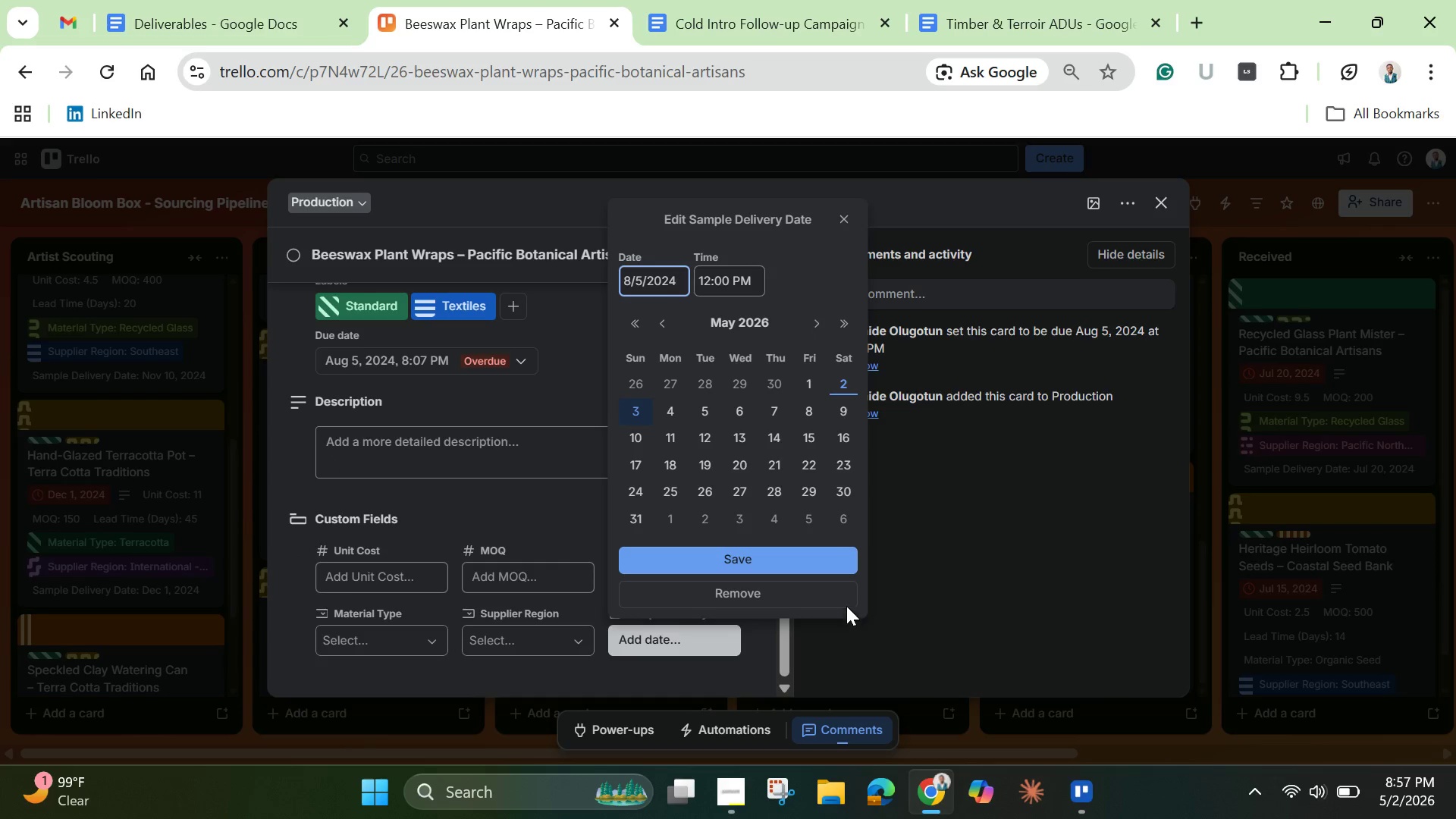 
left_click([830, 560])
 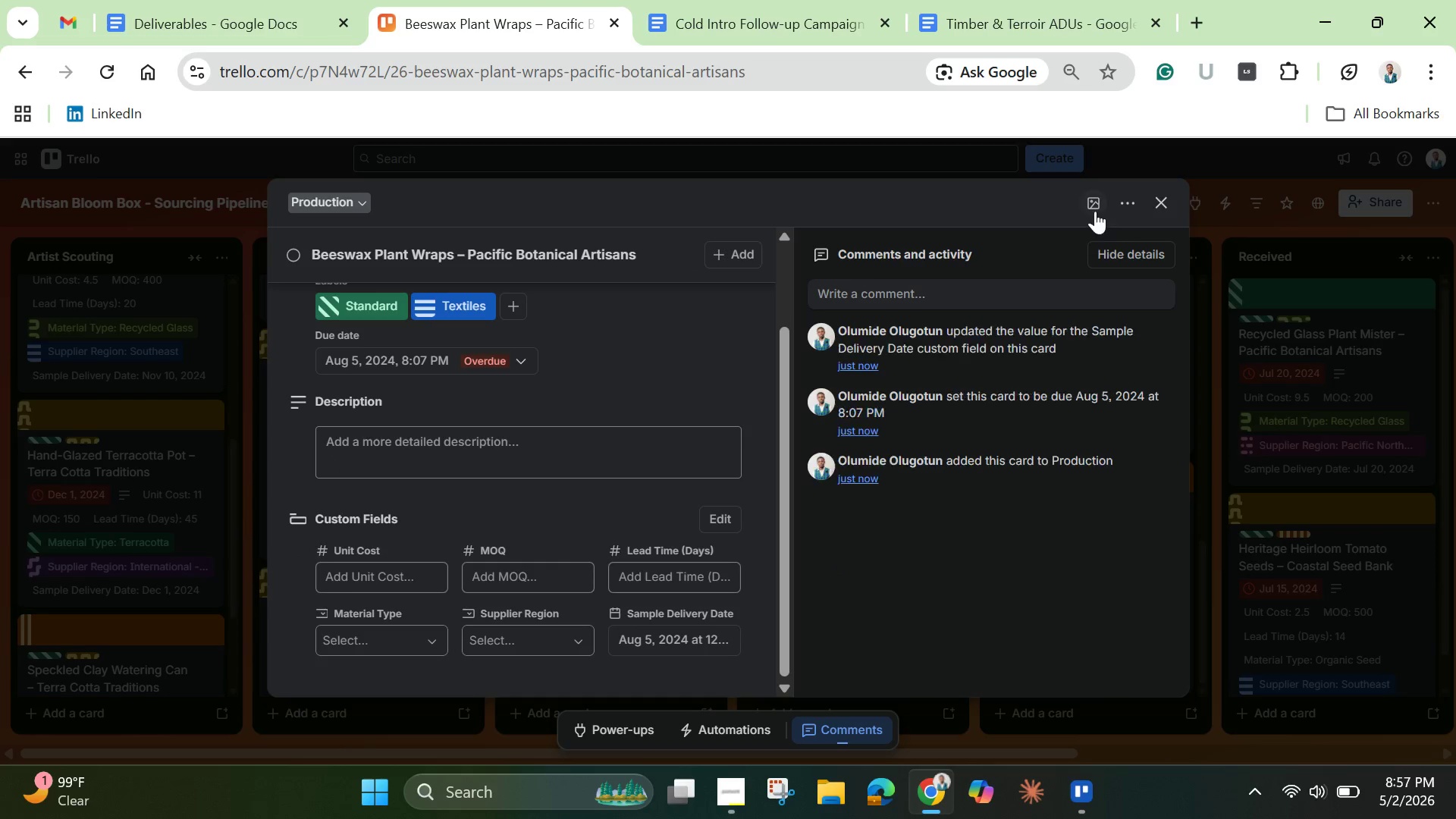 
left_click([1095, 211])
 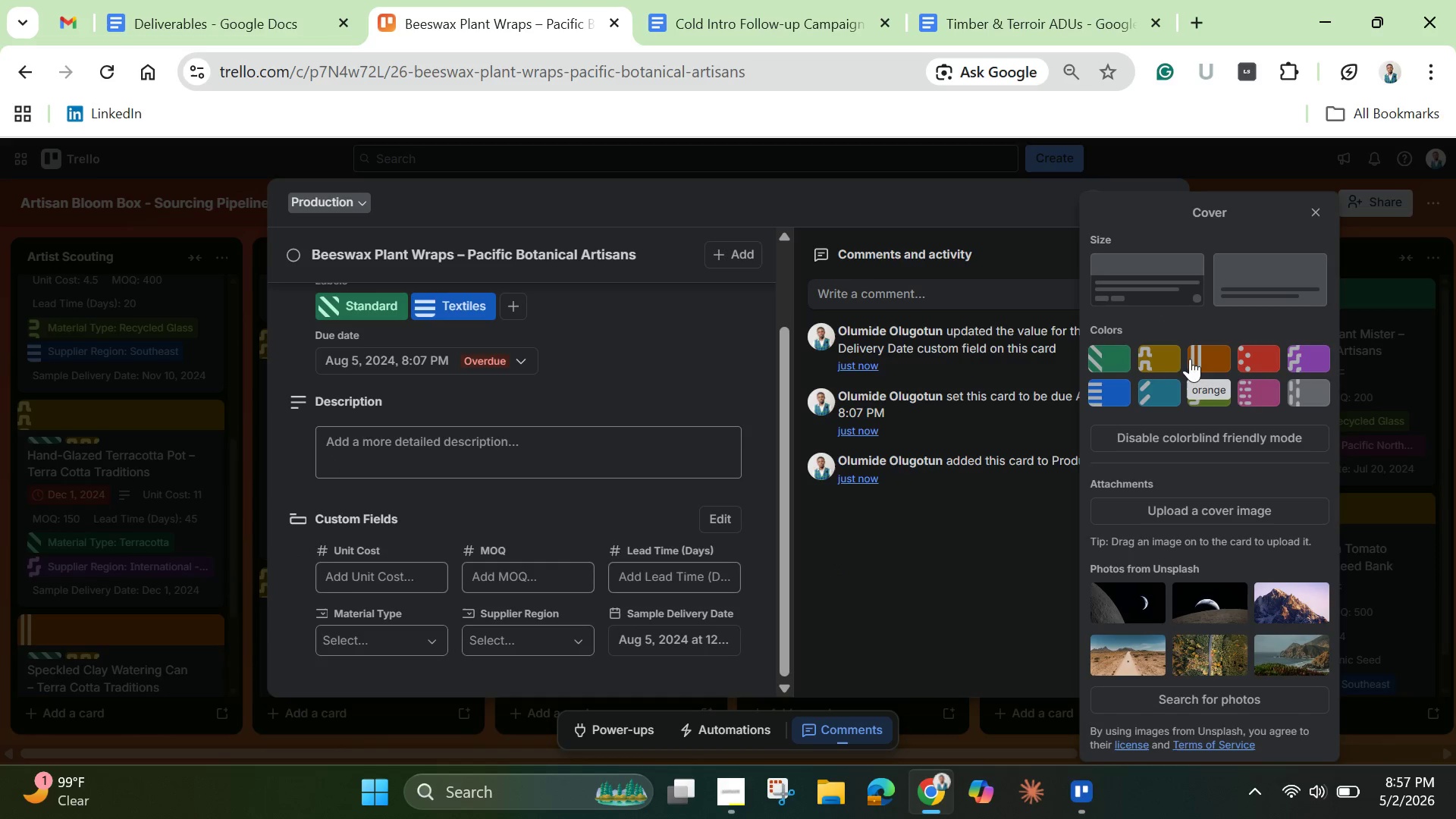 
left_click([1202, 351])
 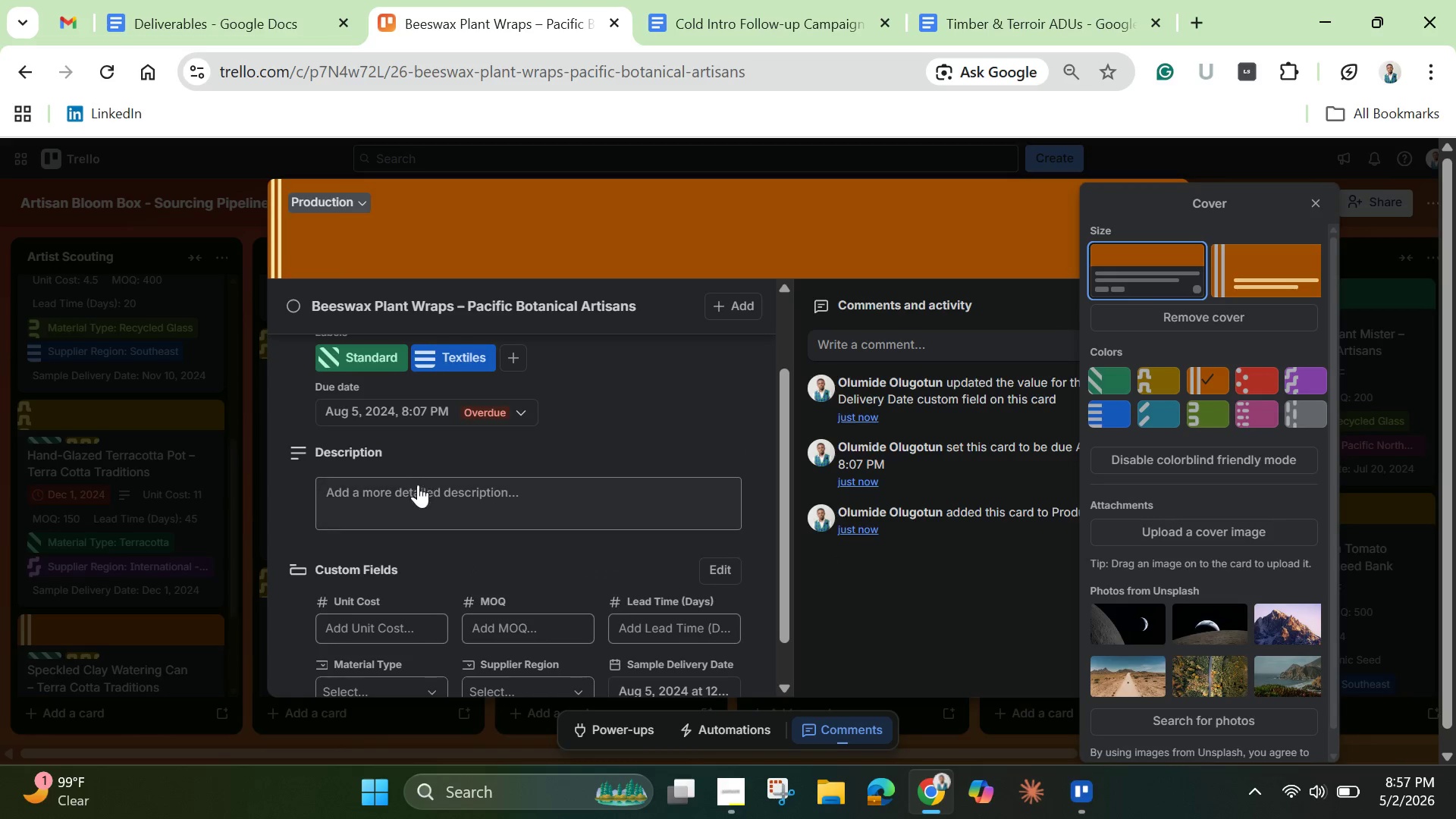 
left_click([424, 497])
 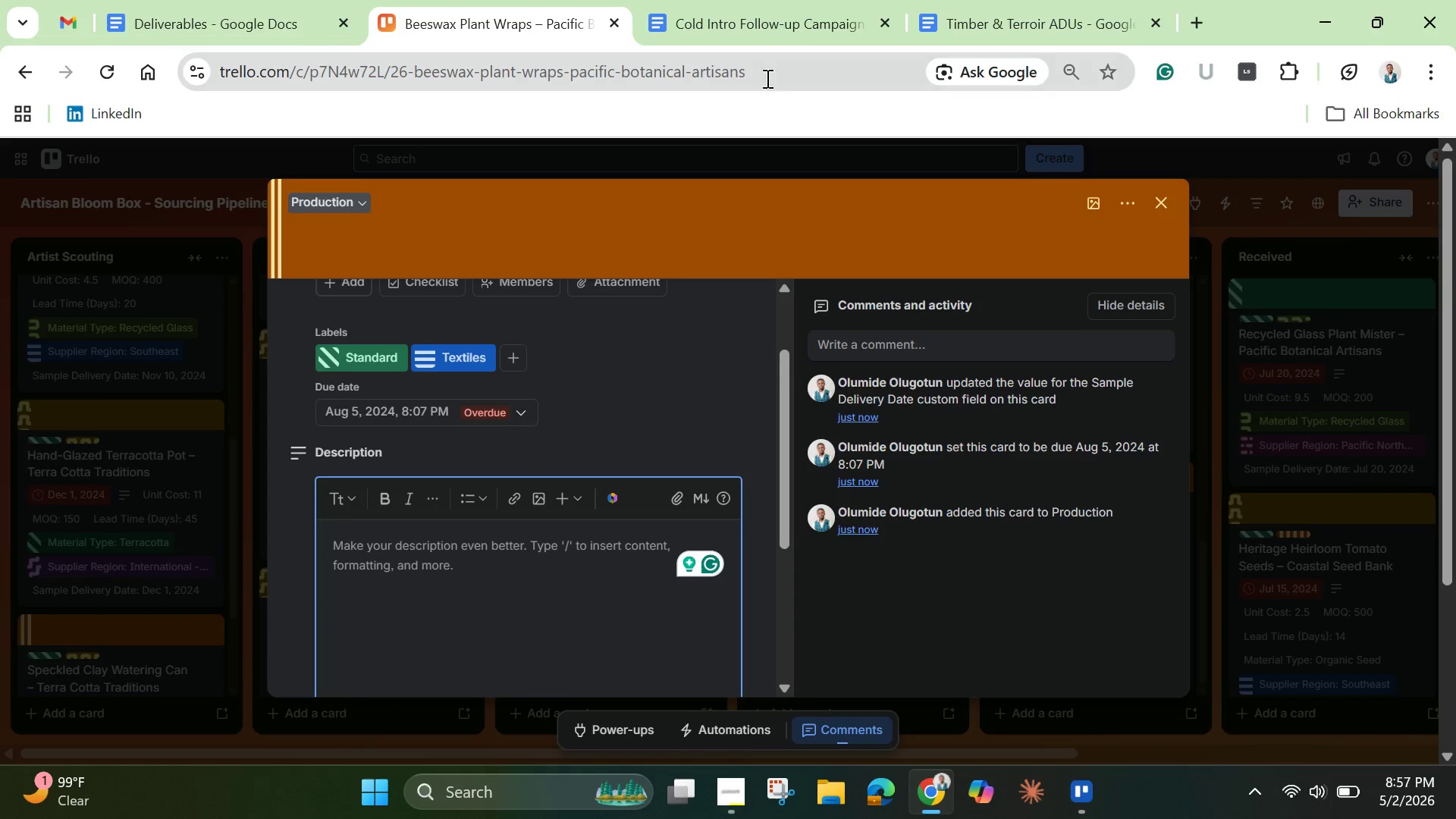 
left_click([782, 15])
 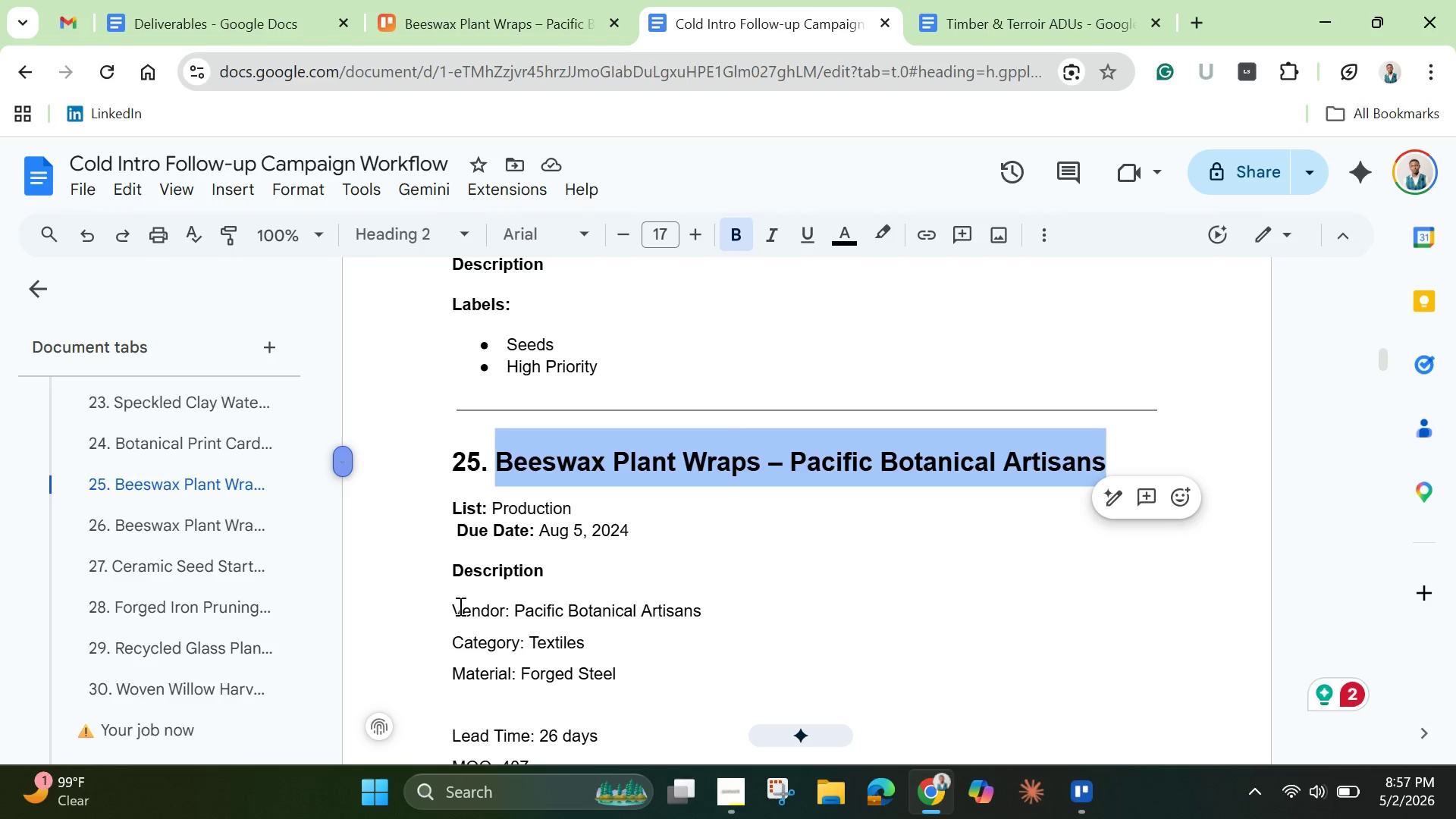 
left_click_drag(start_coordinate=[452, 612], to_coordinate=[855, 566])
 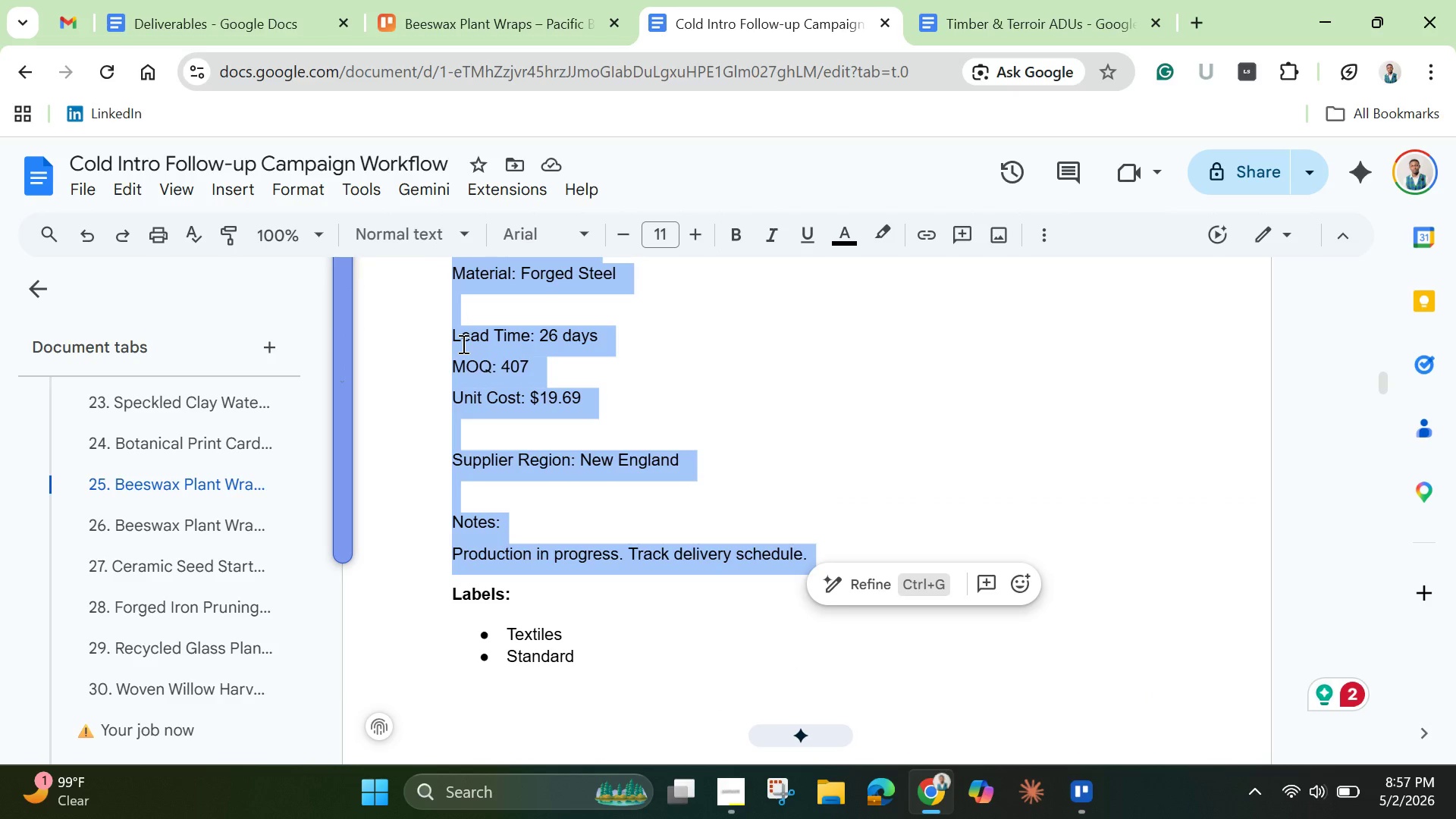 
right_click([462, 344])
 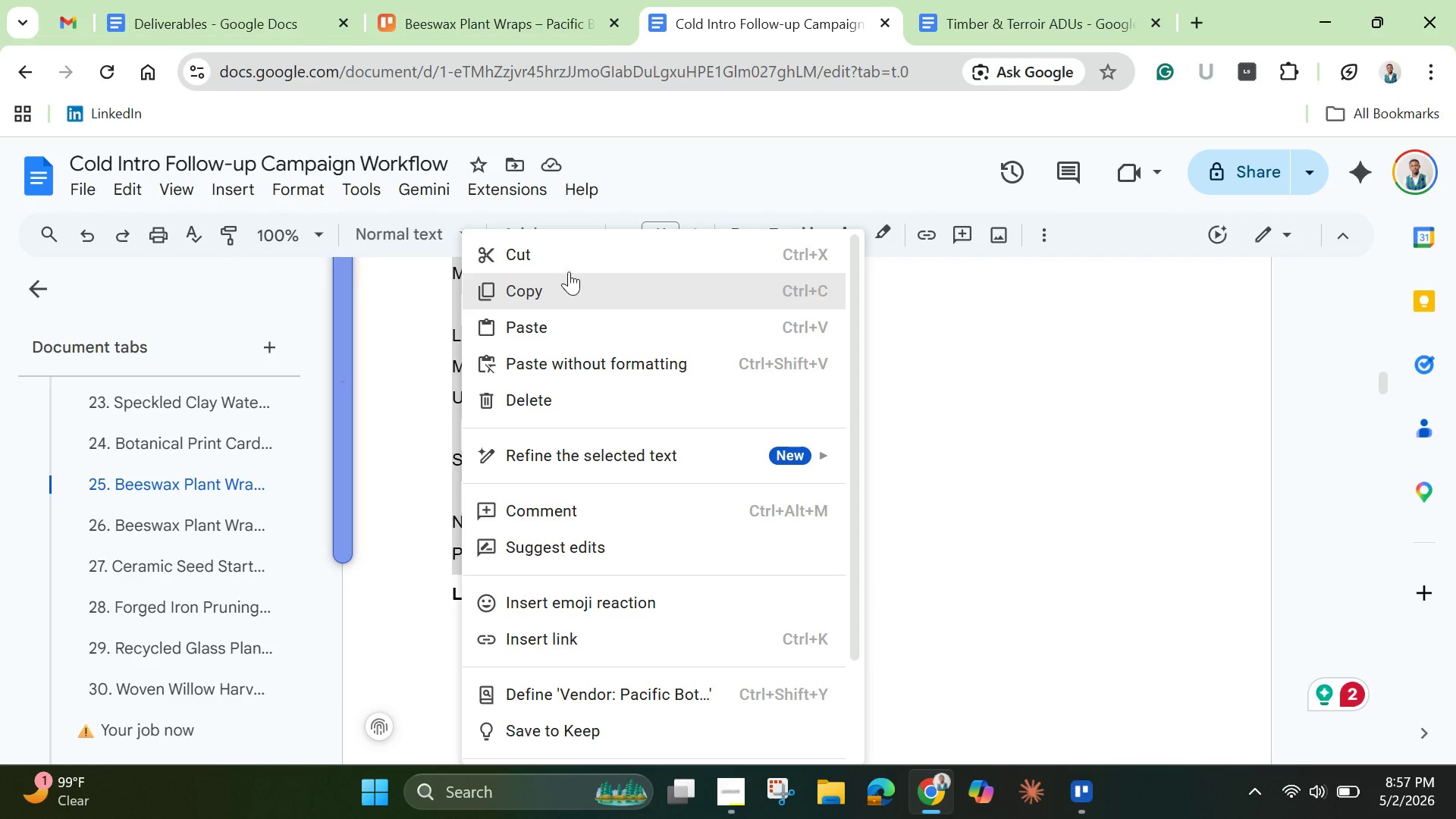 
left_click_drag(start_coordinate=[563, 255], to_coordinate=[557, 255])
 